 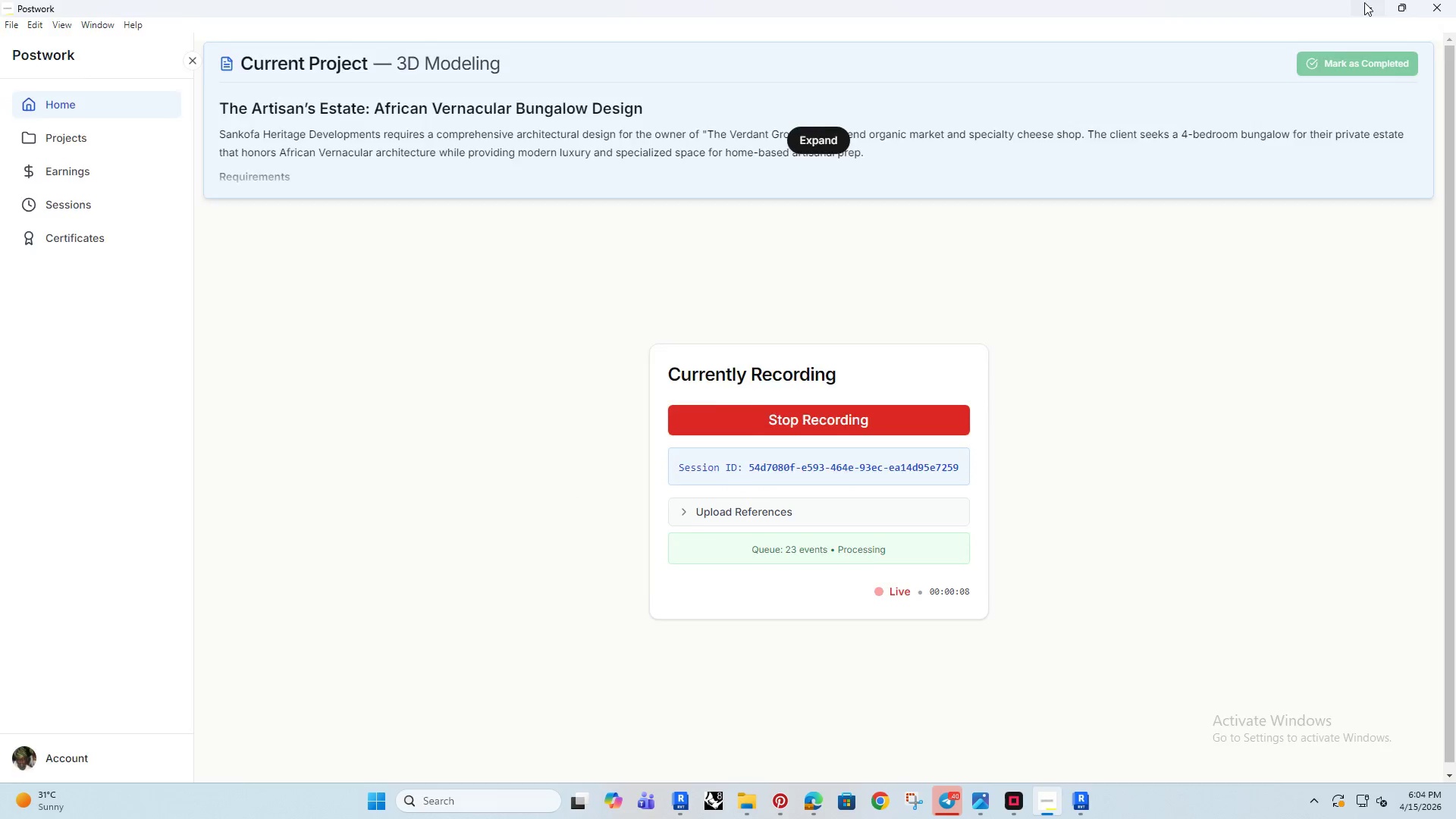 
scroll: coordinate [728, 456], scroll_direction: down, amount: 4.0
 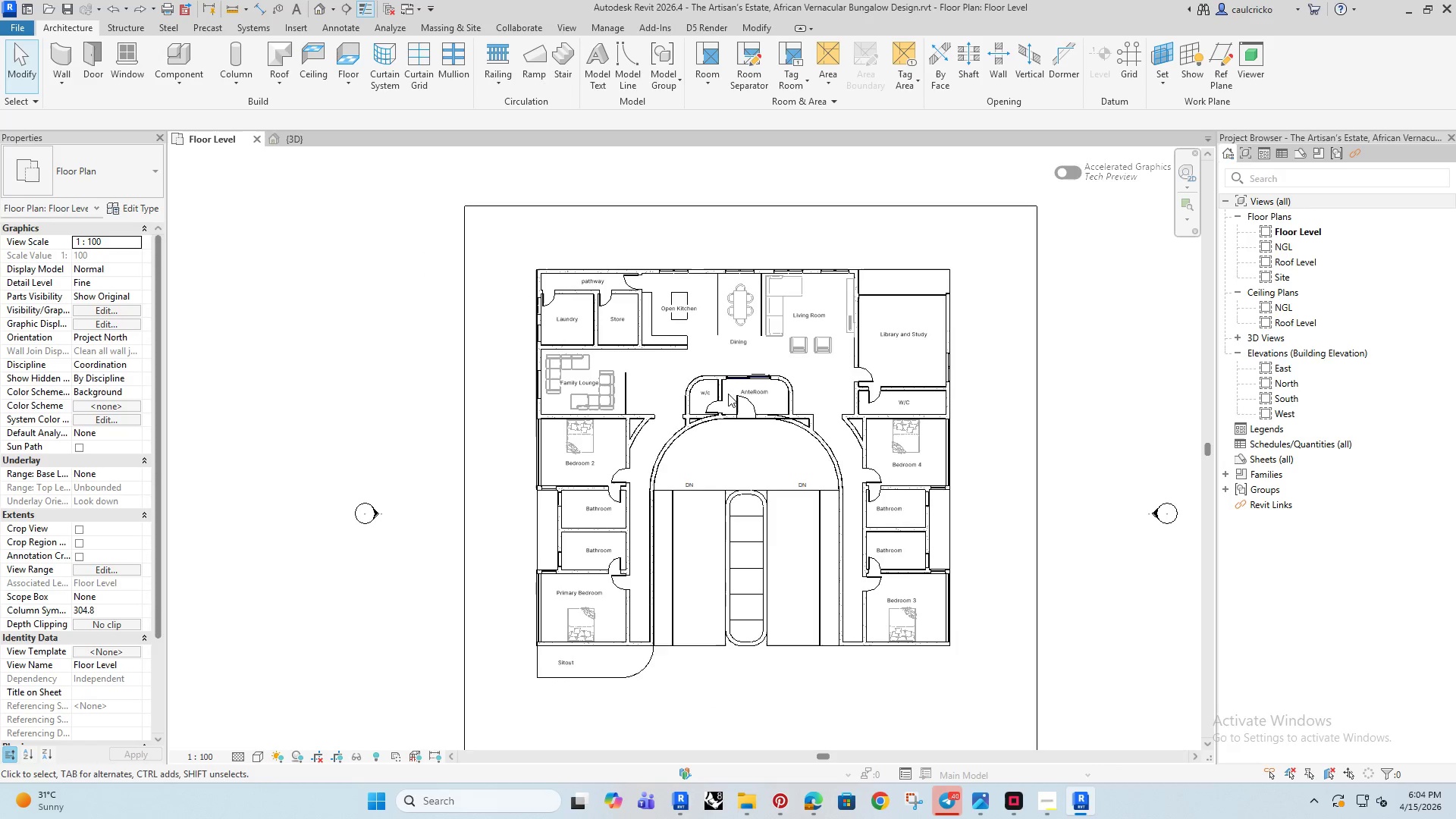 
scroll: coordinate [809, 388], scroll_direction: up, amount: 6.0
 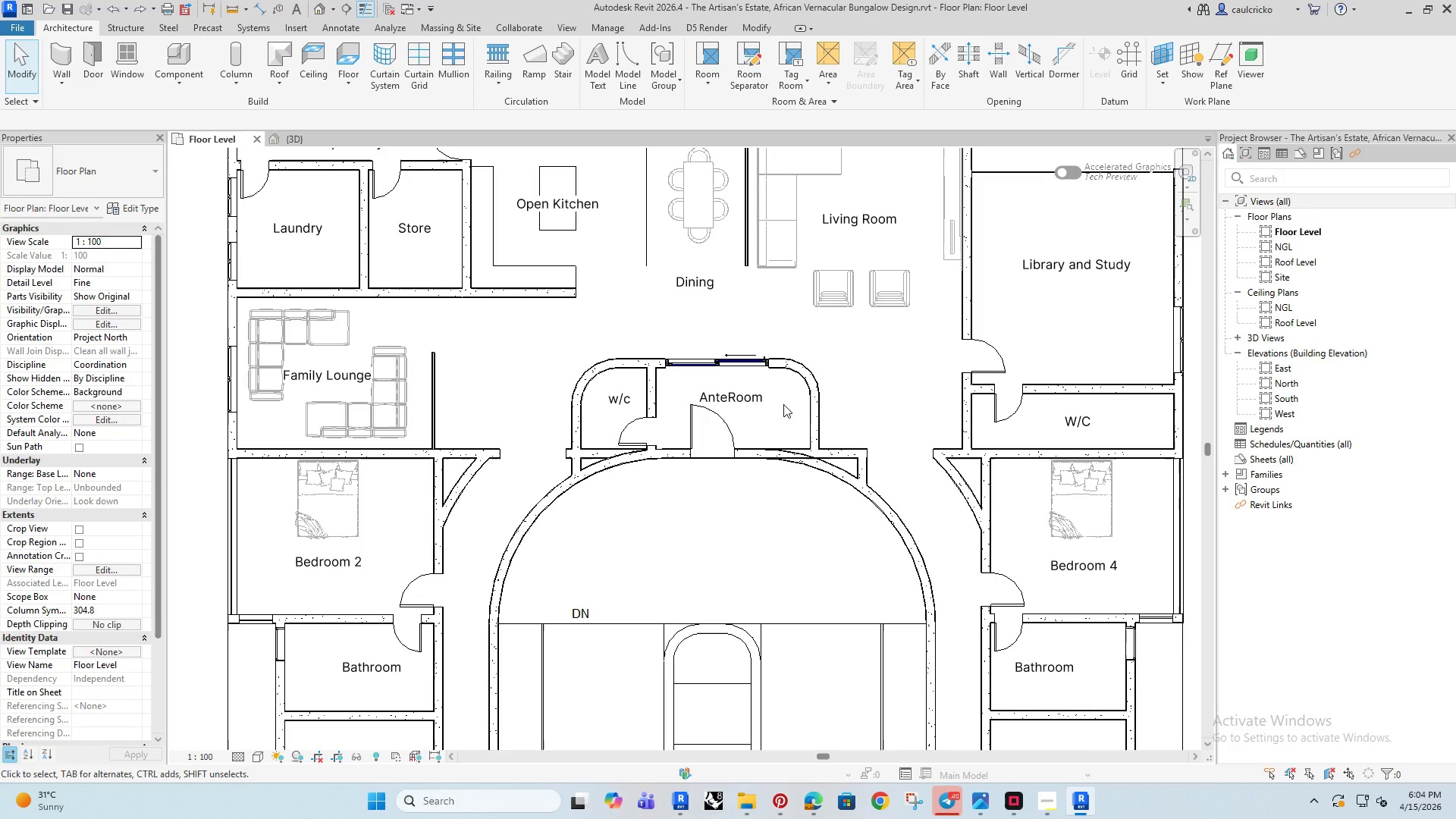 
left_click([783, 404])
 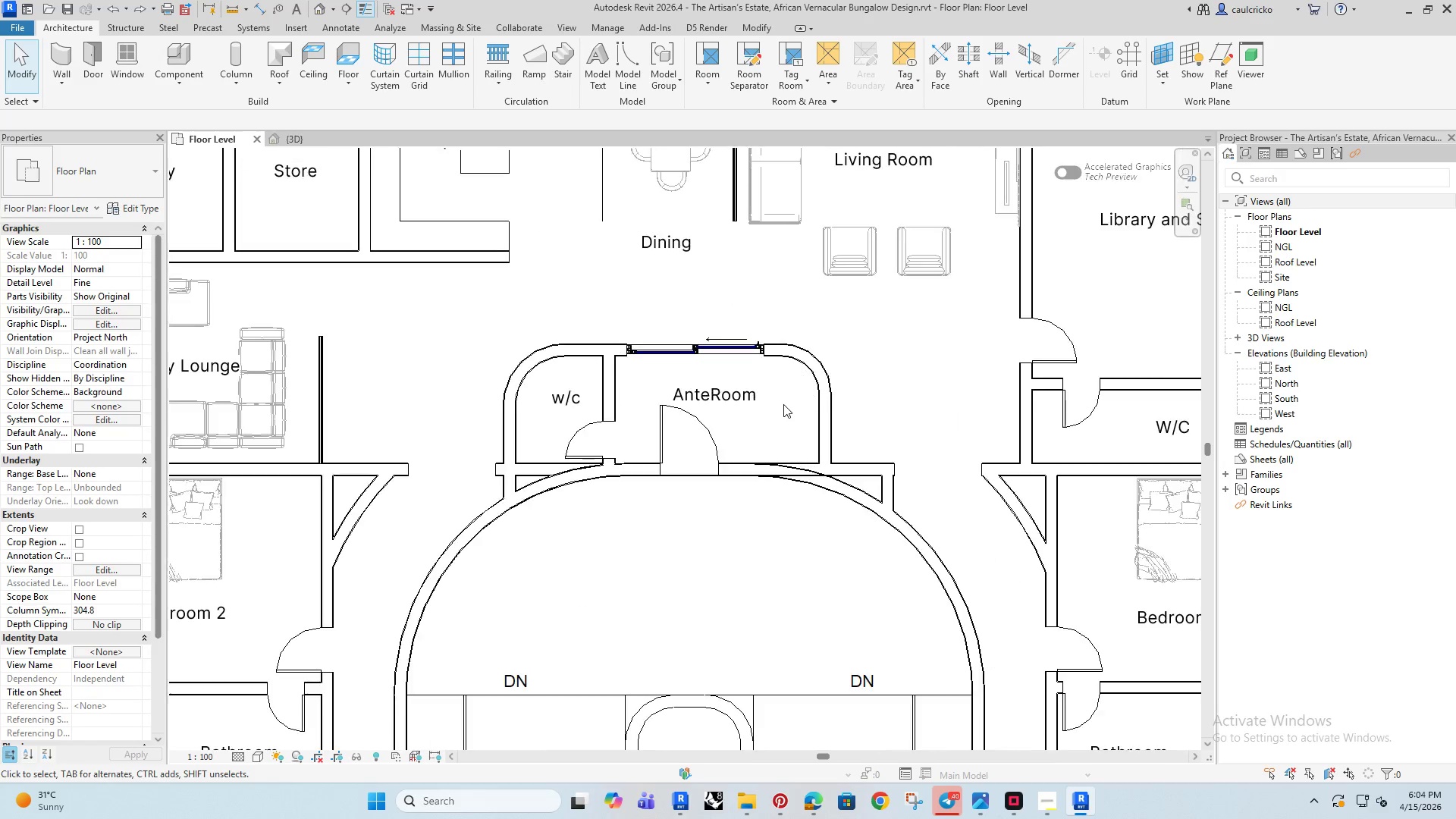 
key(T)
 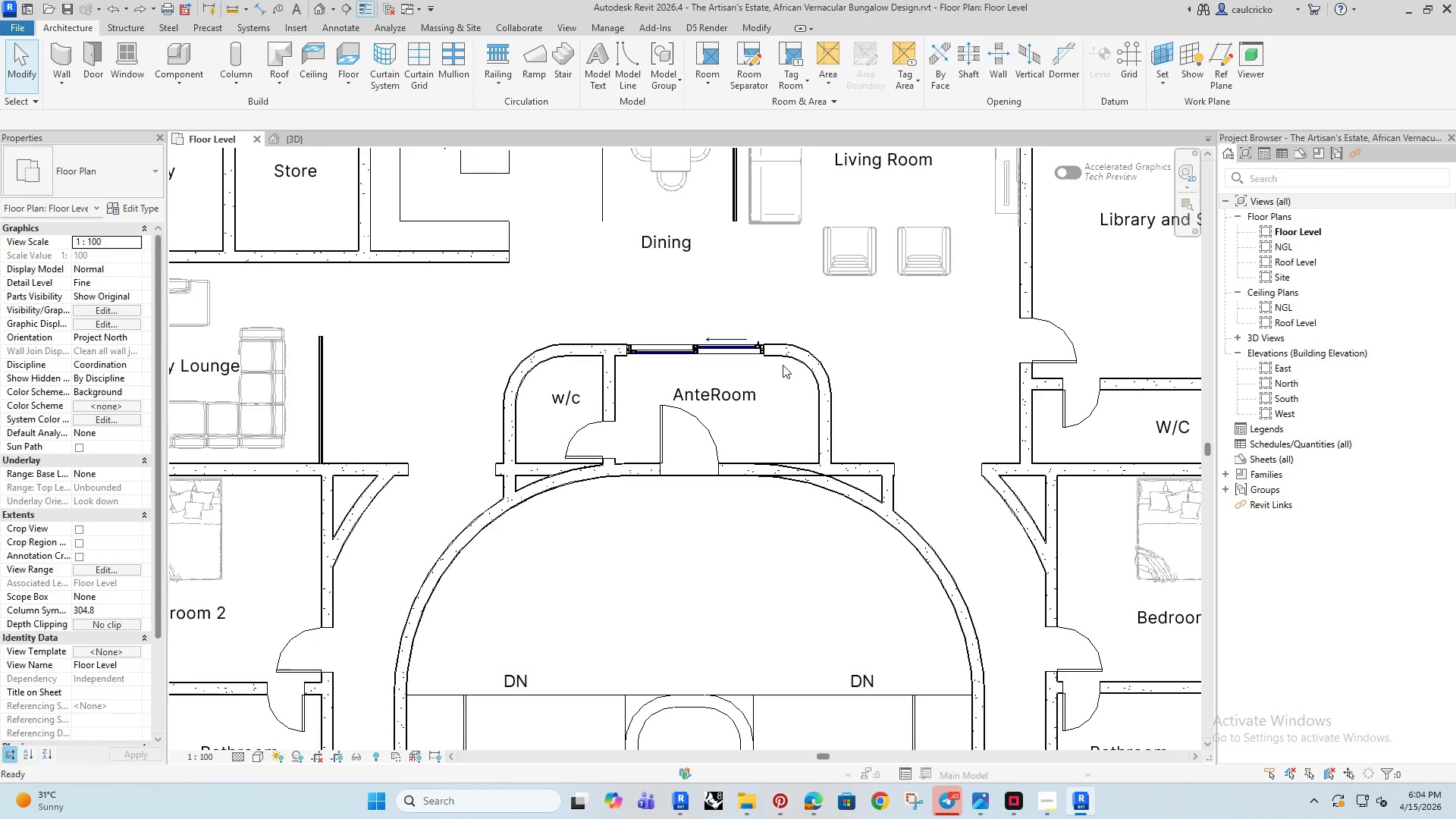 
scroll: coordinate [783, 404], scroll_direction: up, amount: 2.0
 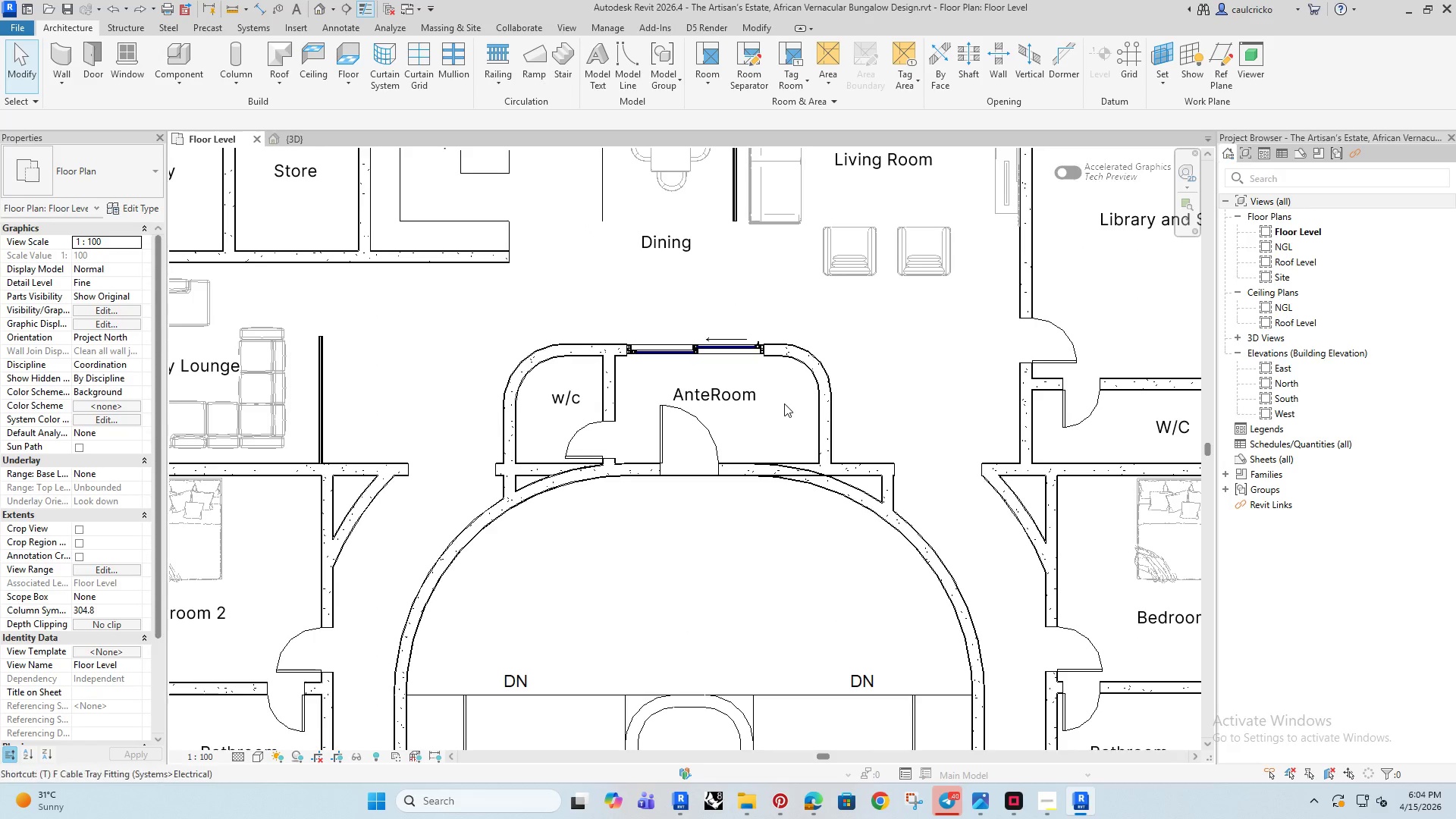 
key(R)
 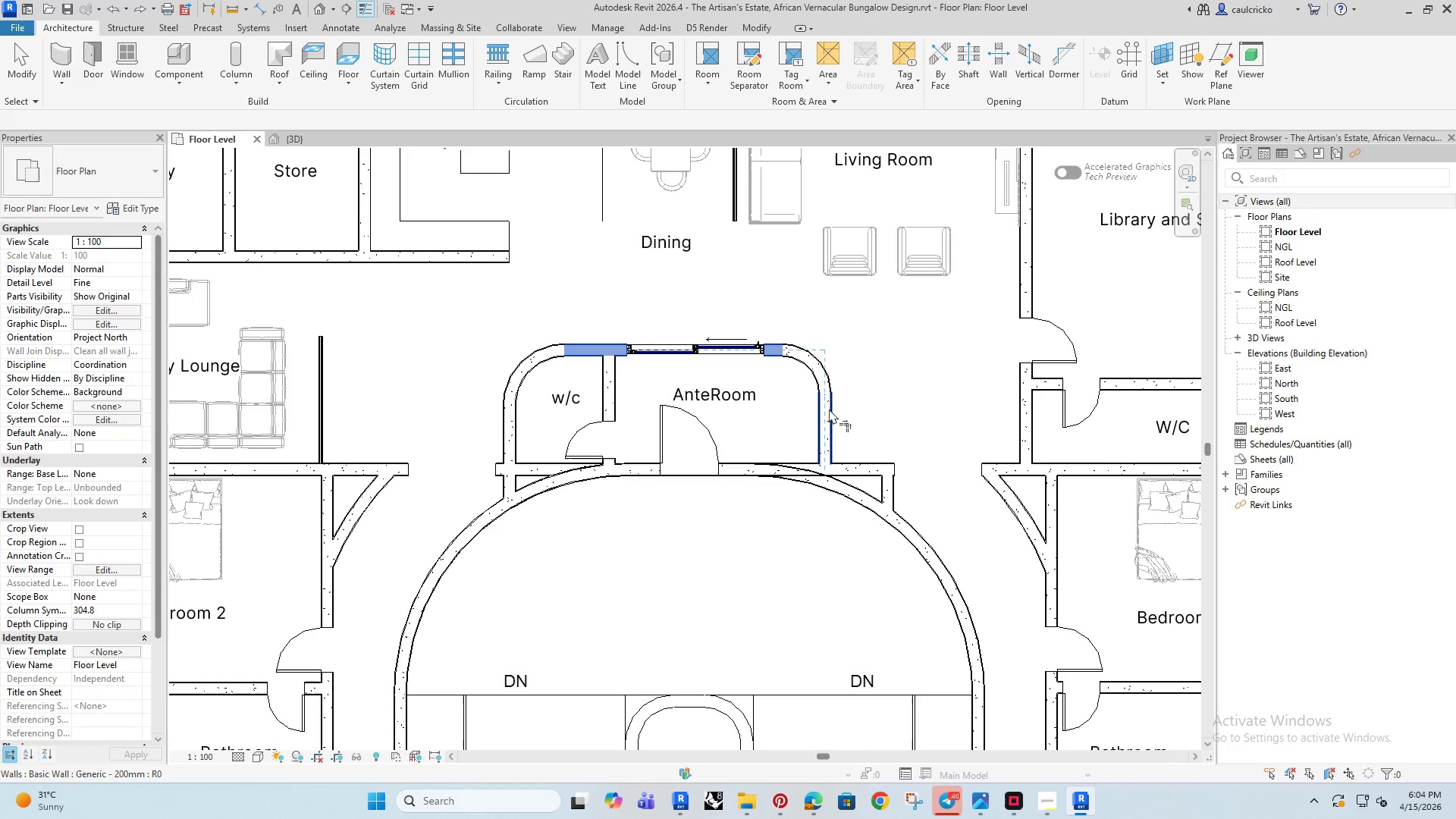 
double_click([829, 409])
 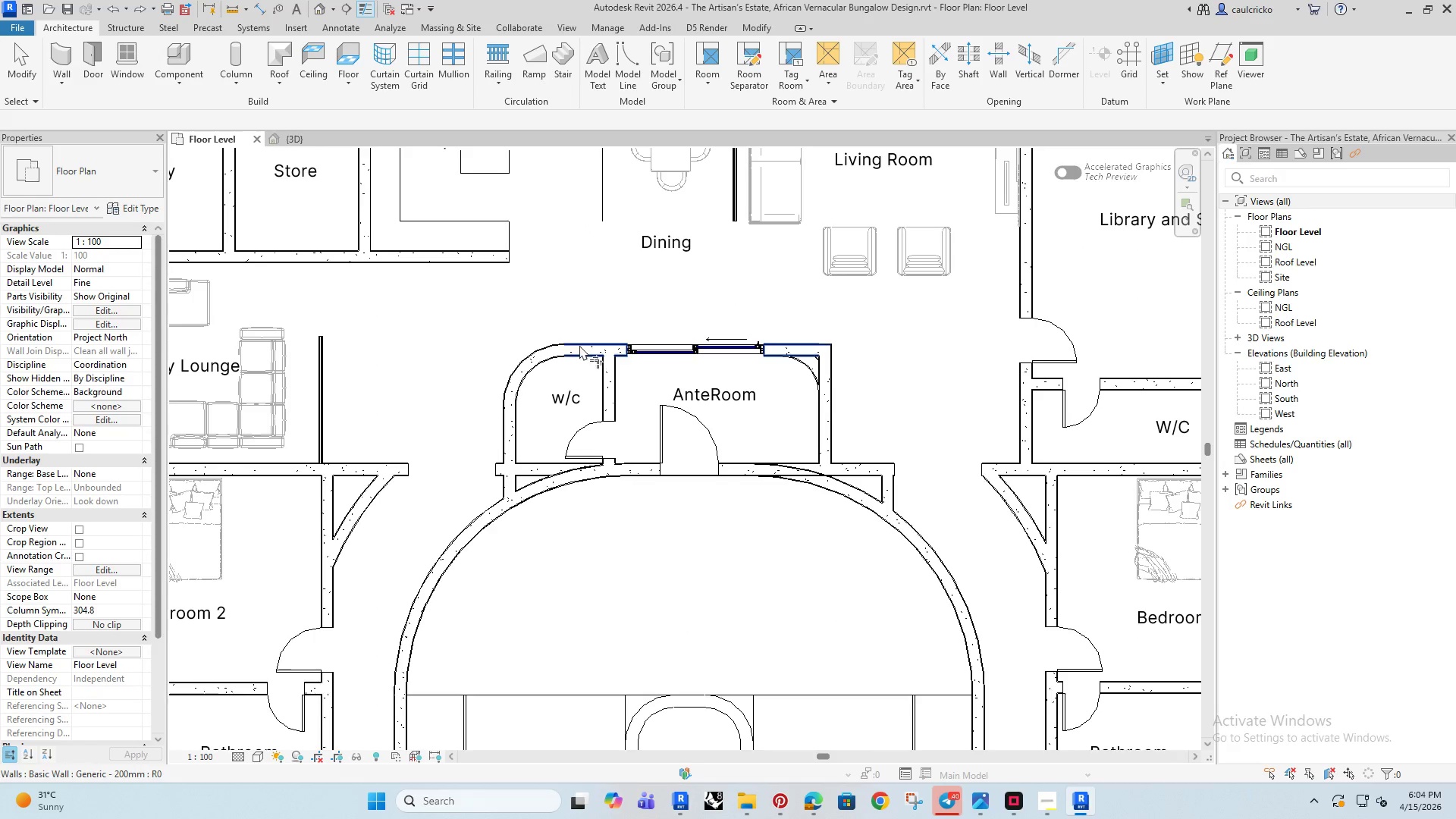 
left_click([579, 345])
 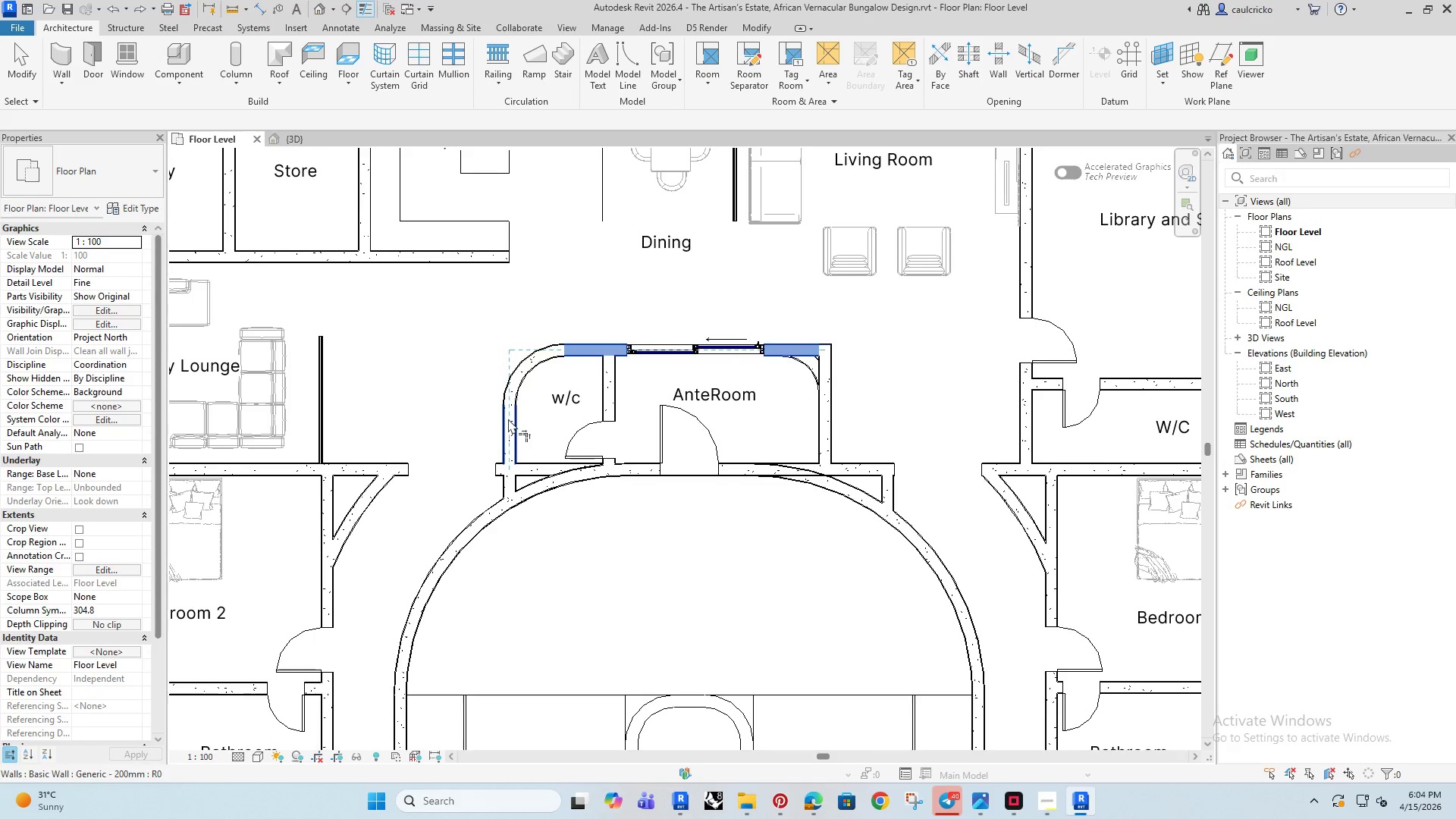 
left_click([508, 419])
 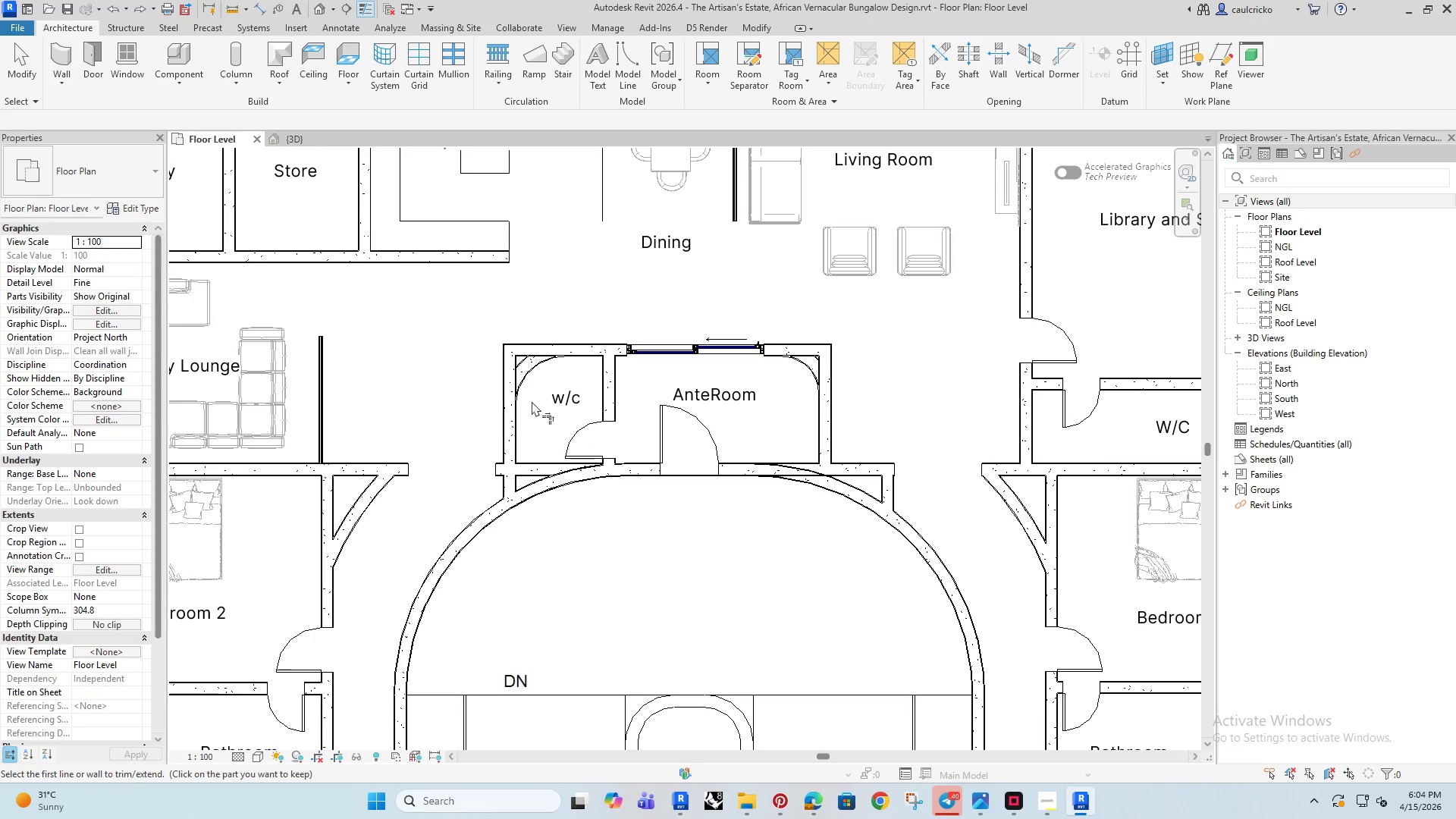 
key(Escape)
 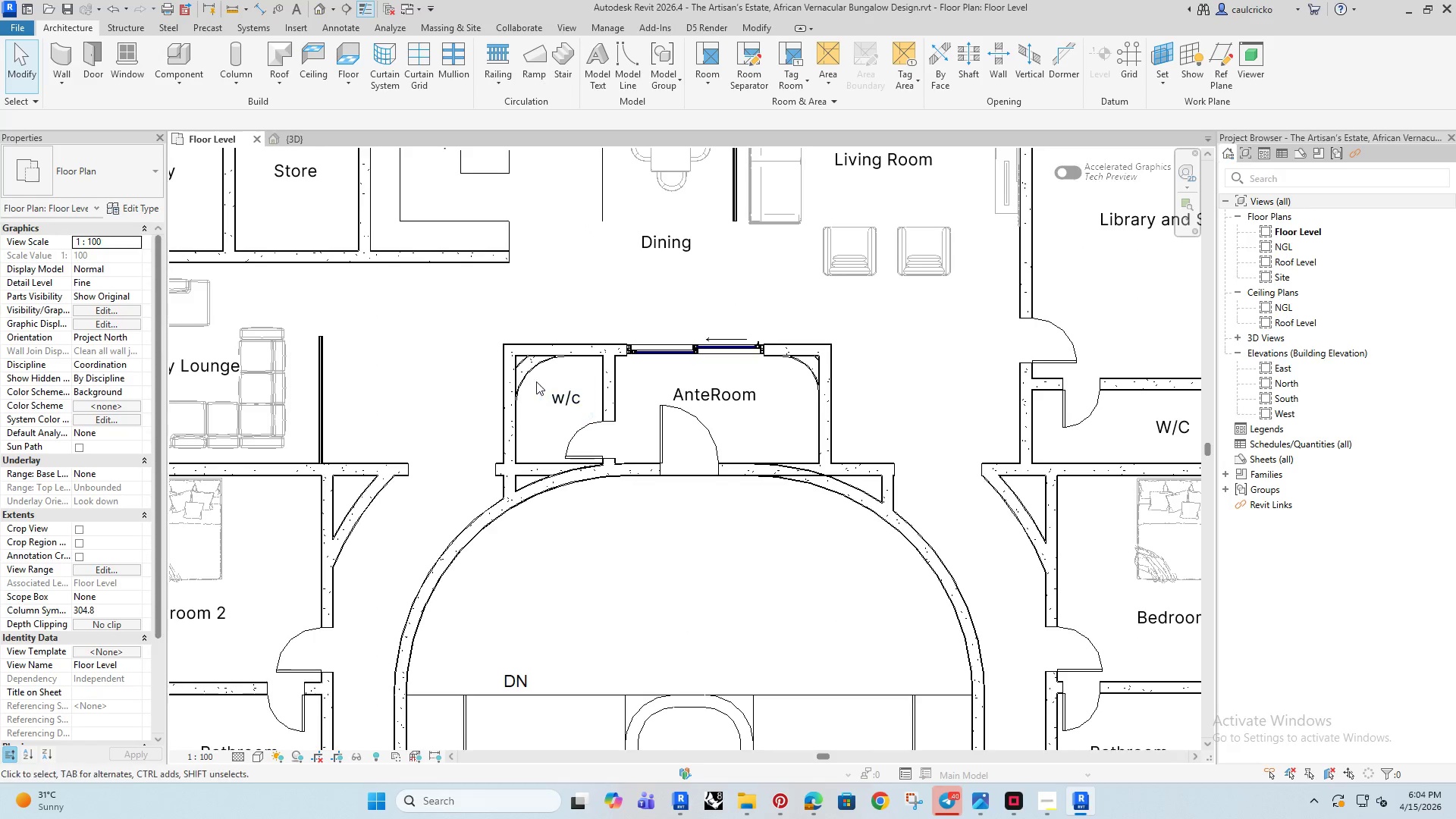 
key(Escape)
 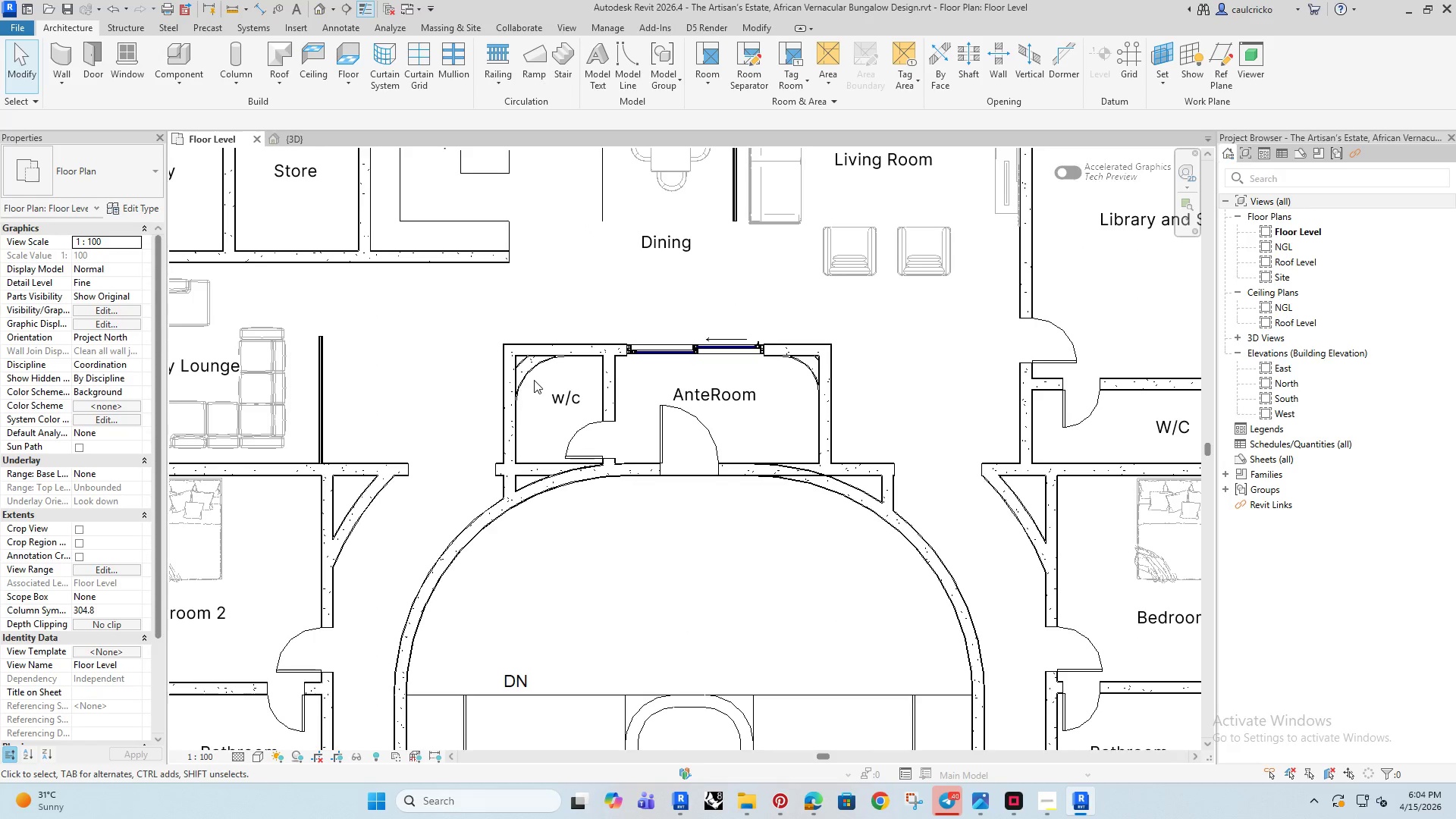 
key(Escape)
 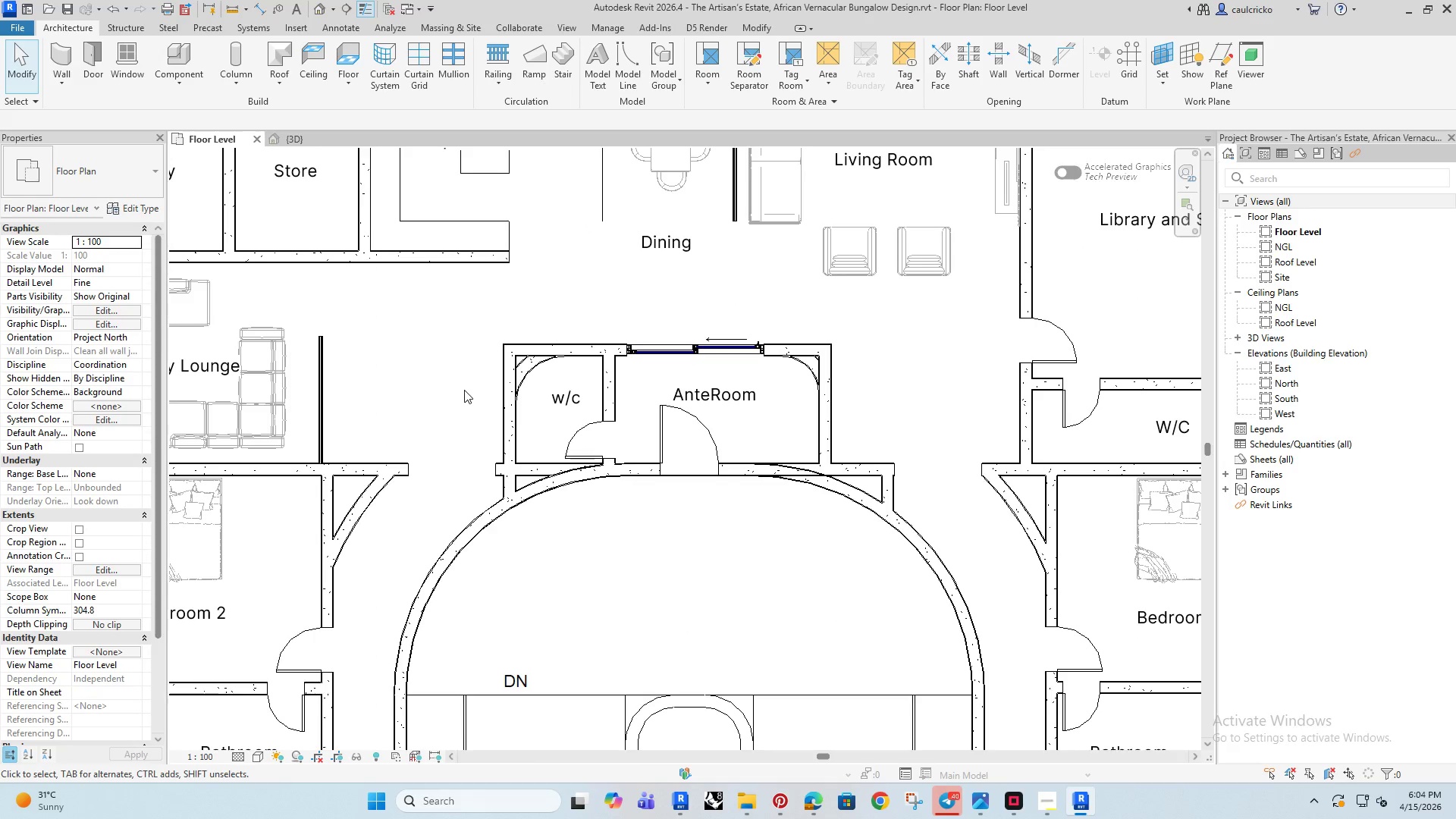 
key(Control+Z)
 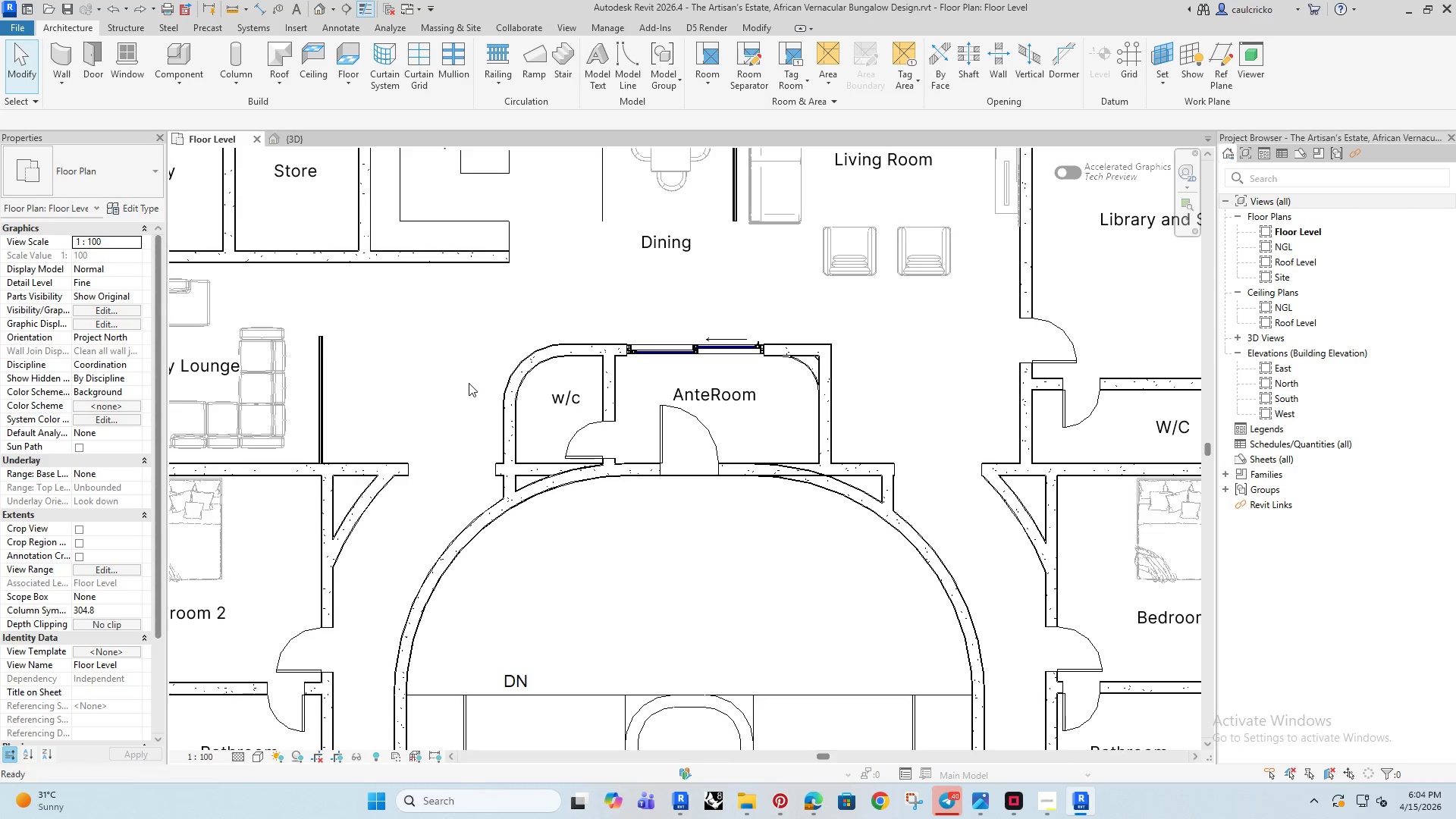 
key(Control+Z)
 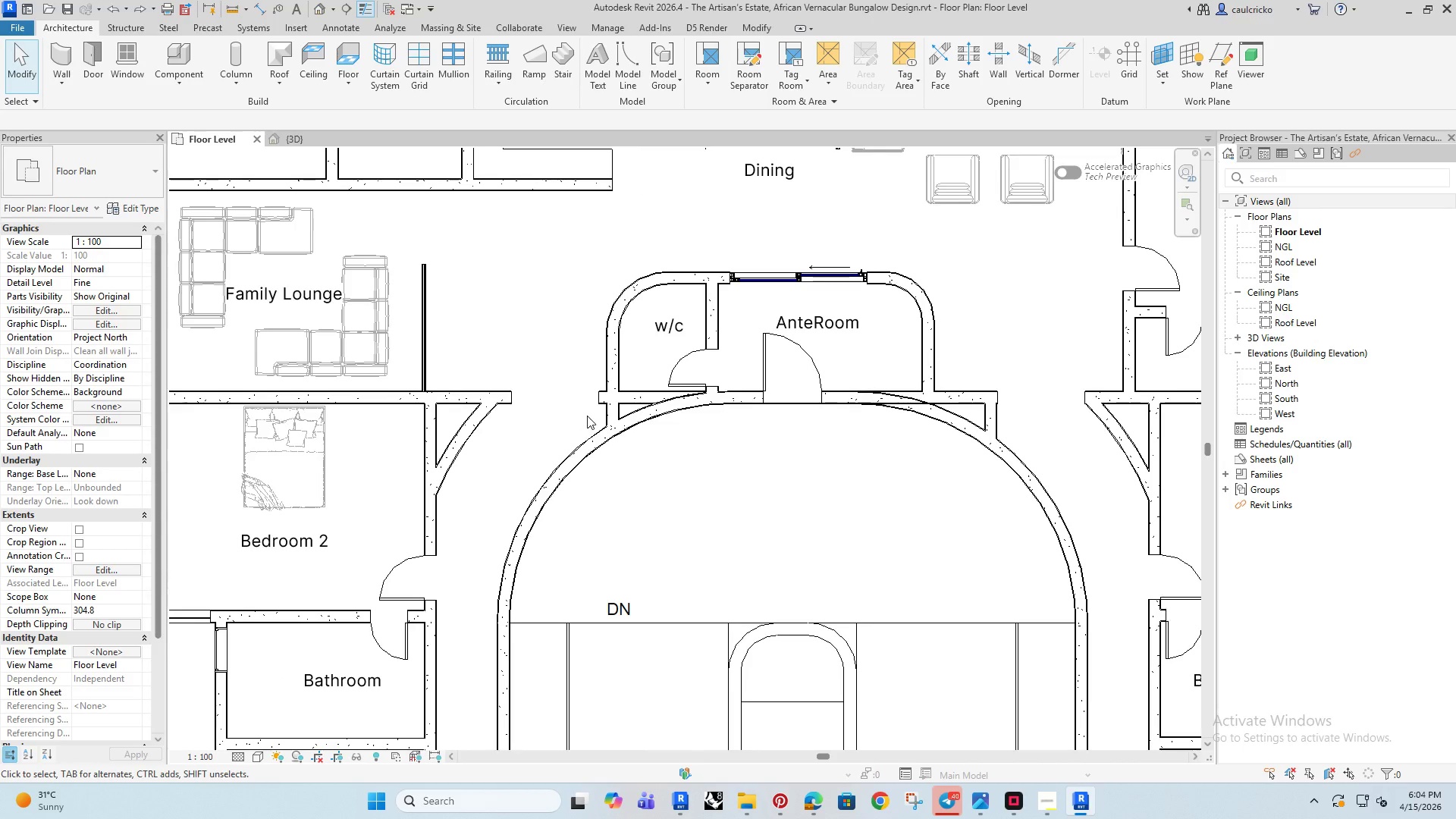 
scroll: coordinate [599, 403], scroll_direction: up, amount: 4.0
 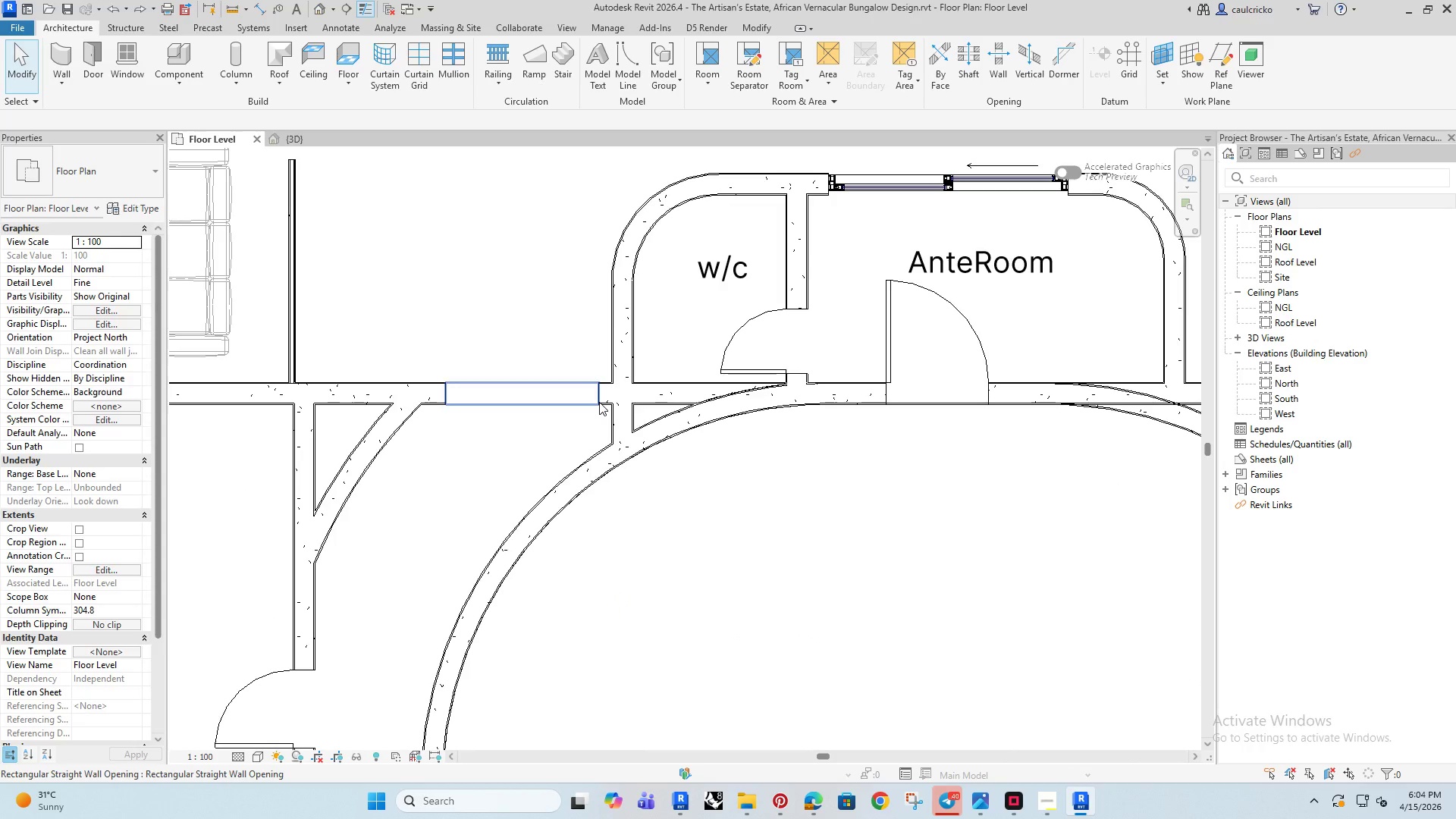 
left_click([599, 402])
 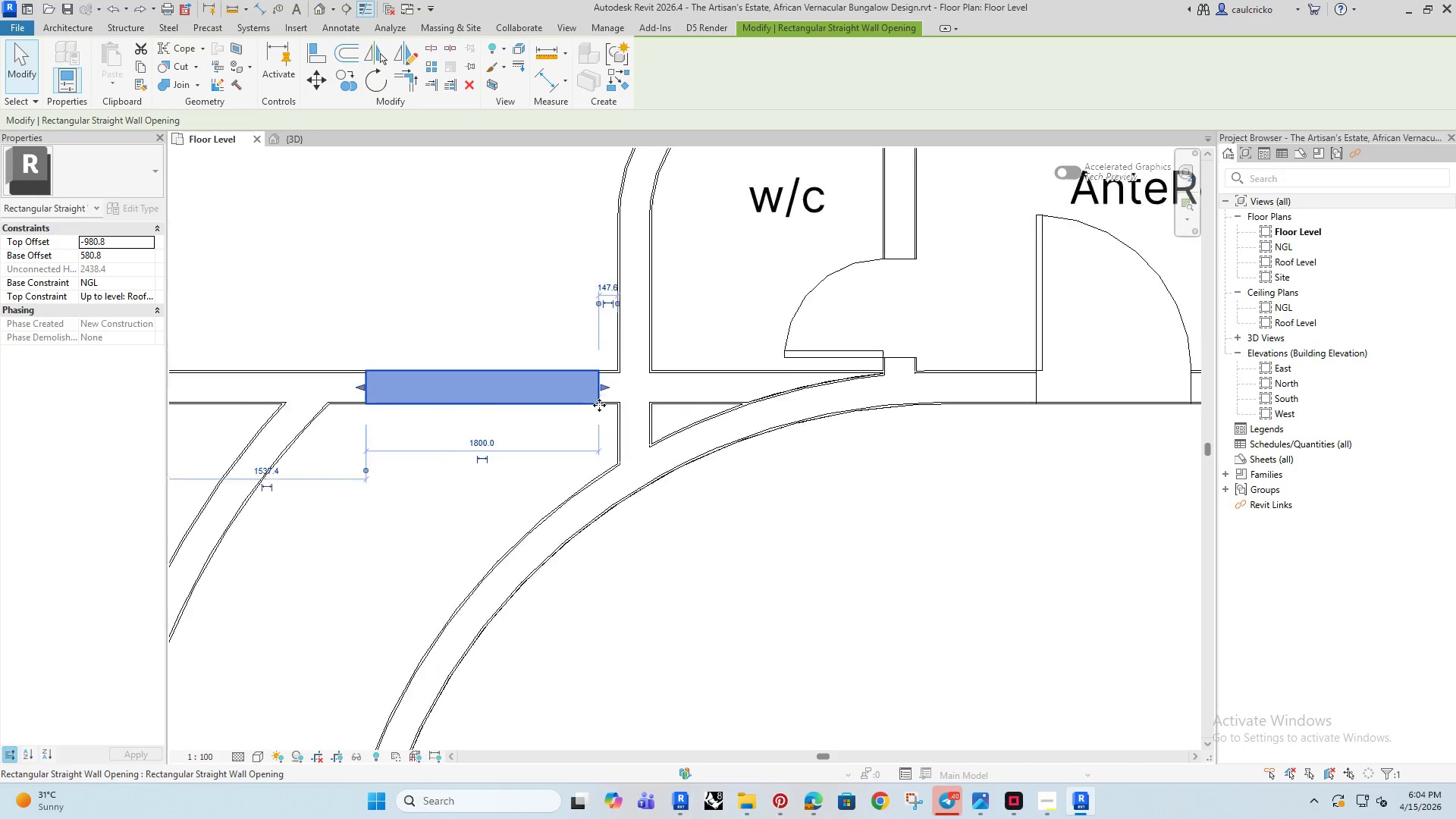 
scroll: coordinate [599, 405], scroll_direction: up, amount: 4.0
 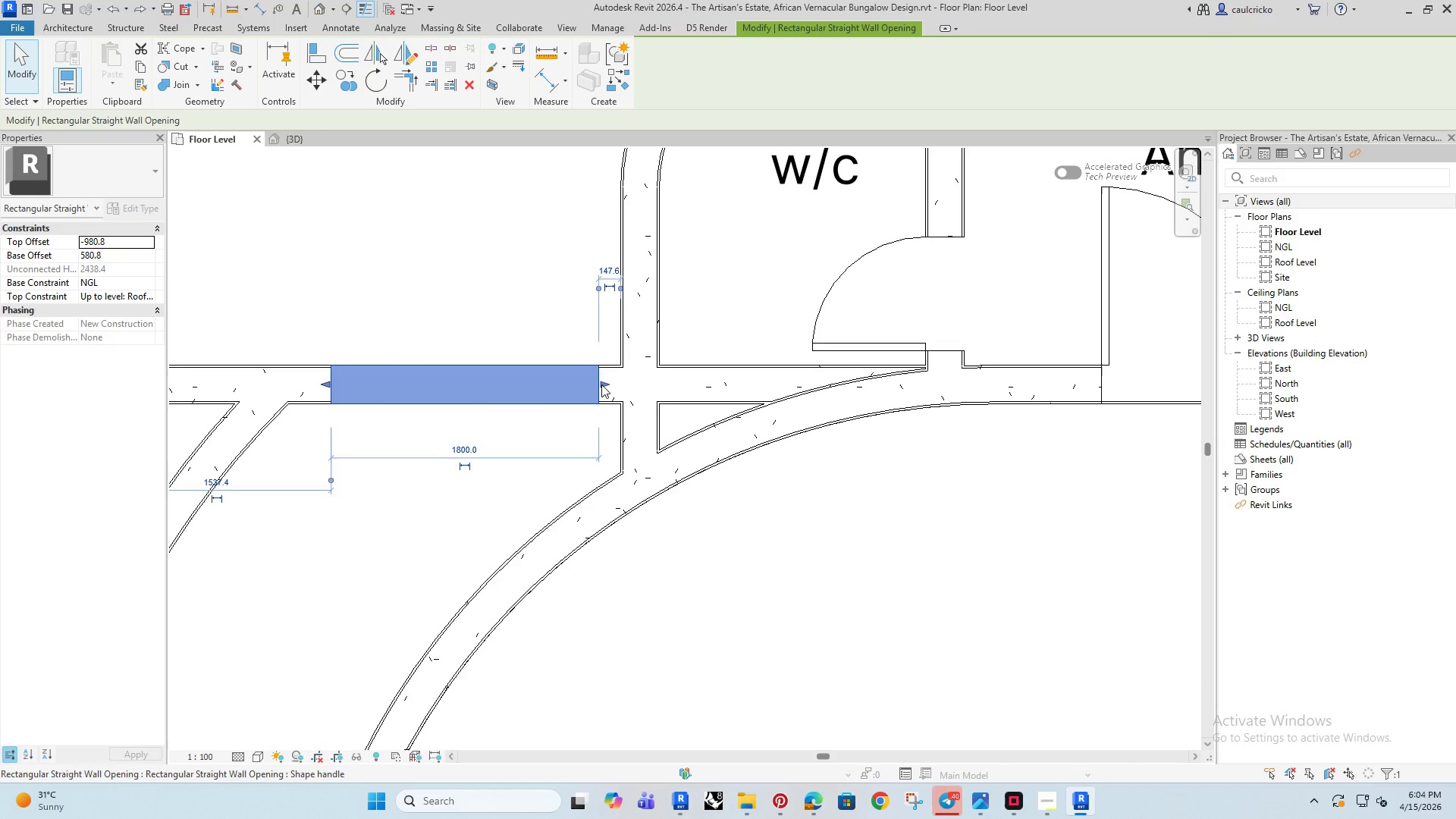 
left_click_drag(start_coordinate=[601, 384], to_coordinate=[623, 380])
 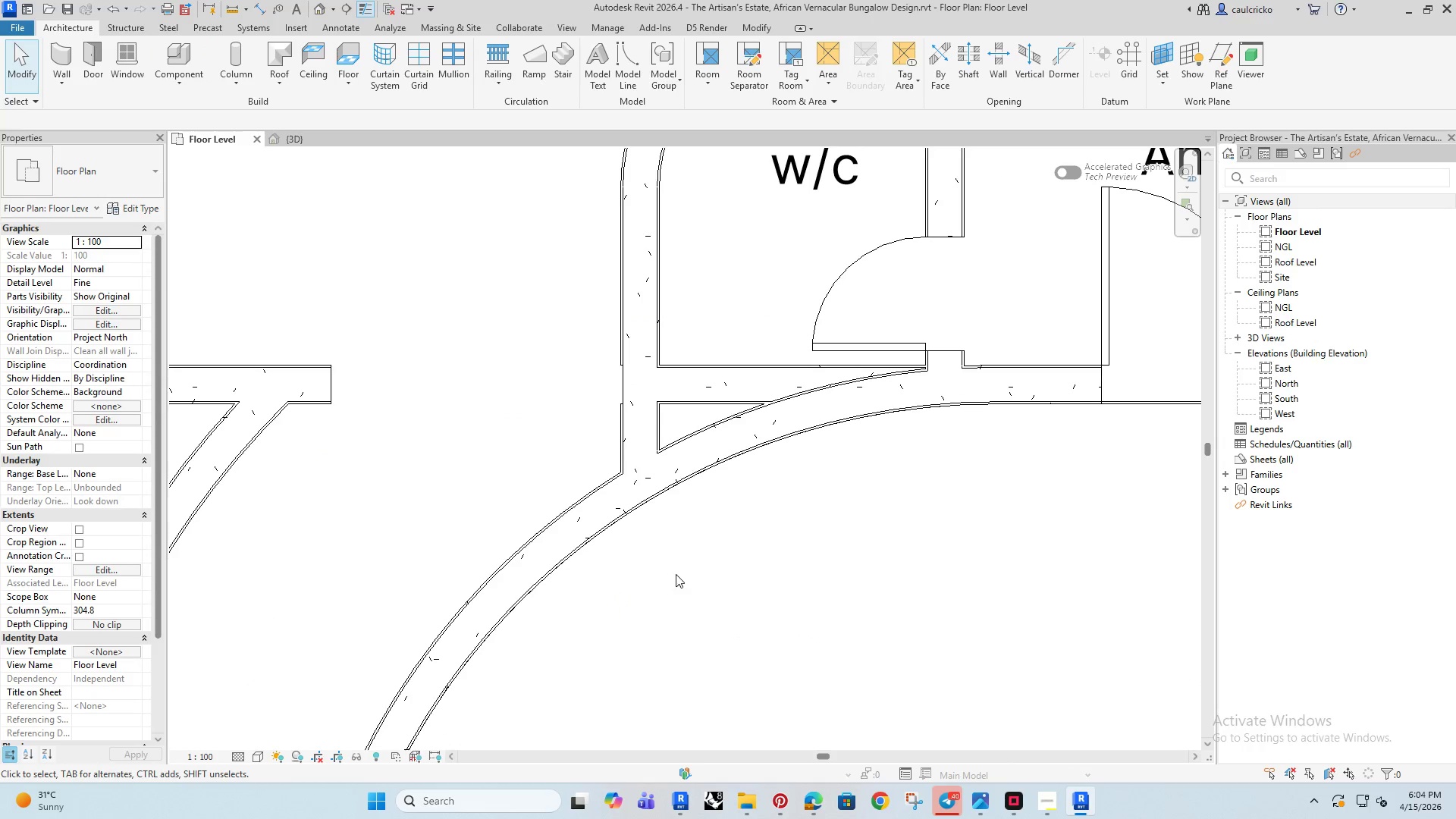 
scroll: coordinate [671, 566], scroll_direction: down, amount: 7.0
 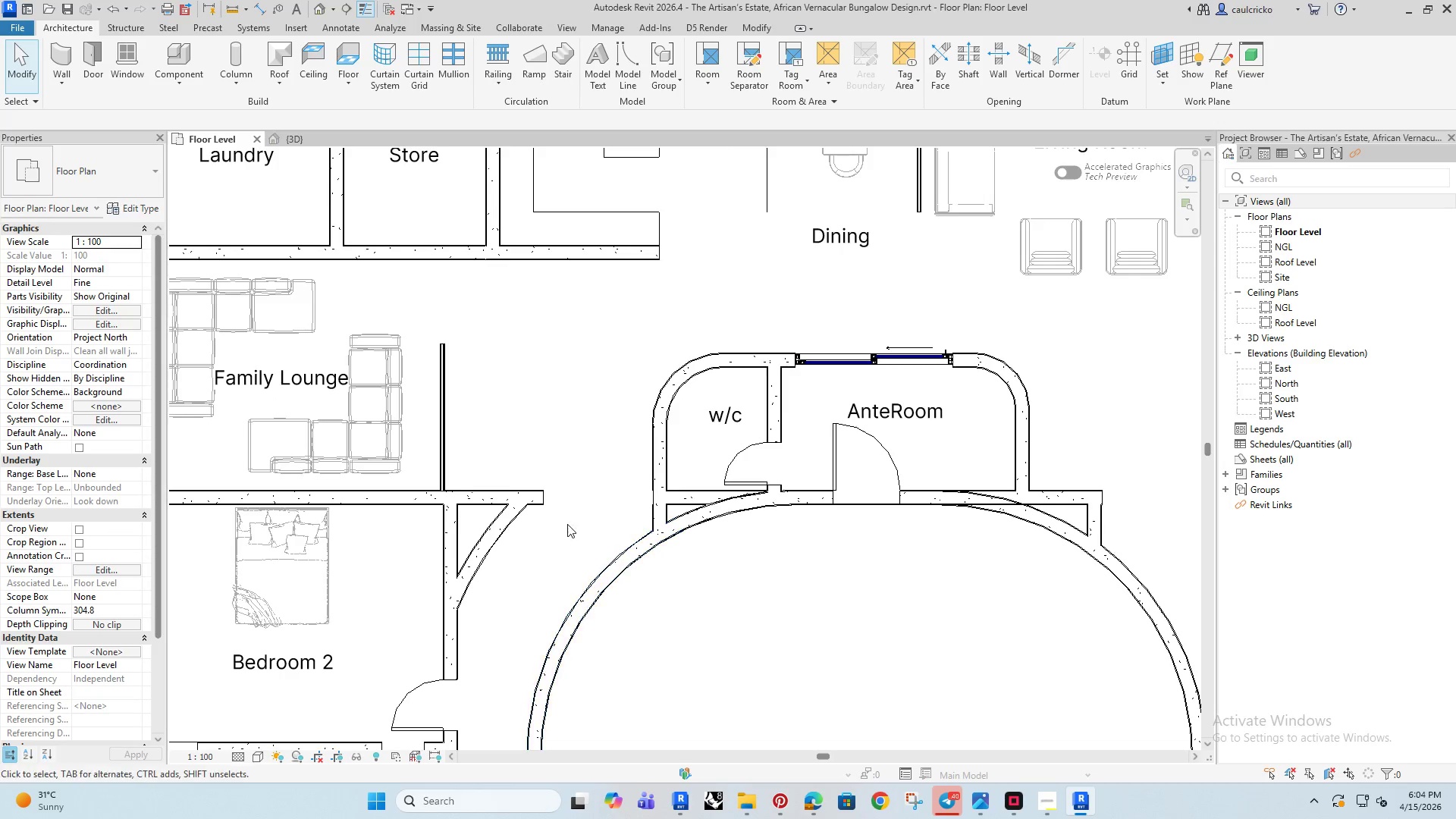 
left_click([538, 503])
 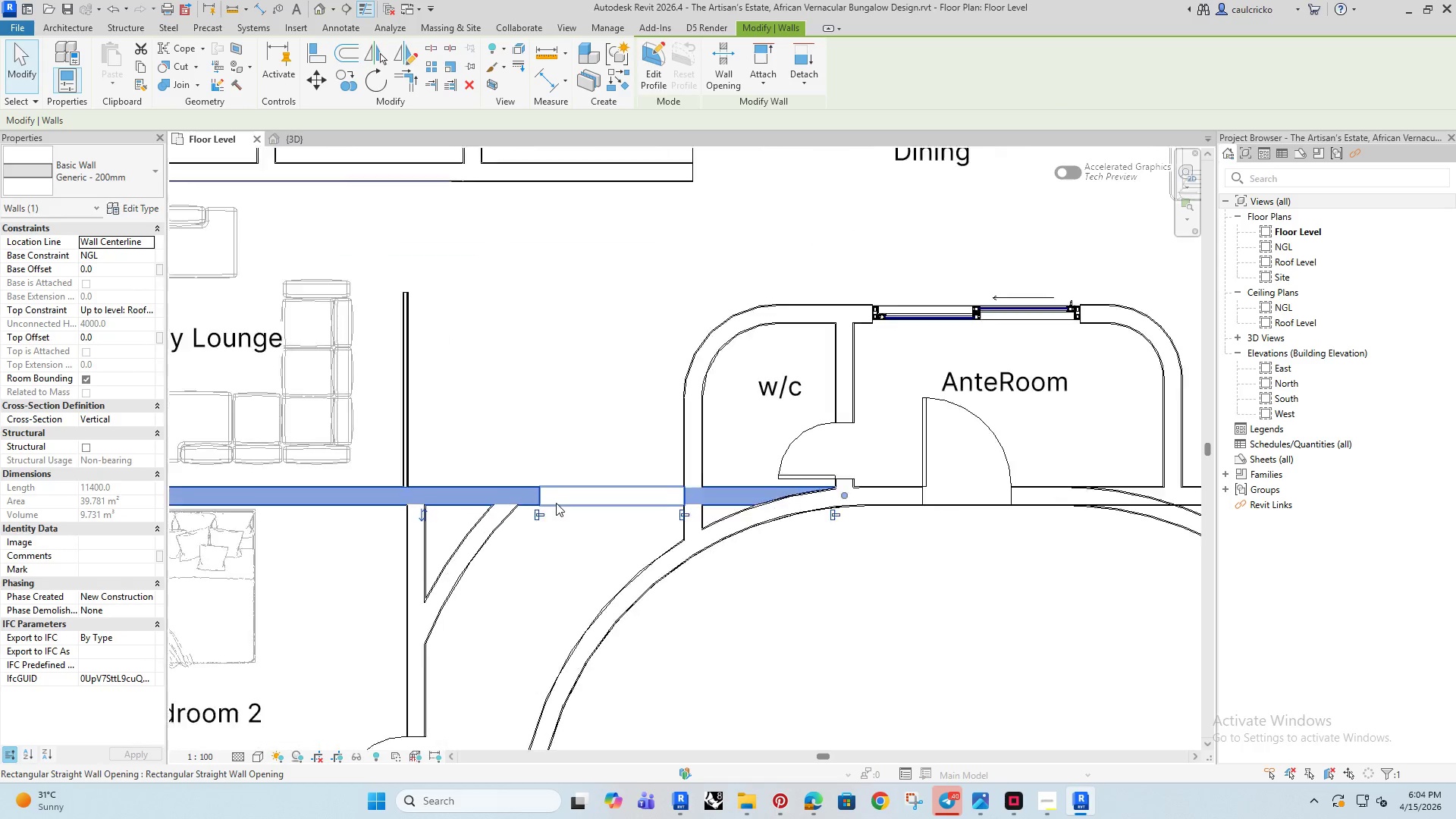 
left_click([567, 502])
 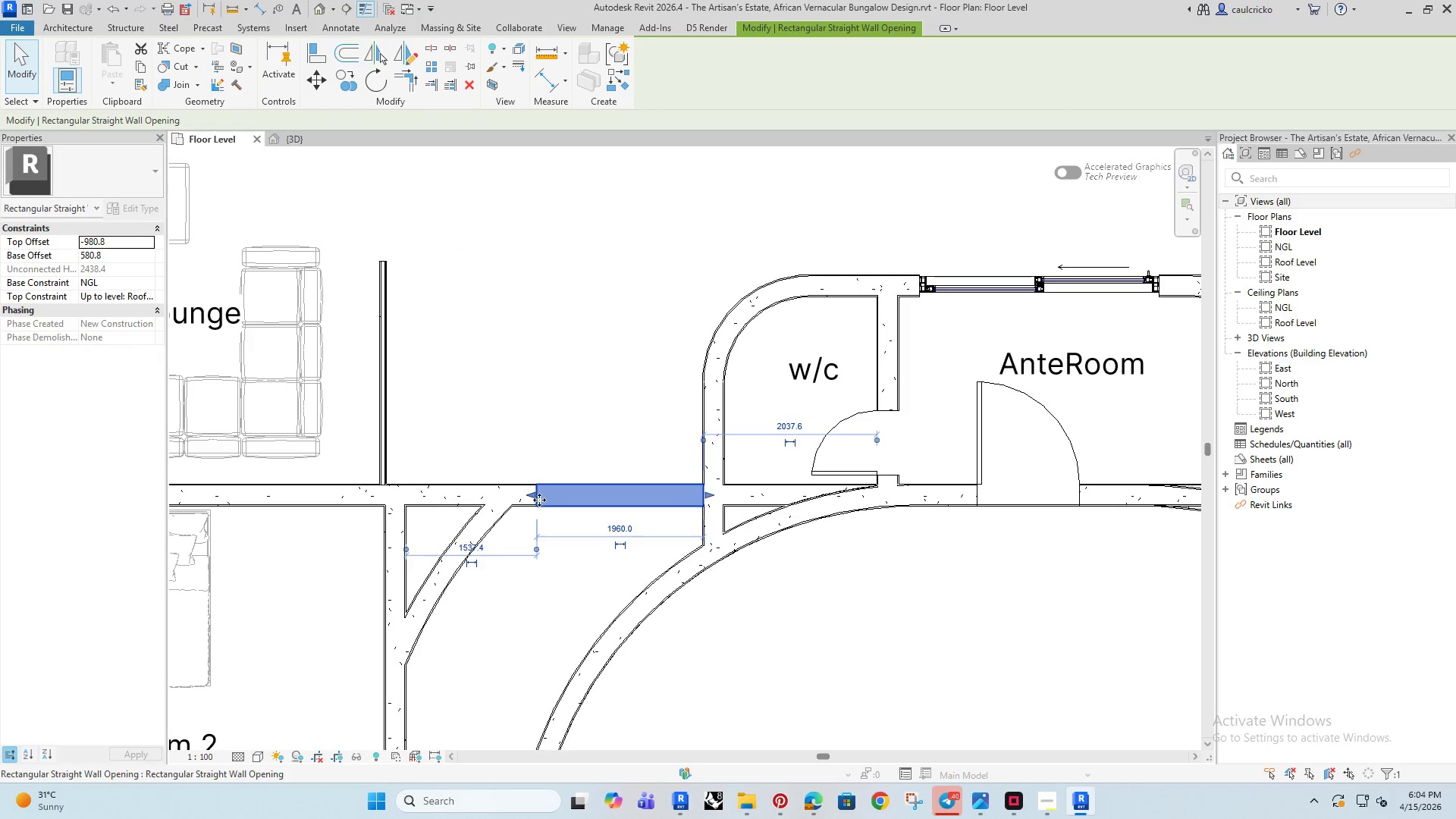 
scroll: coordinate [556, 503], scroll_direction: up, amount: 3.0
 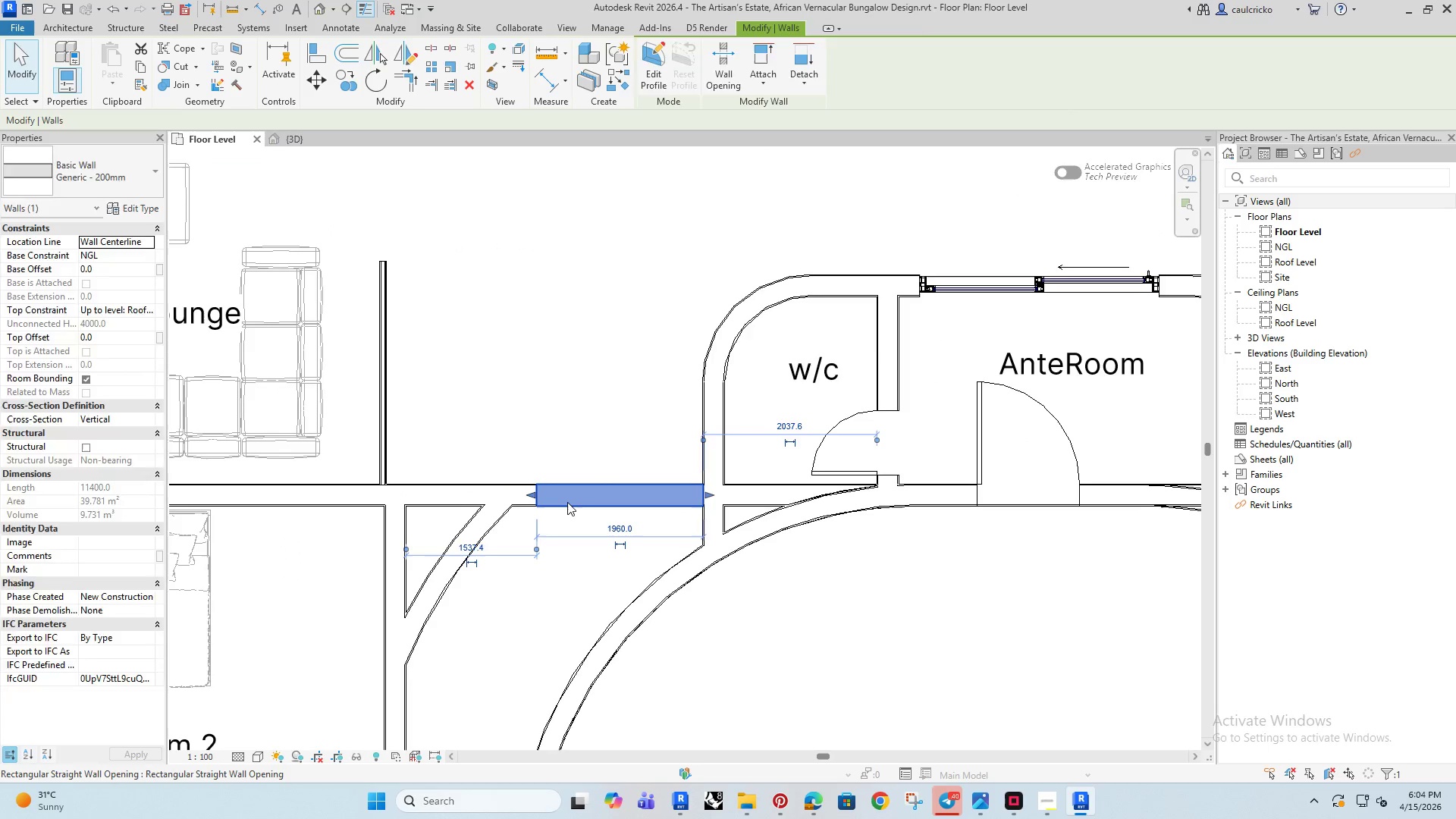 
left_click_drag(start_coordinate=[539, 500], to_coordinate=[512, 500])
 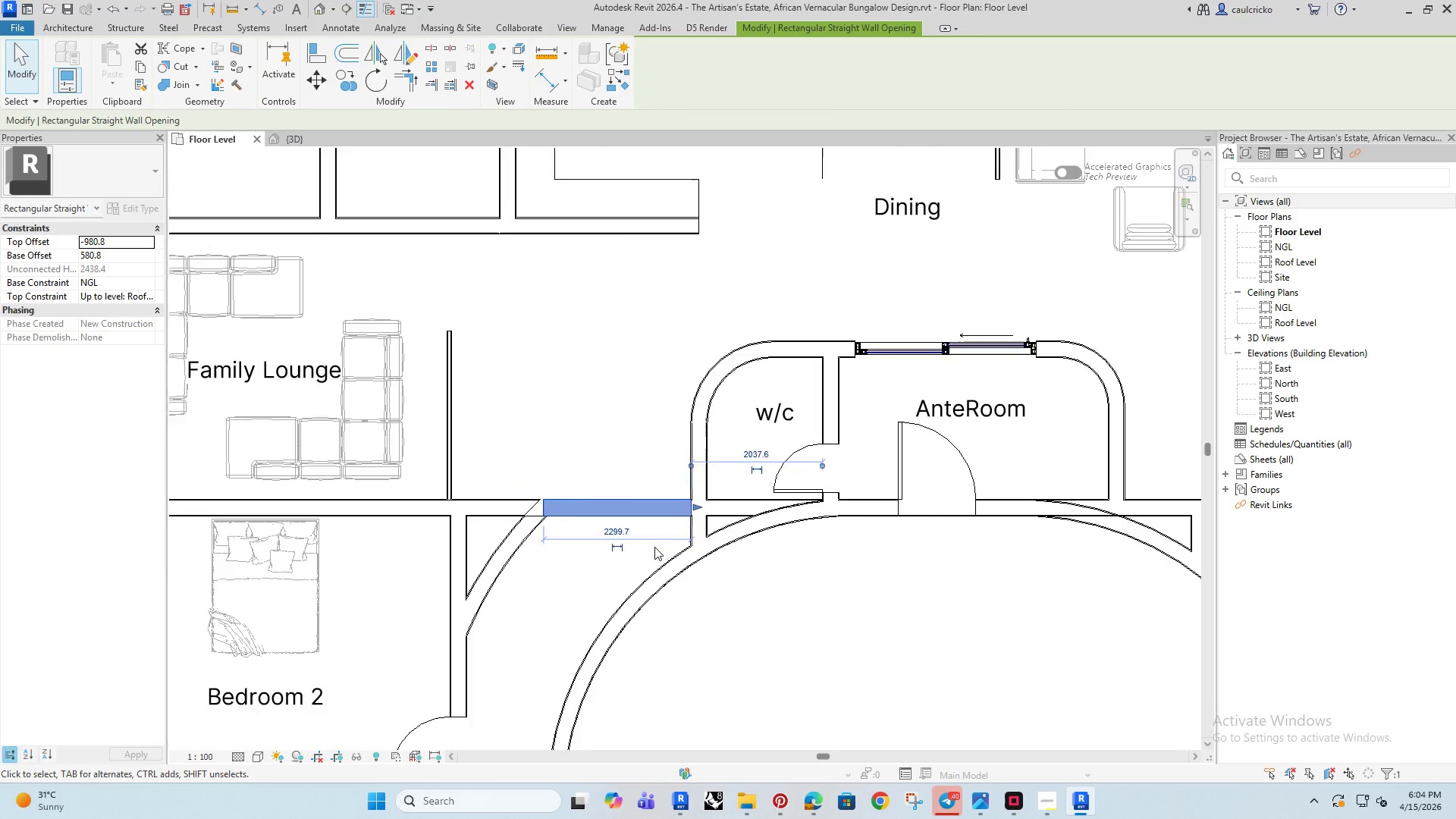 
scroll: coordinate [654, 547], scroll_direction: down, amount: 5.0
 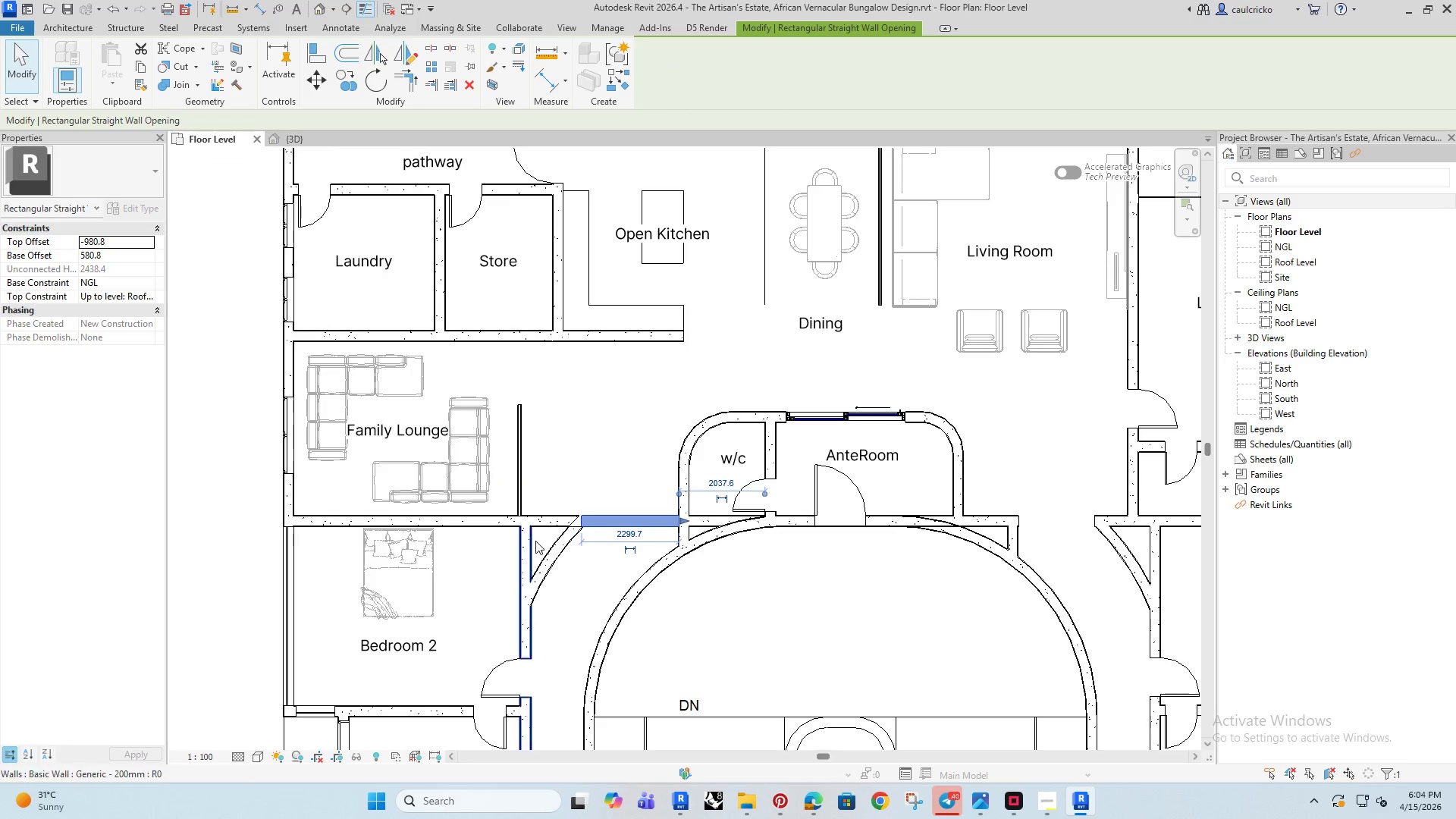 
left_click([788, 607])
 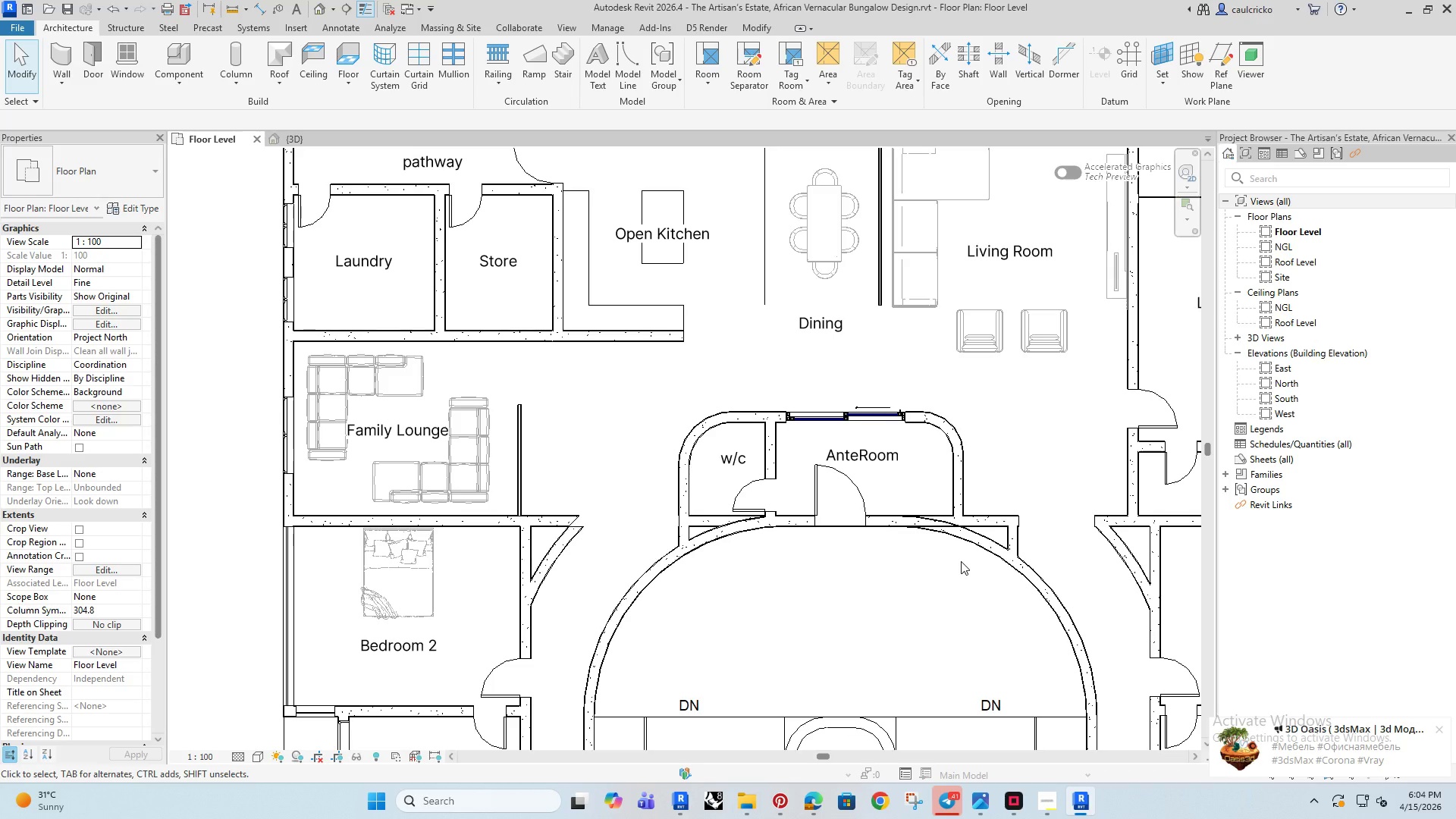 
scroll: coordinate [880, 588], scroll_direction: down, amount: 2.0
 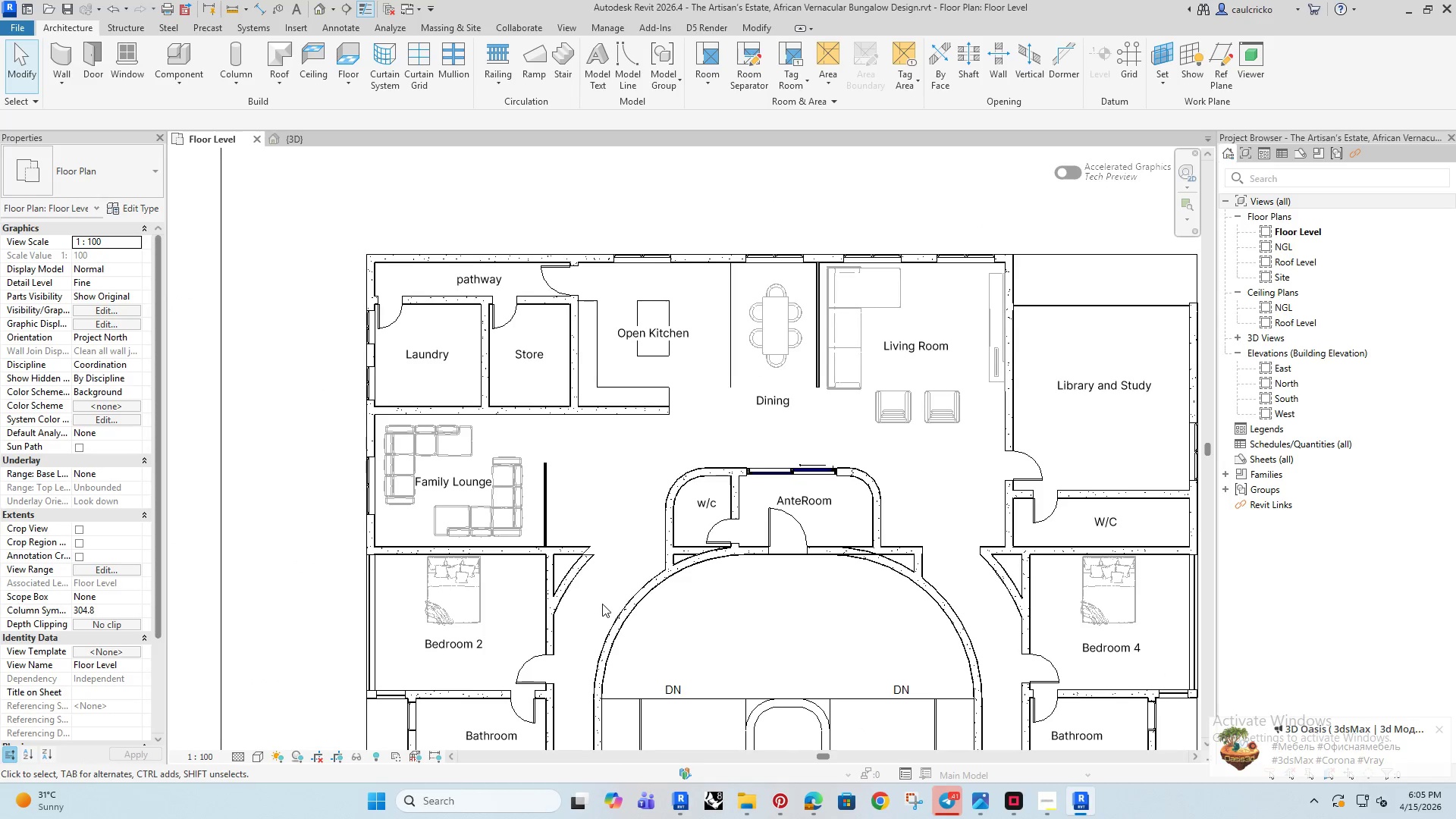 
key(Control+X)
 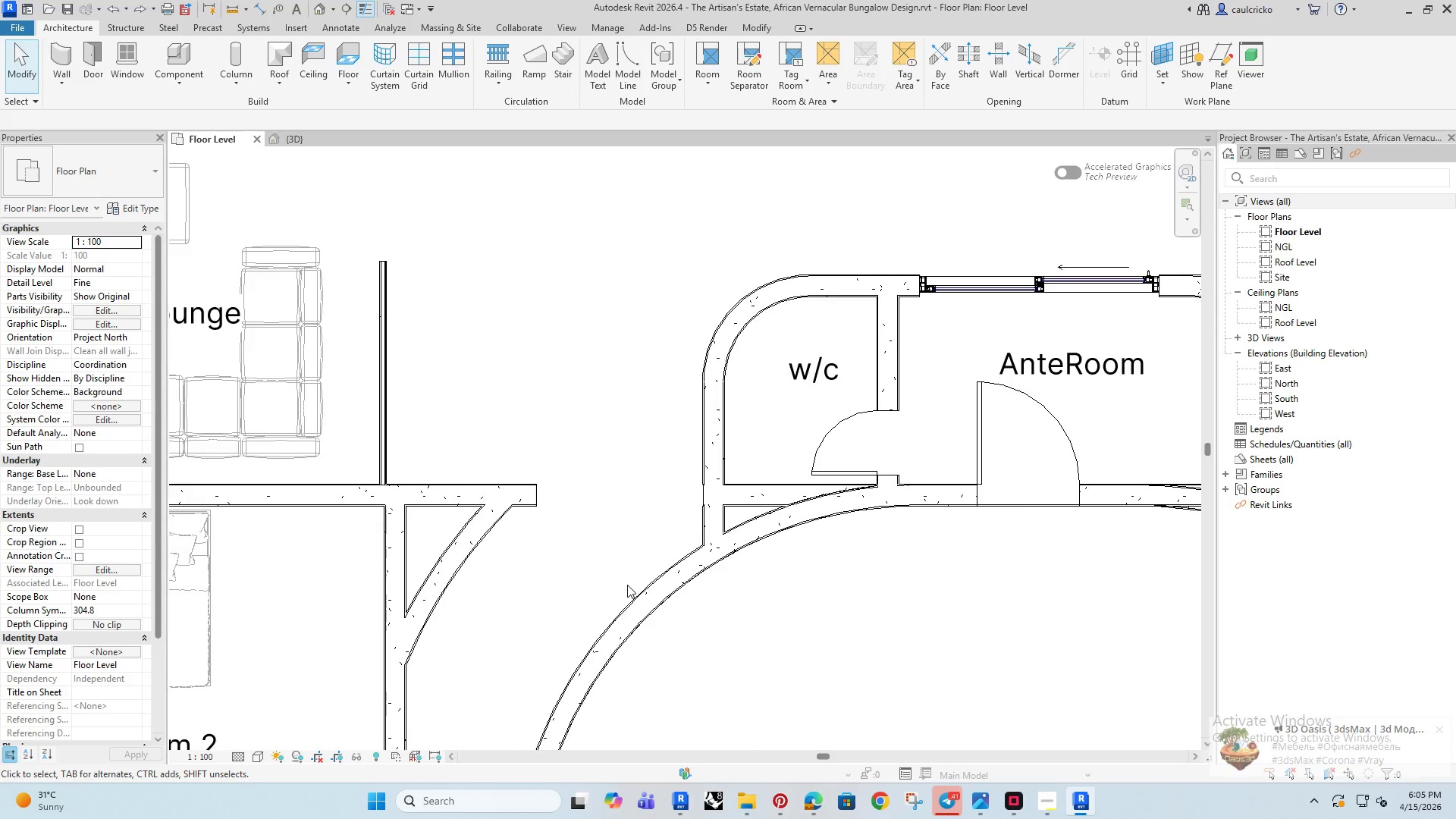 
key(Control+Z)
 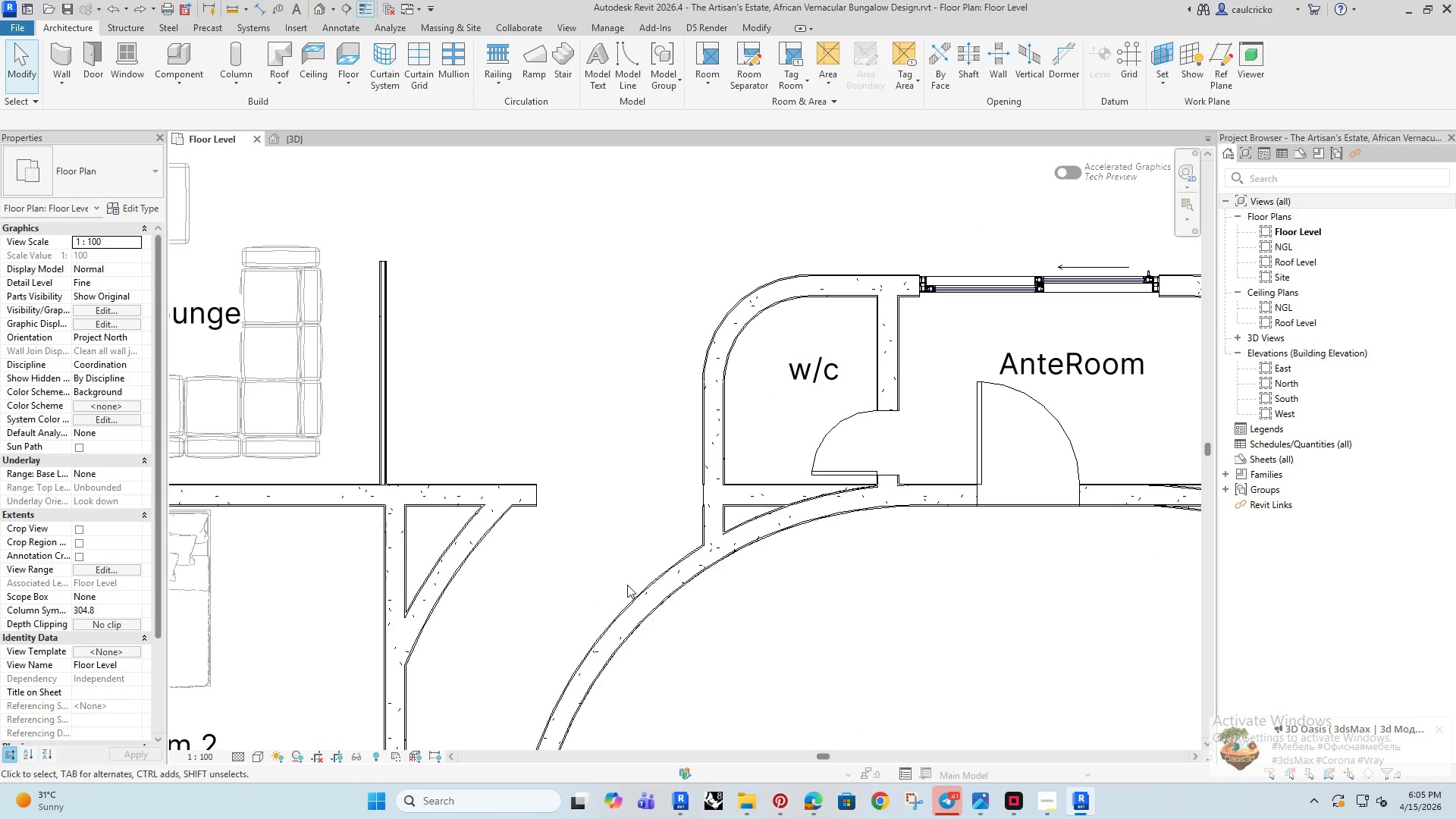 
scroll: coordinate [621, 585], scroll_direction: down, amount: 6.0
 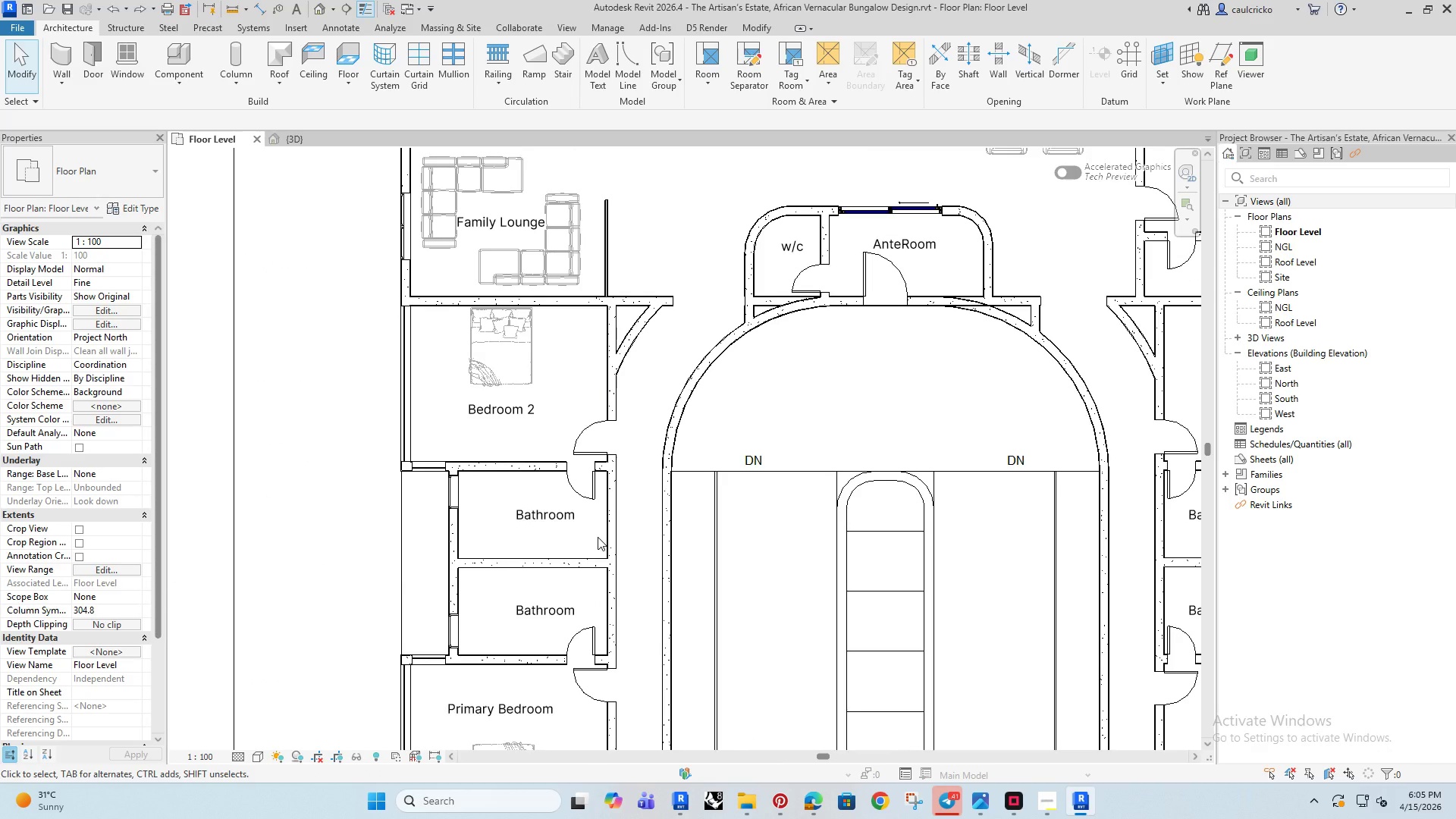 
scroll: coordinate [596, 541], scroll_direction: up, amount: 1.0
 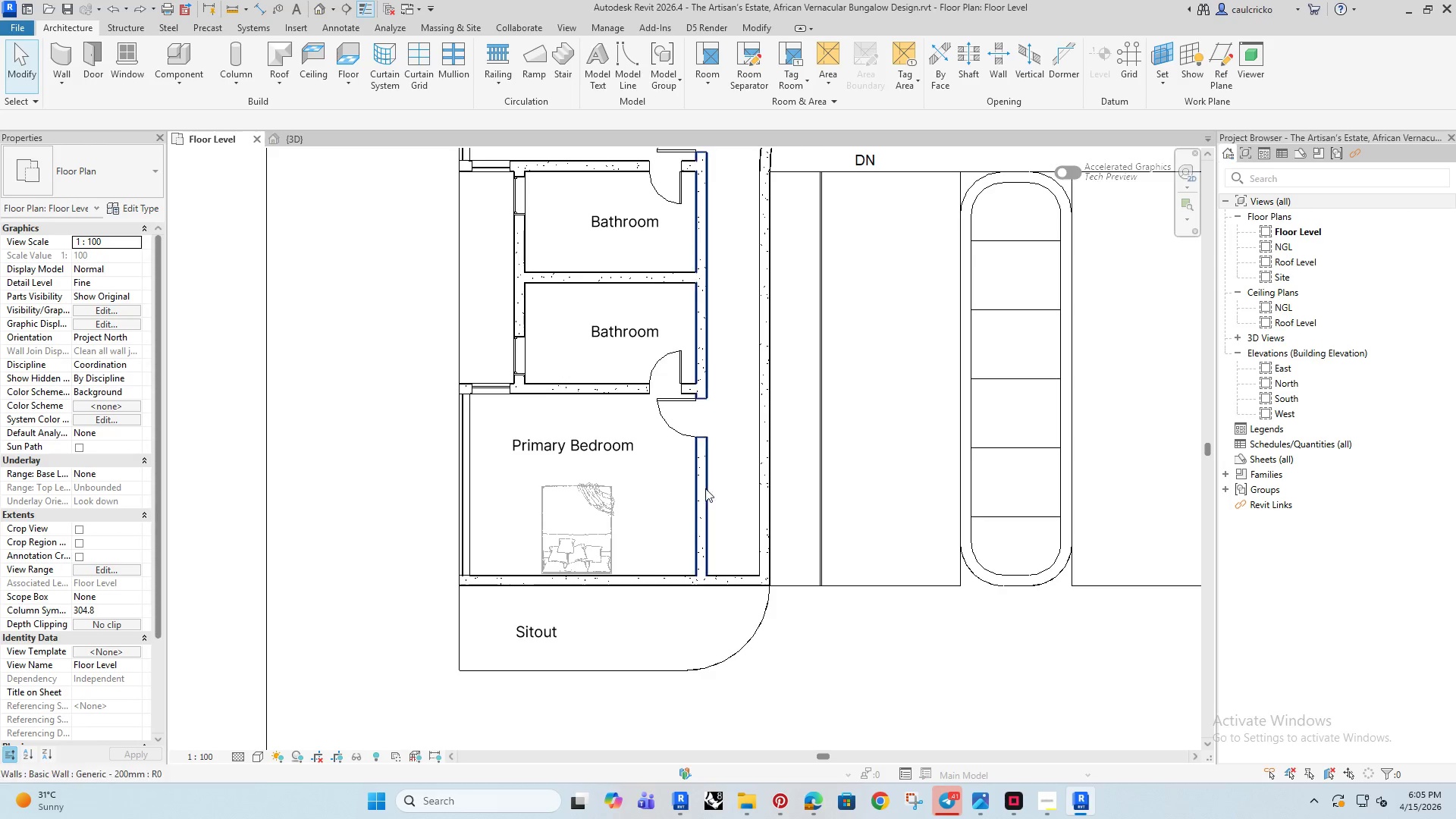 
wait(9.41)
 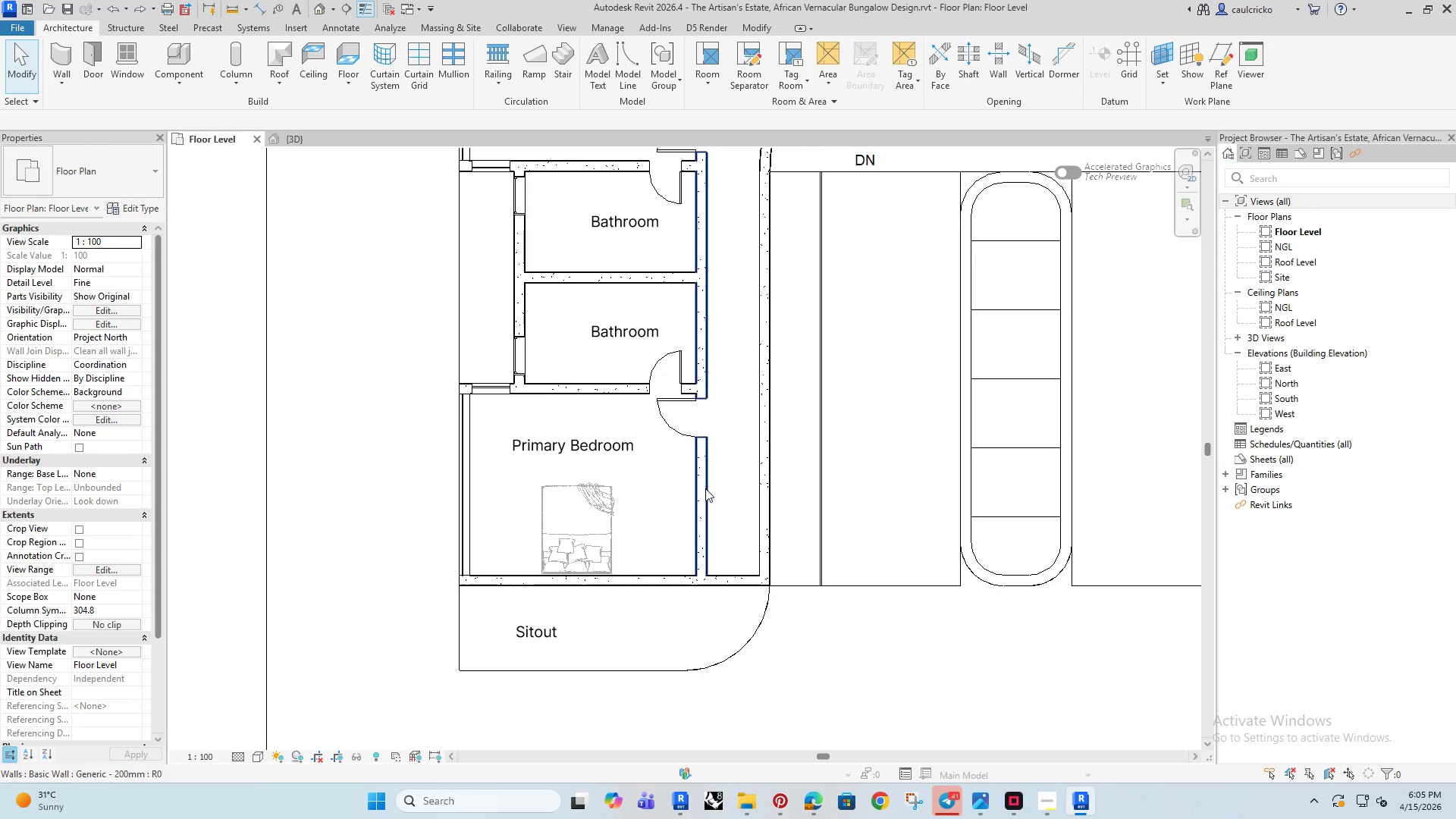 
type(wa)
 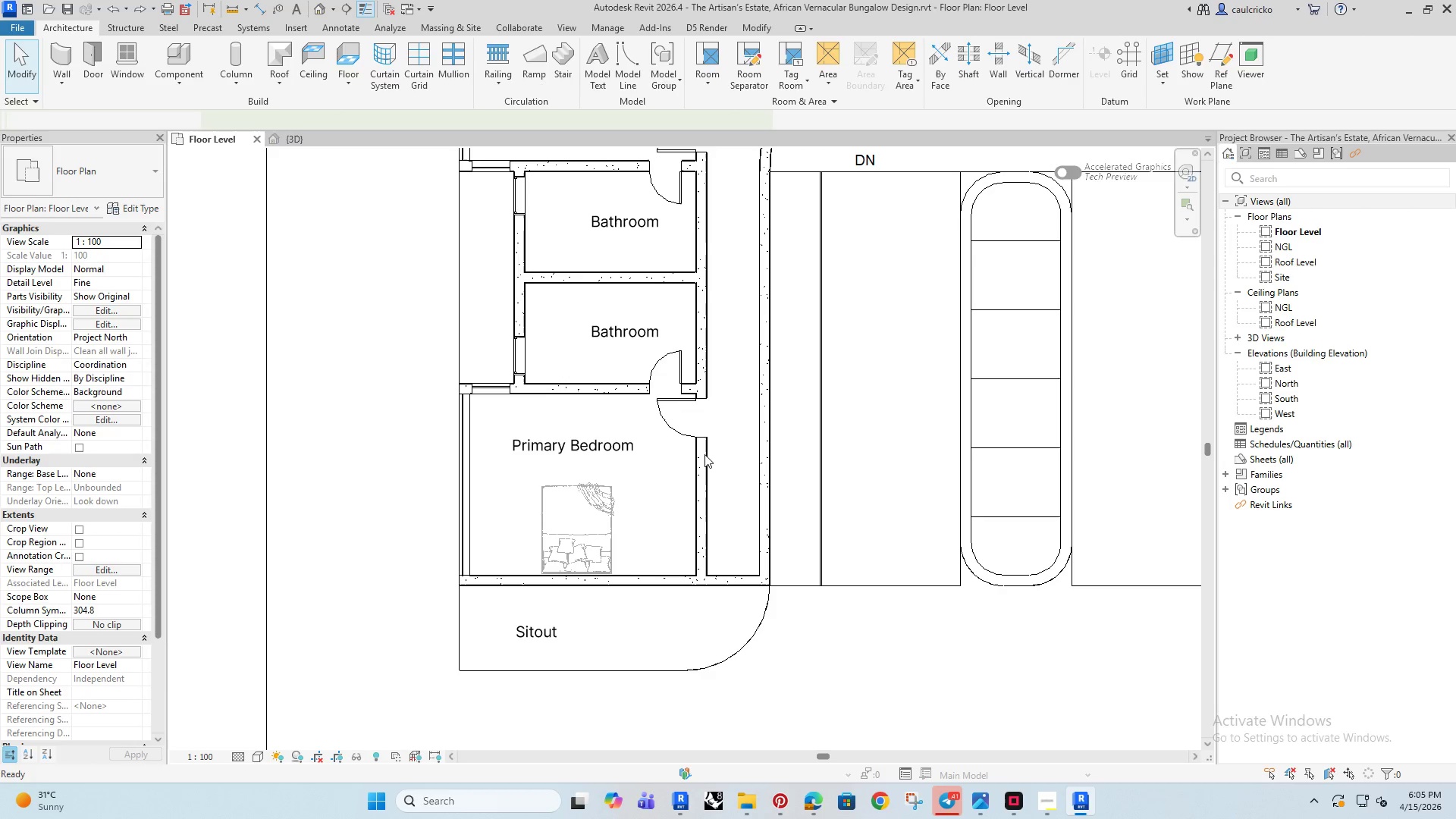 
scroll: coordinate [704, 454], scroll_direction: up, amount: 3.0
 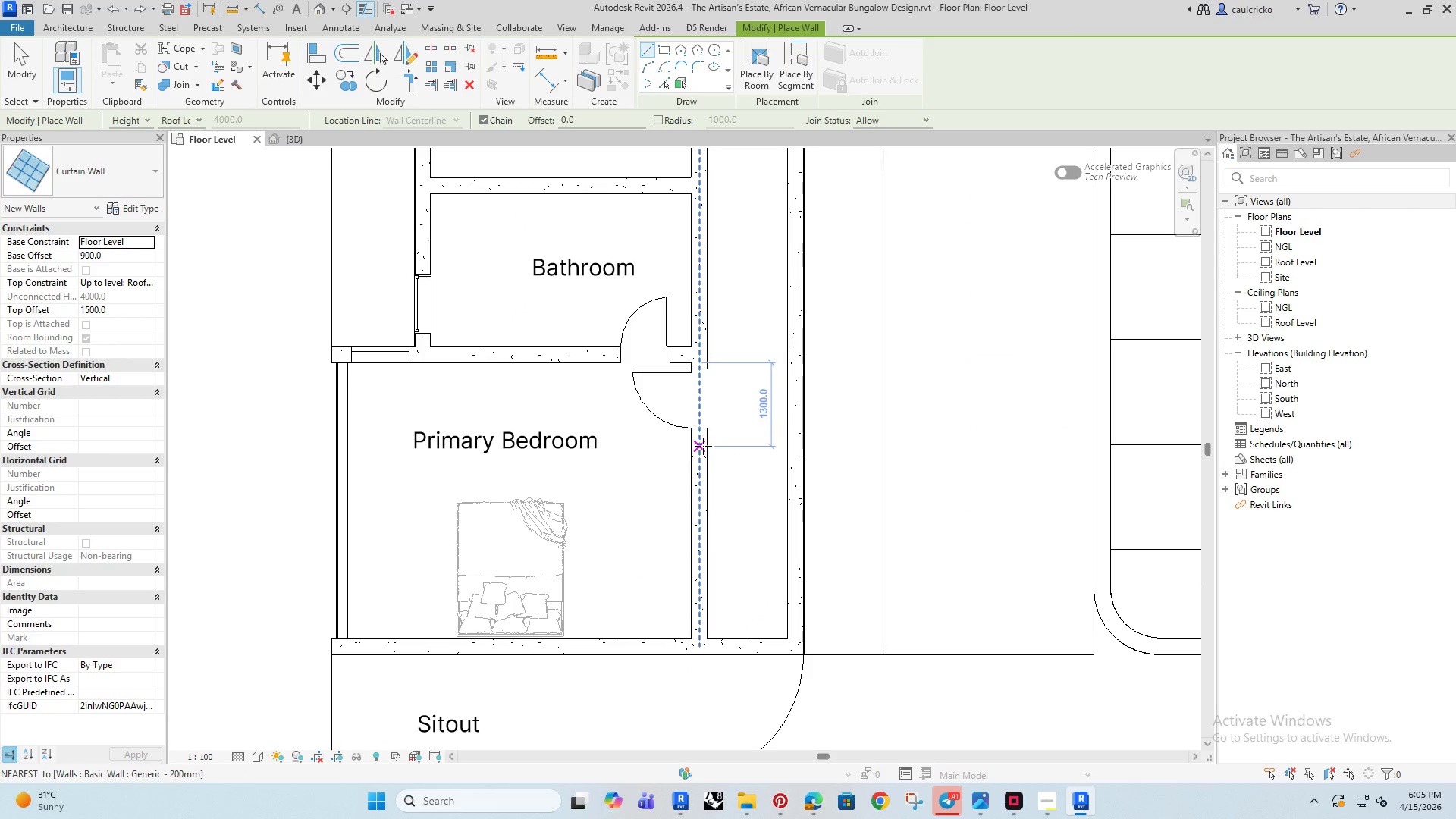 
left_click([703, 446])
 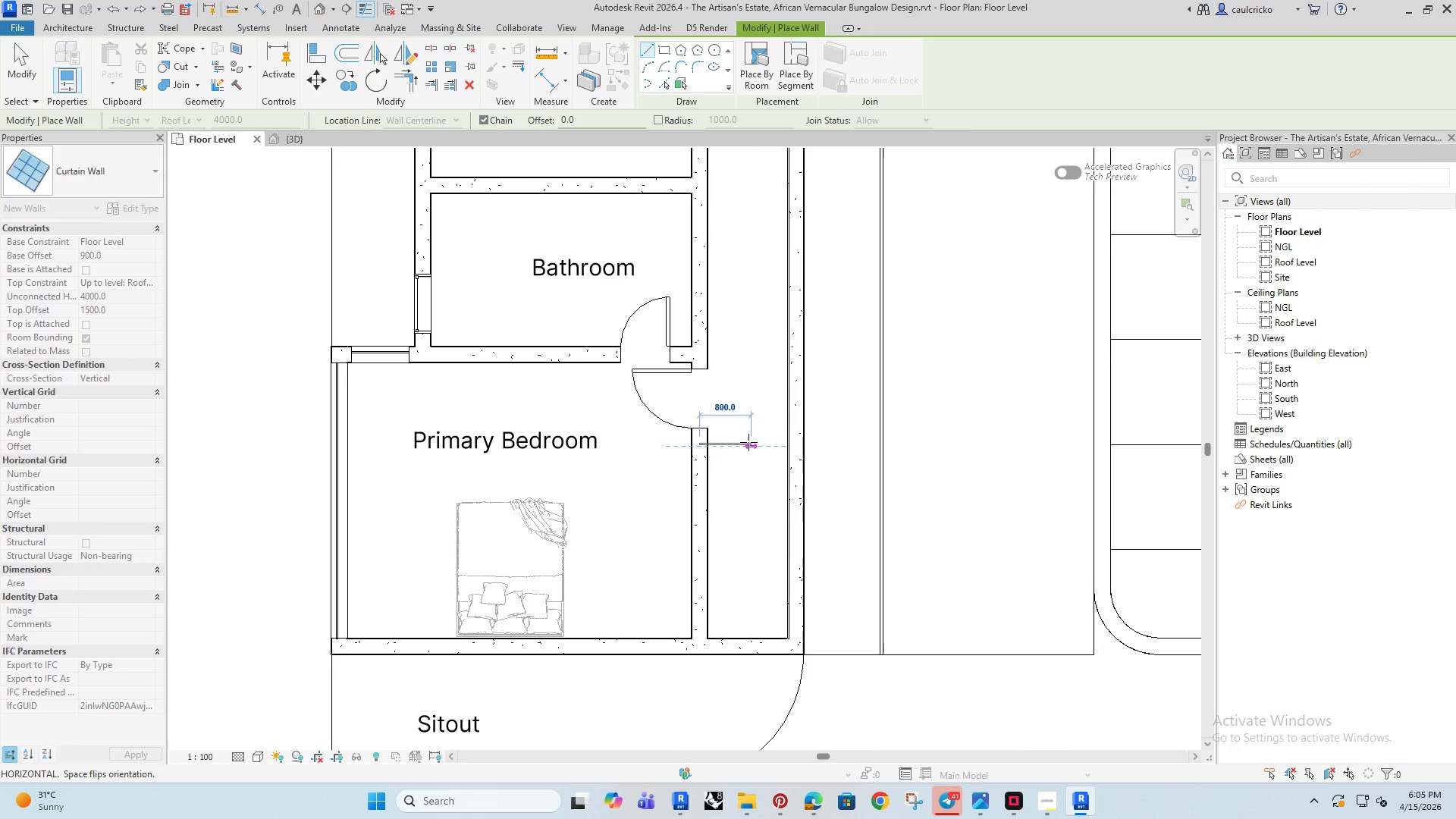 
key(Escape)
 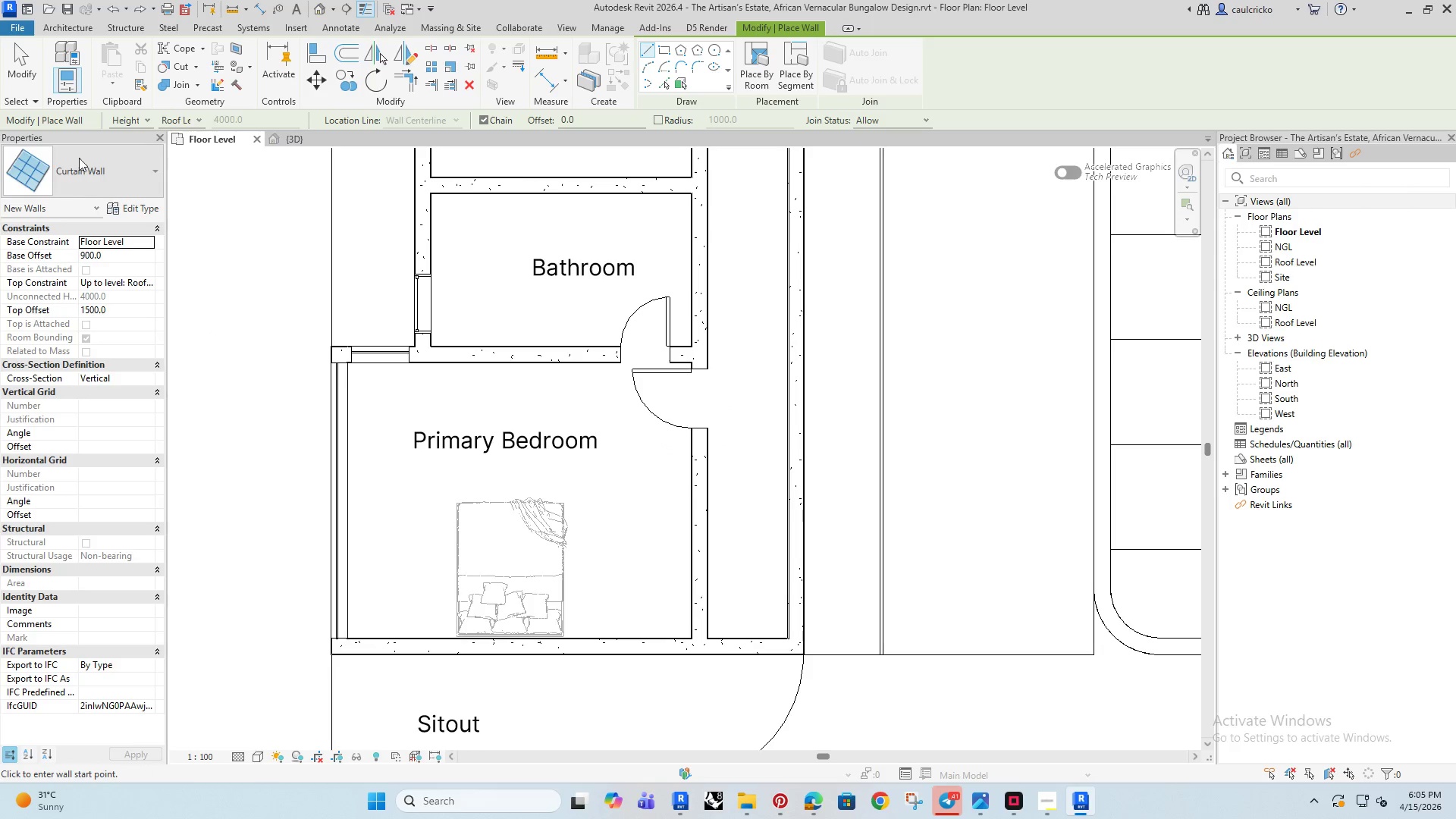 
left_click([80, 153])
 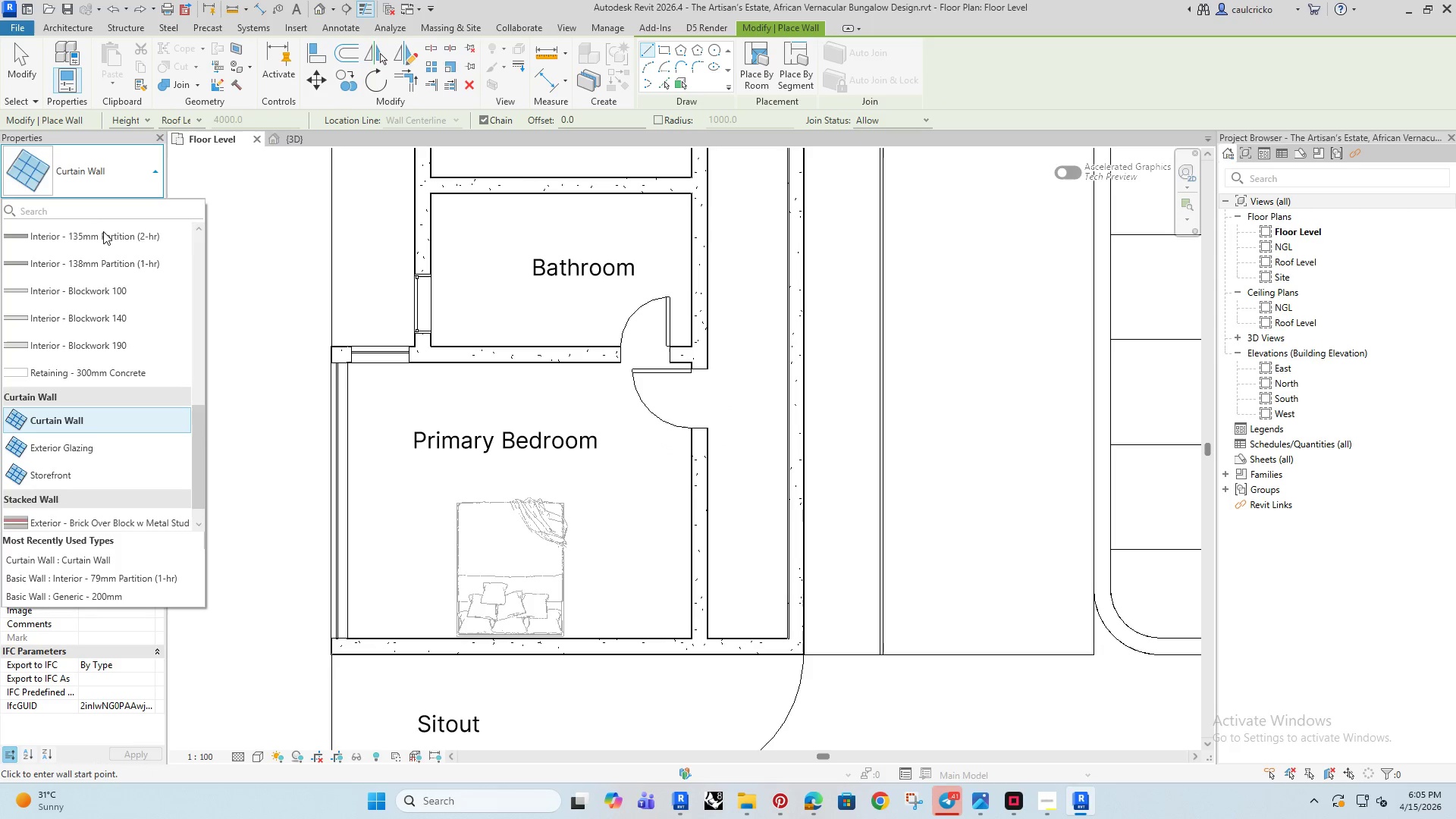 
scroll: coordinate [79, 312], scroll_direction: up, amount: 8.0
 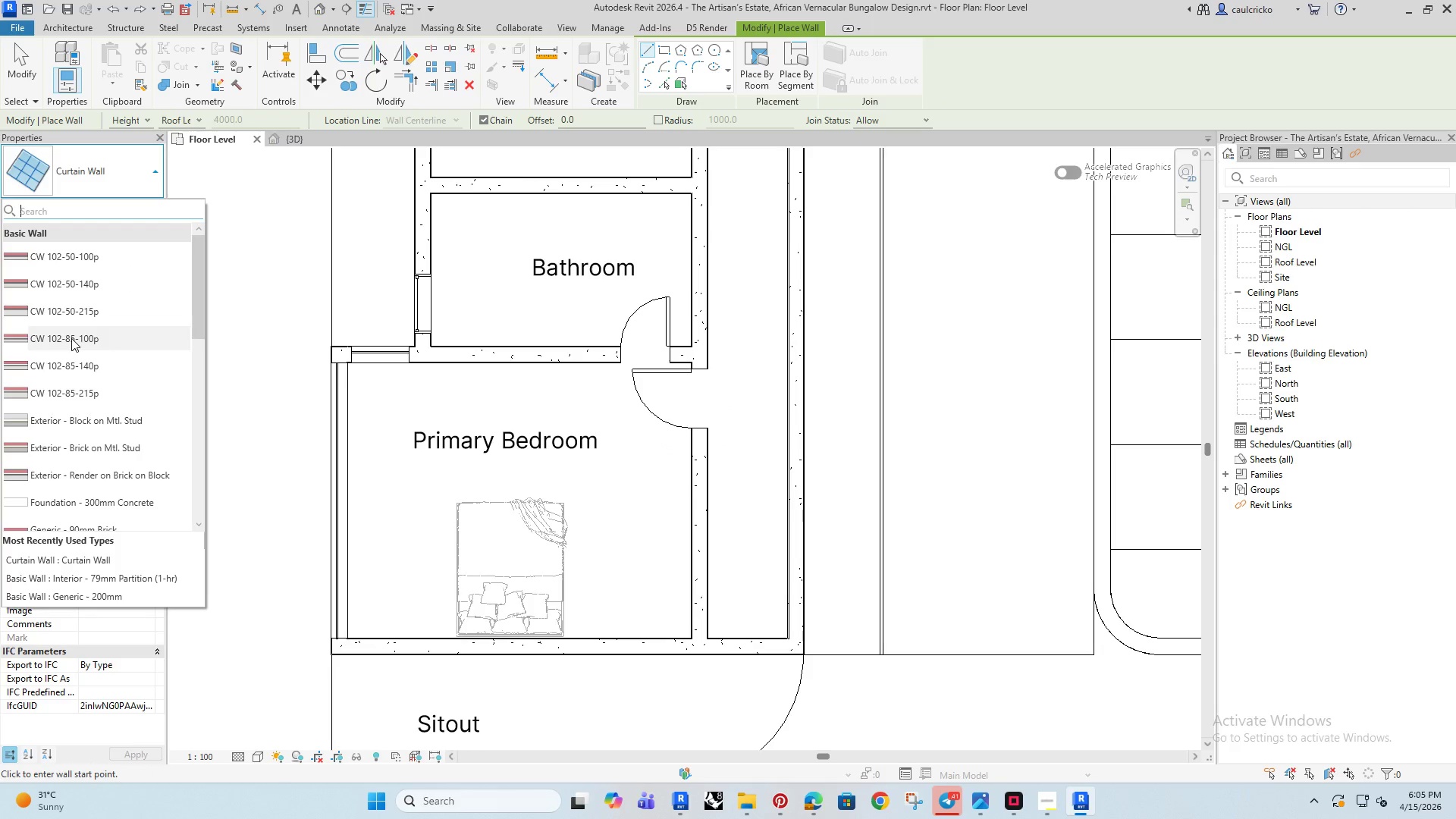 
scroll: coordinate [61, 402], scroll_direction: down, amount: 5.0
 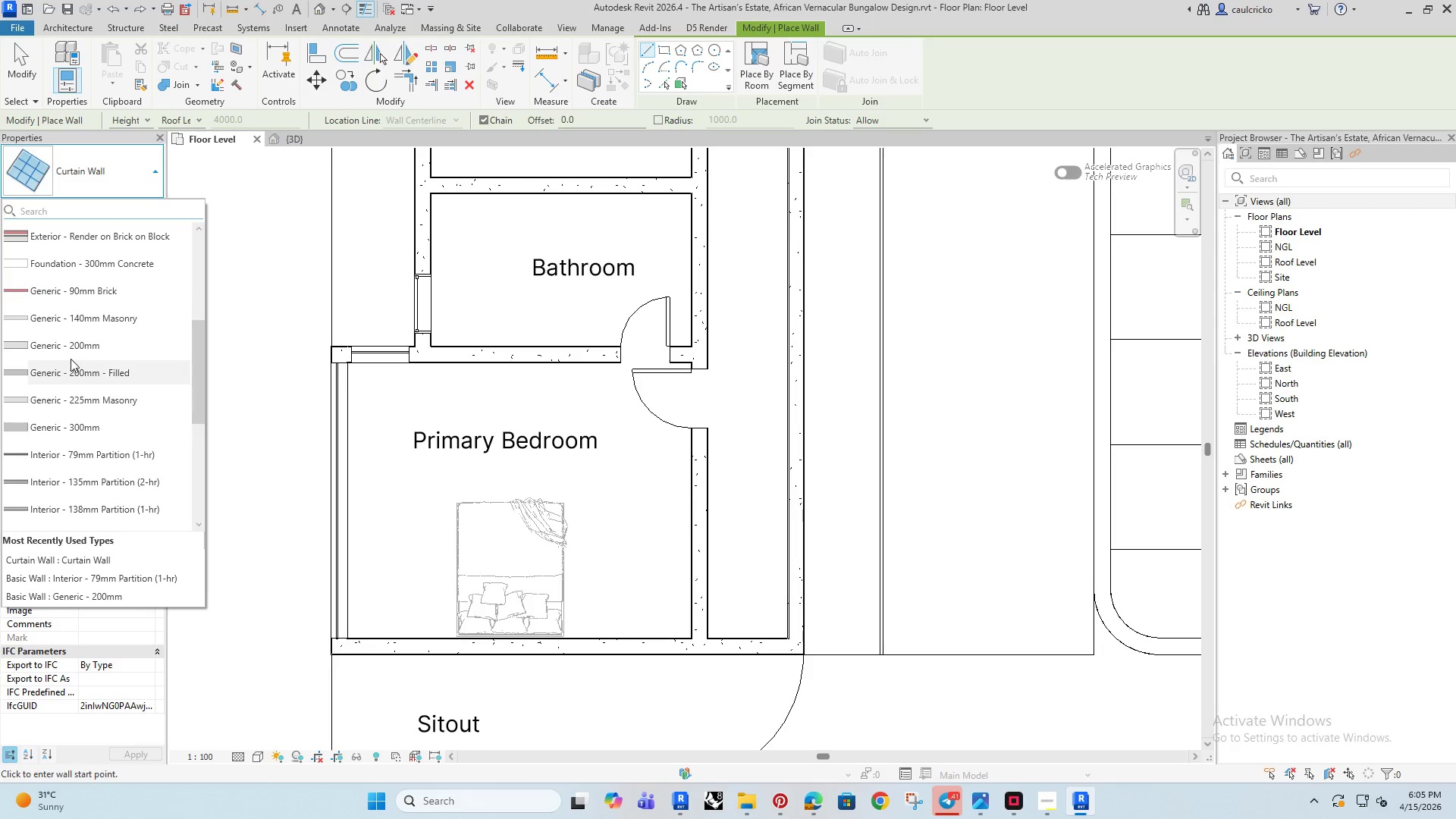 
left_click([79, 349])
 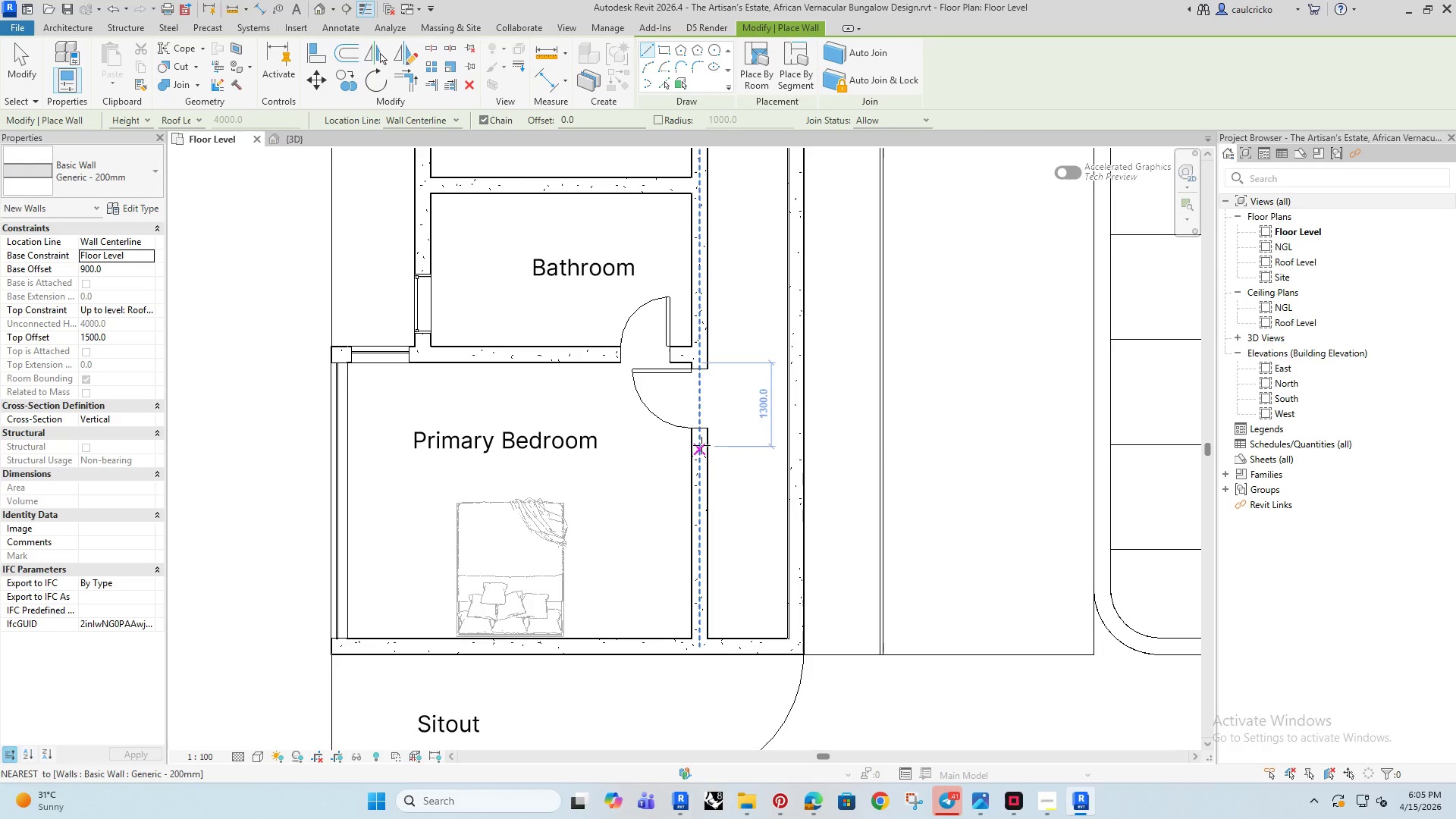 
left_click([701, 444])
 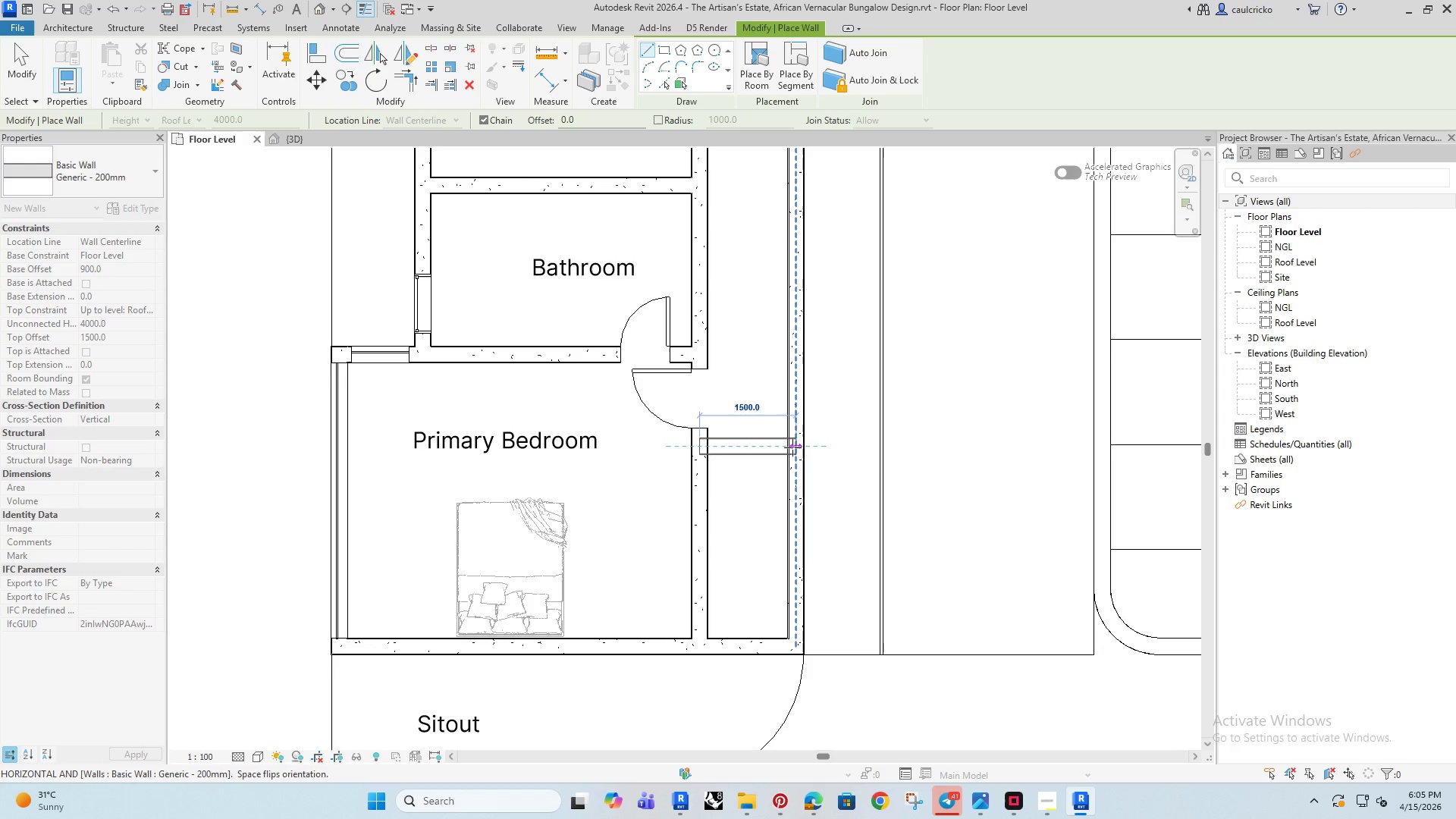 
left_click([792, 447])
 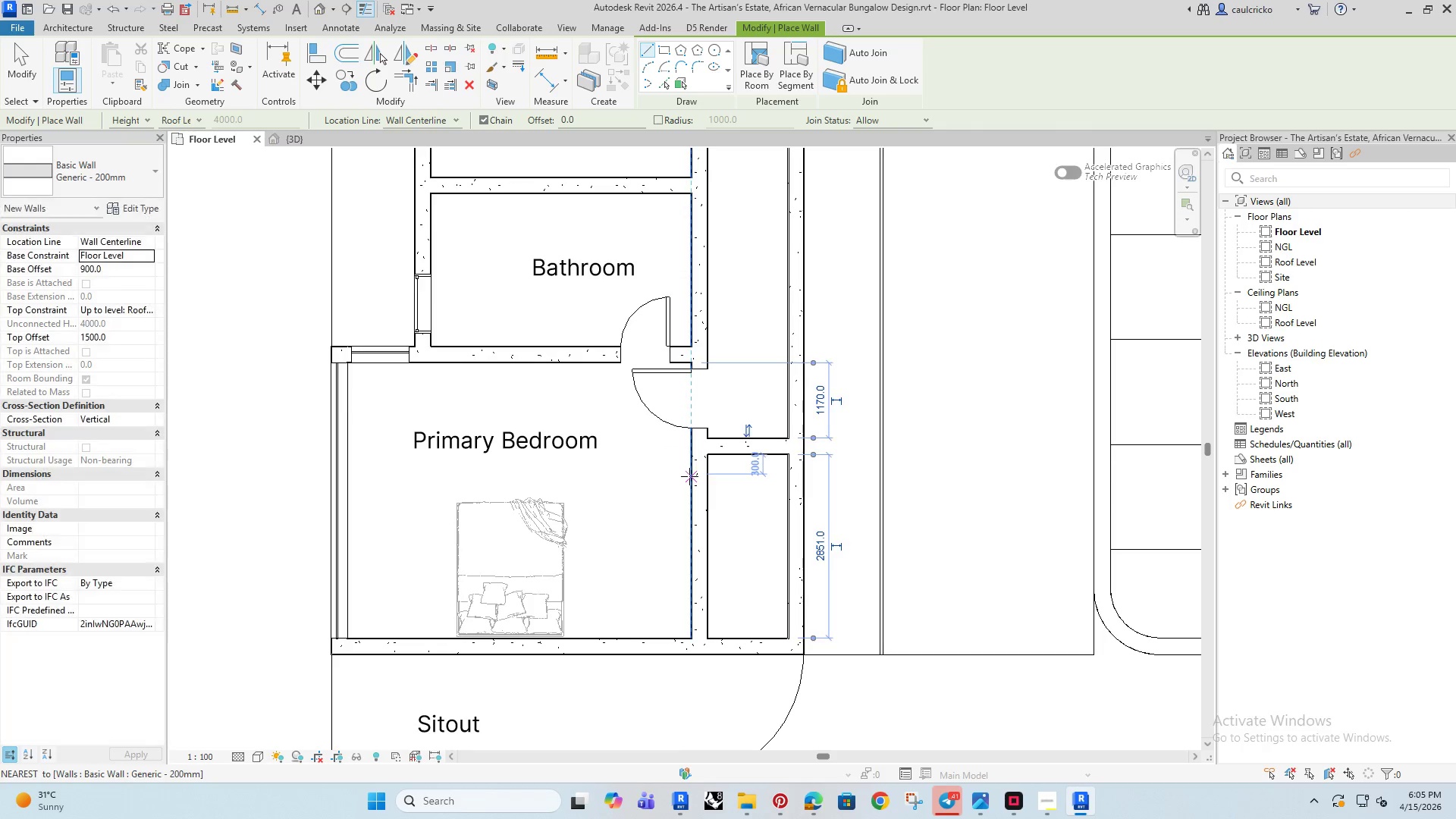 
key(Escape)
 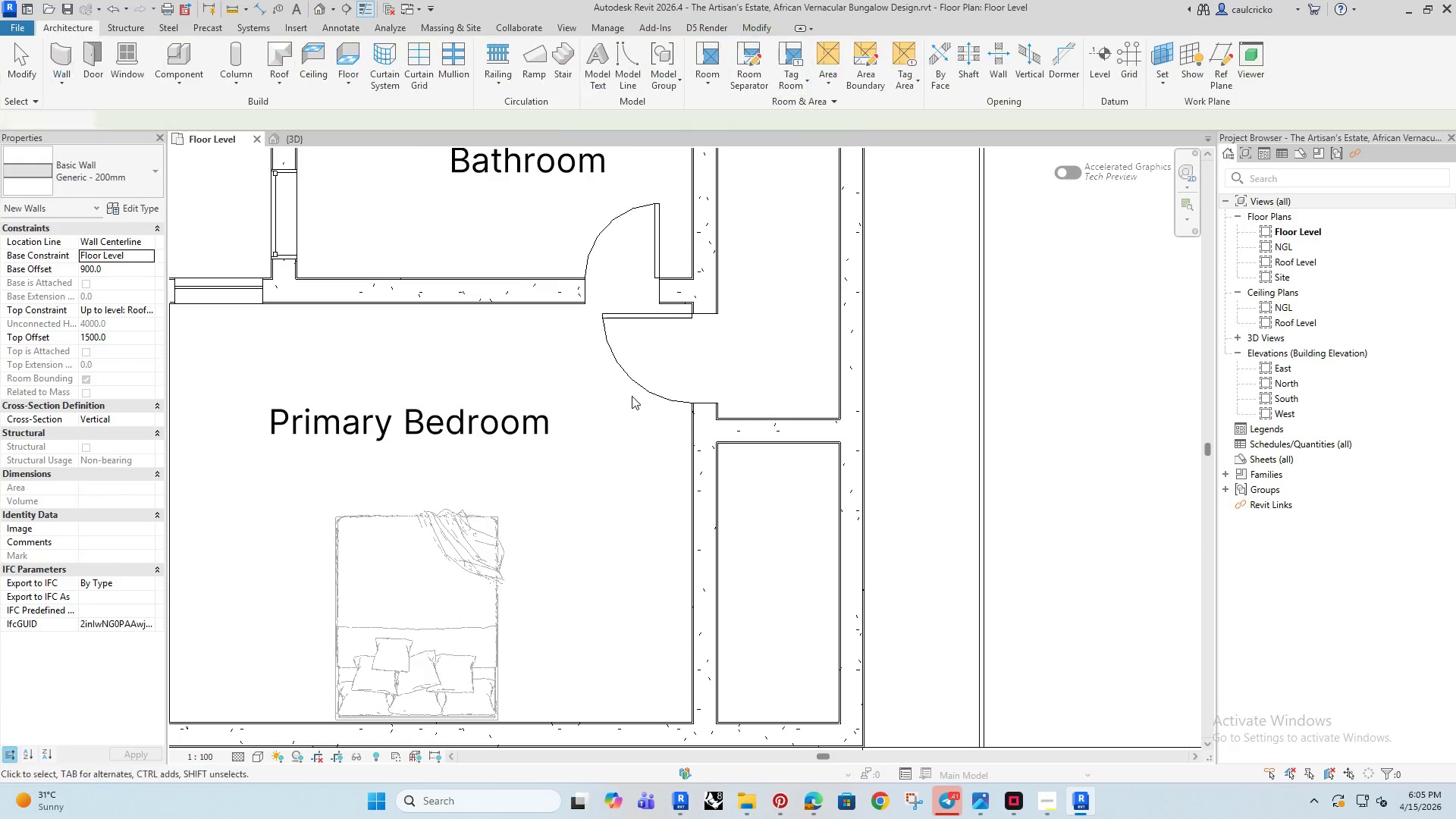 
scroll: coordinate [689, 476], scroll_direction: up, amount: 3.0
 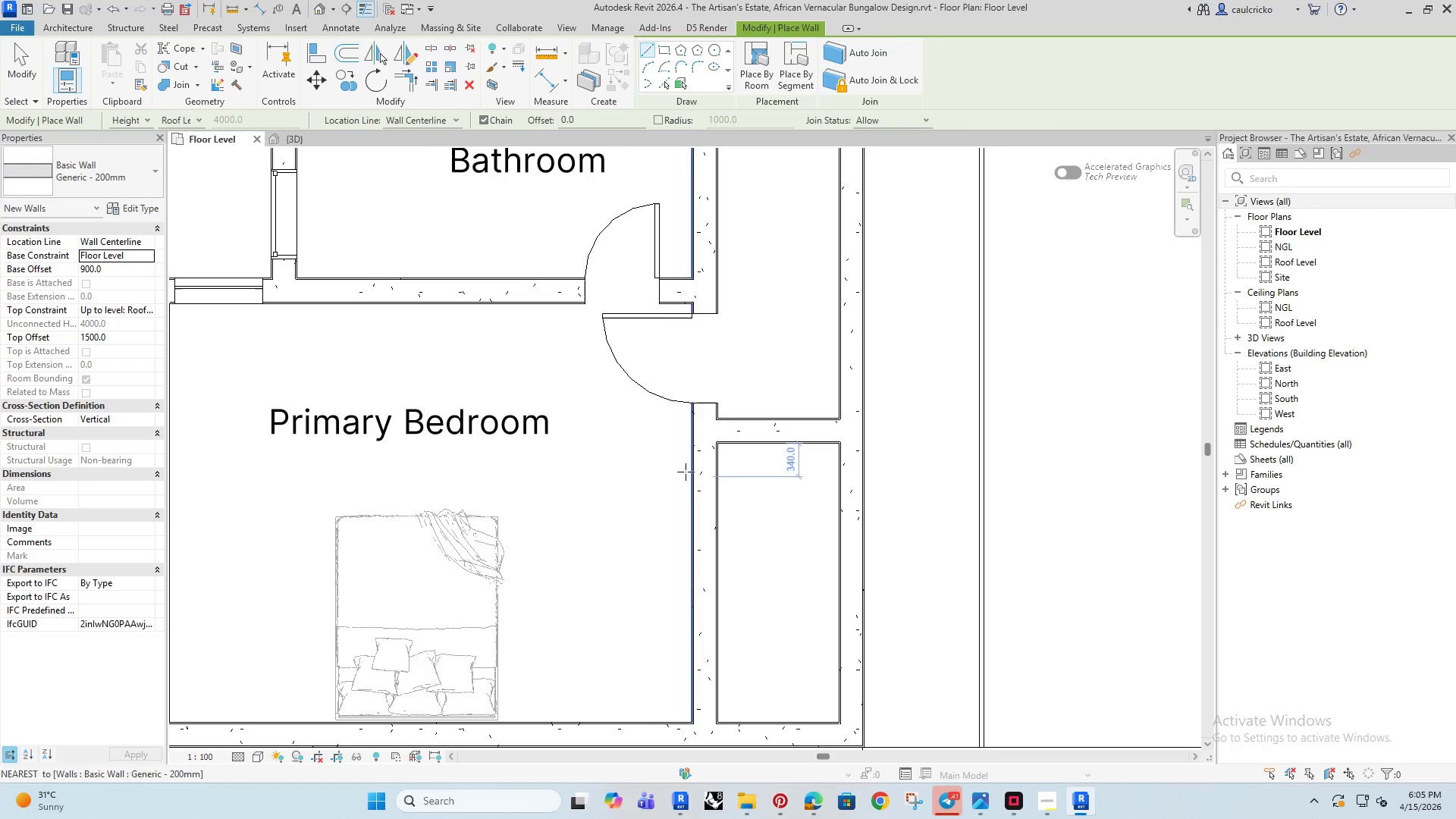 
key(Escape)
 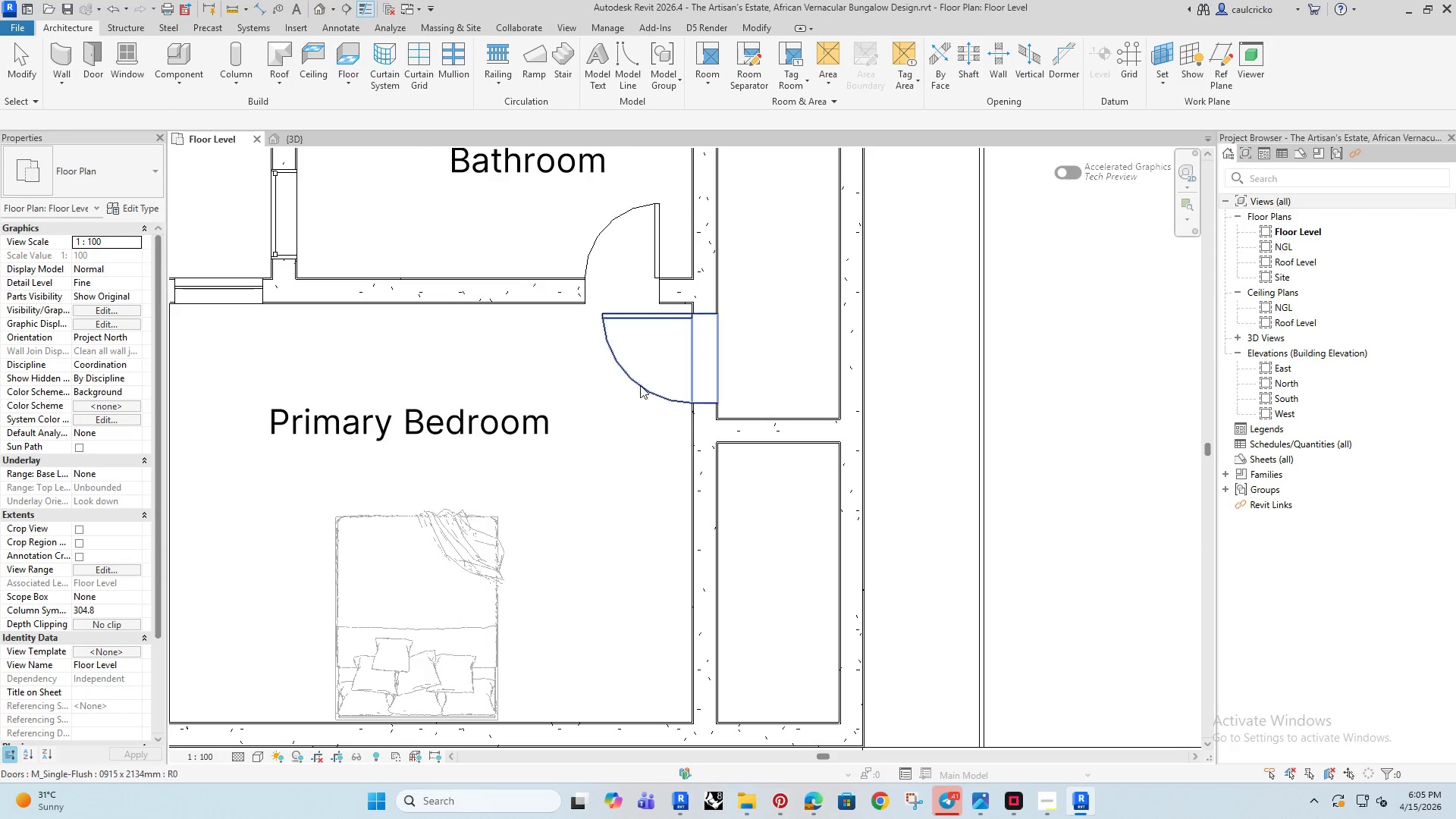 
key(Escape)
 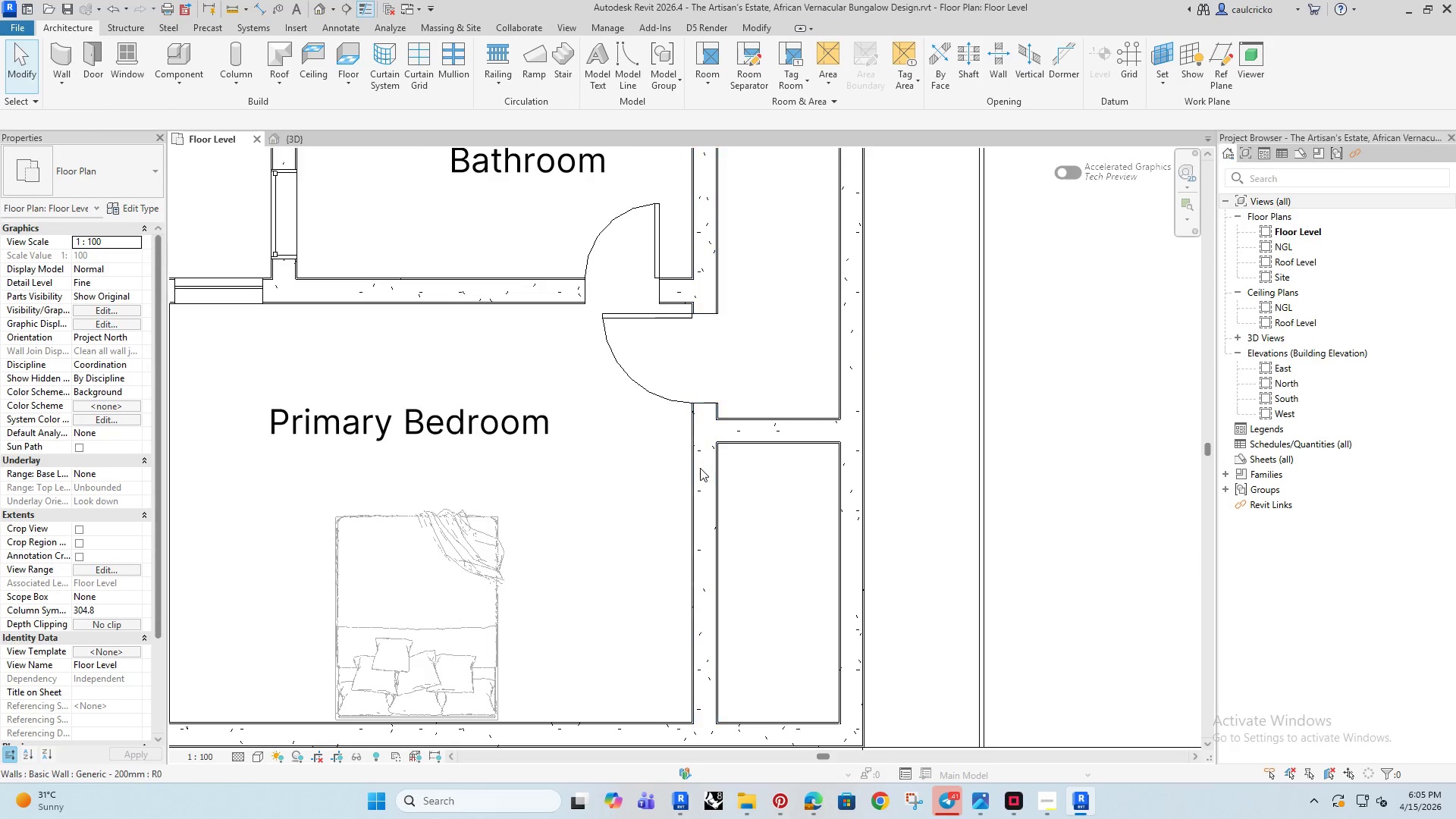 
key(T)
 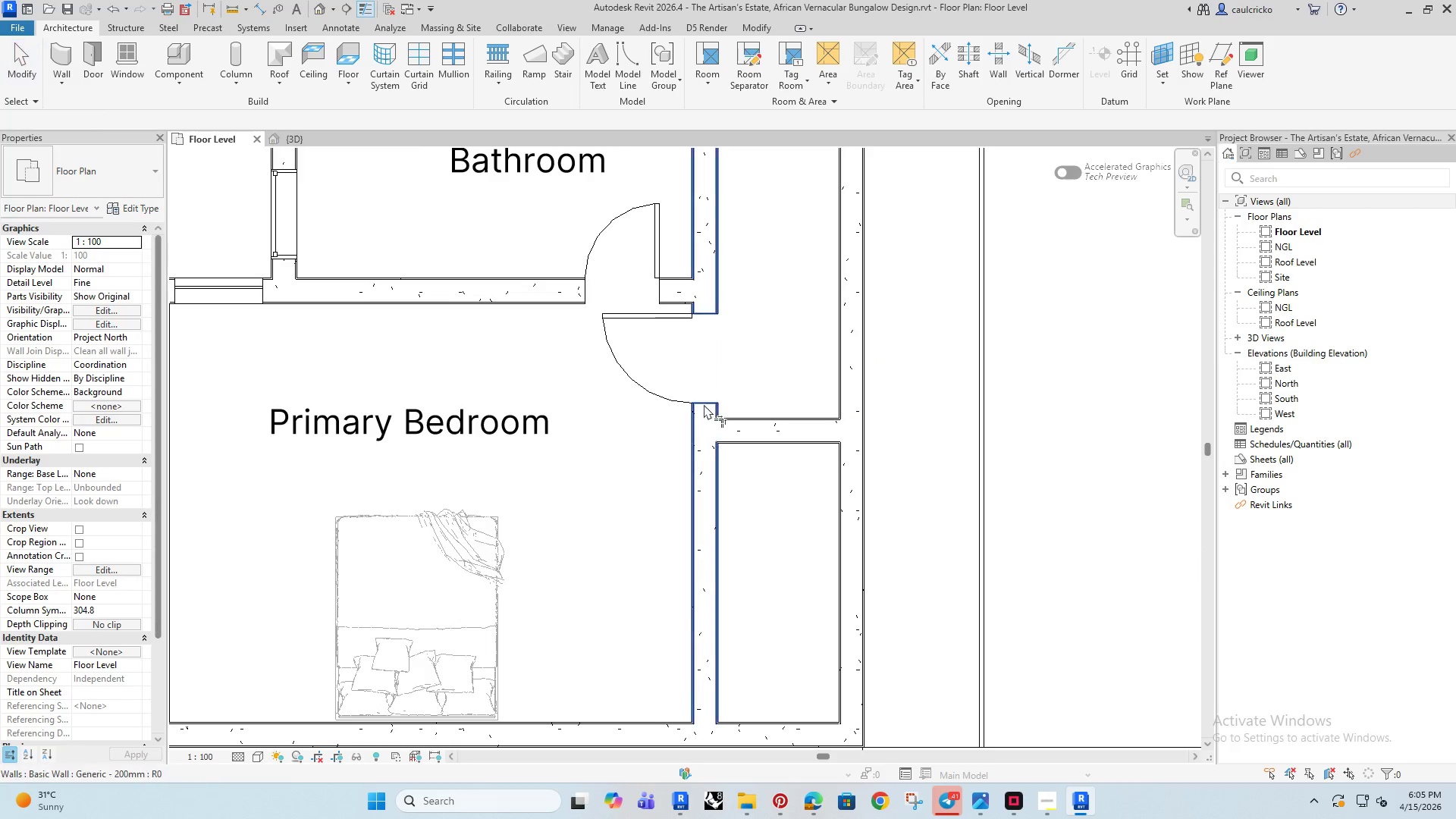 
key(R)
 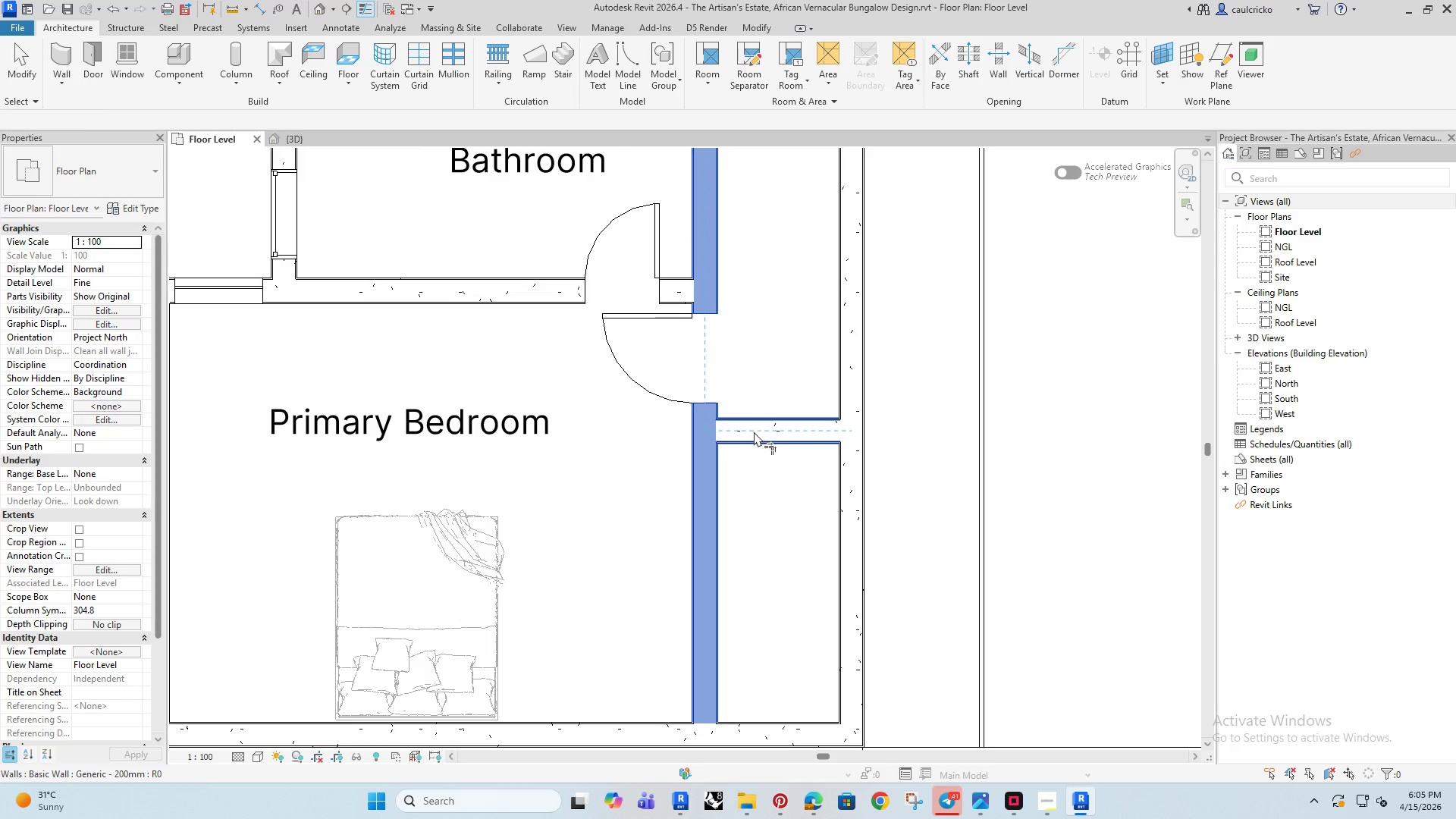 
left_click([756, 431])
 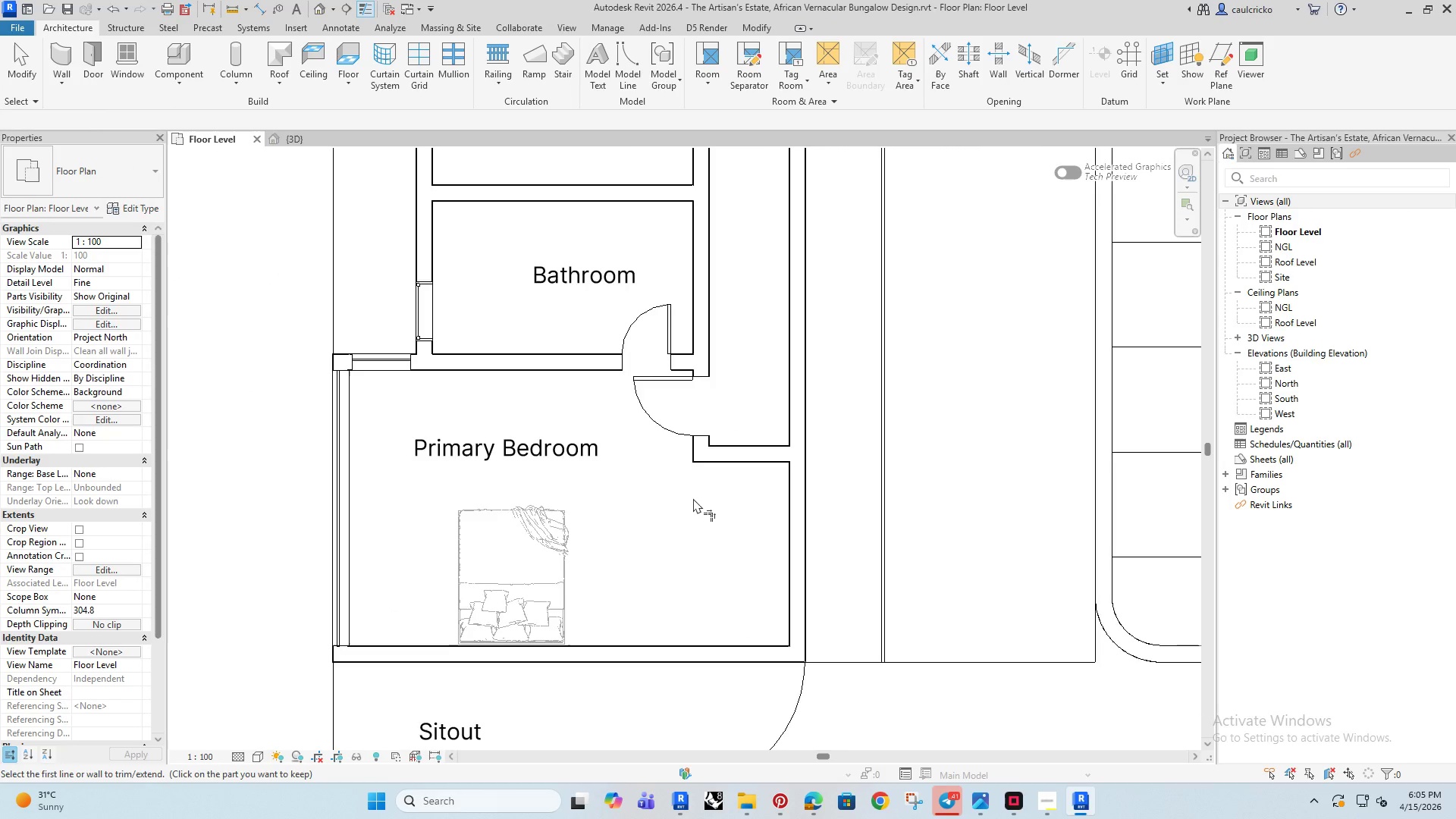 
scroll: coordinate [693, 498], scroll_direction: down, amount: 4.0
 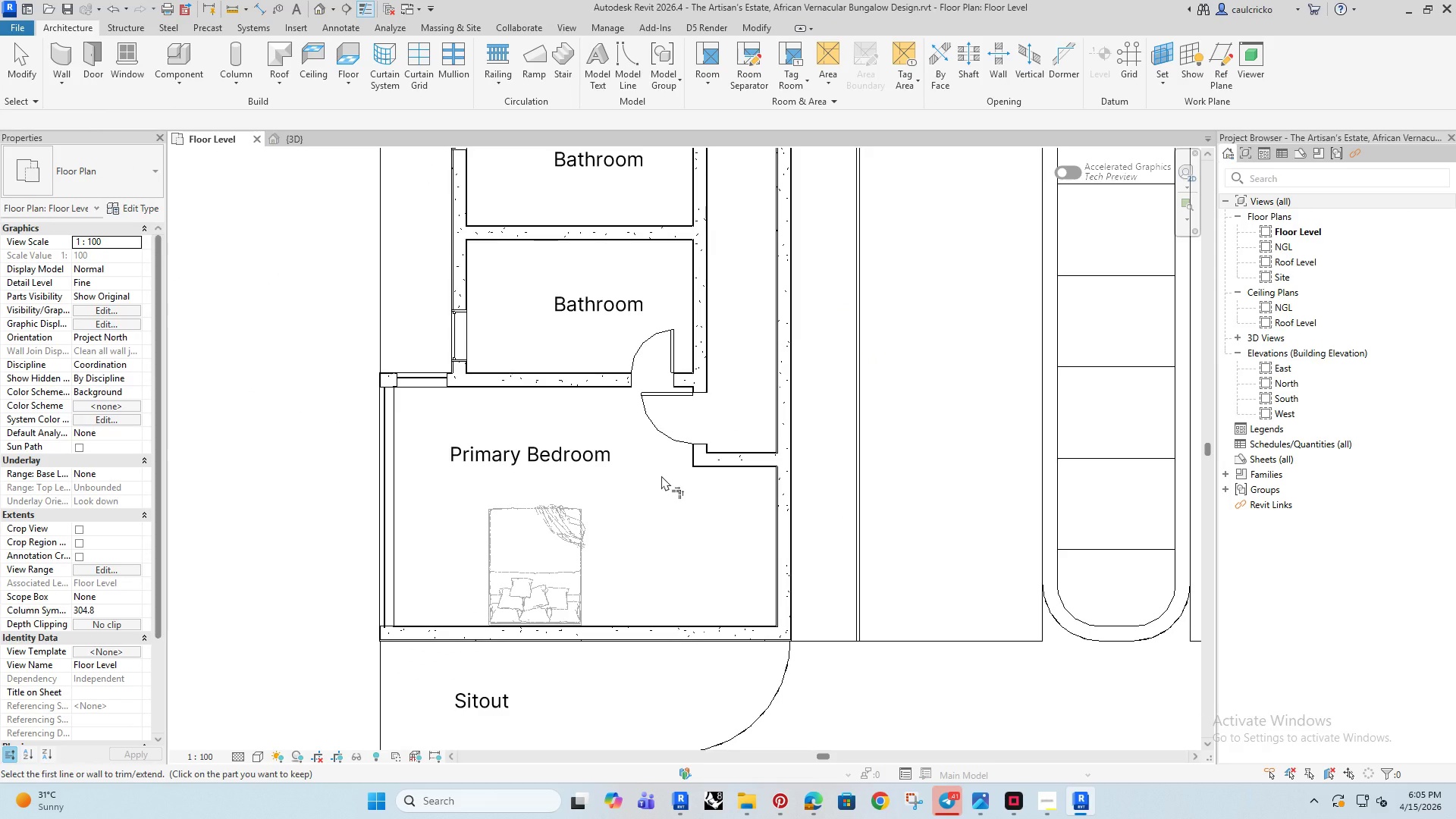 
key(Escape)
key(Escape)
type(dr)
 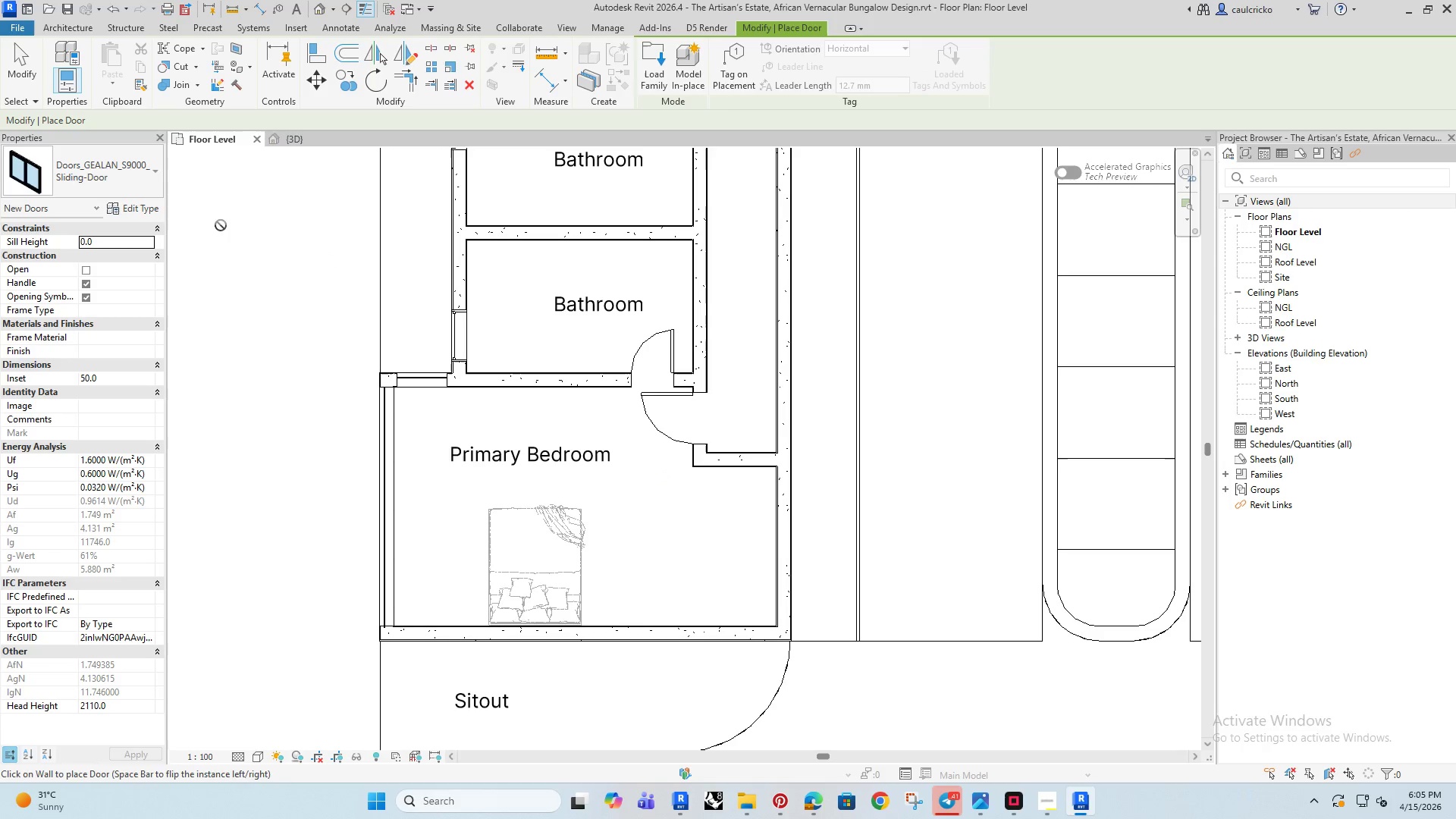 
left_click([133, 186])
 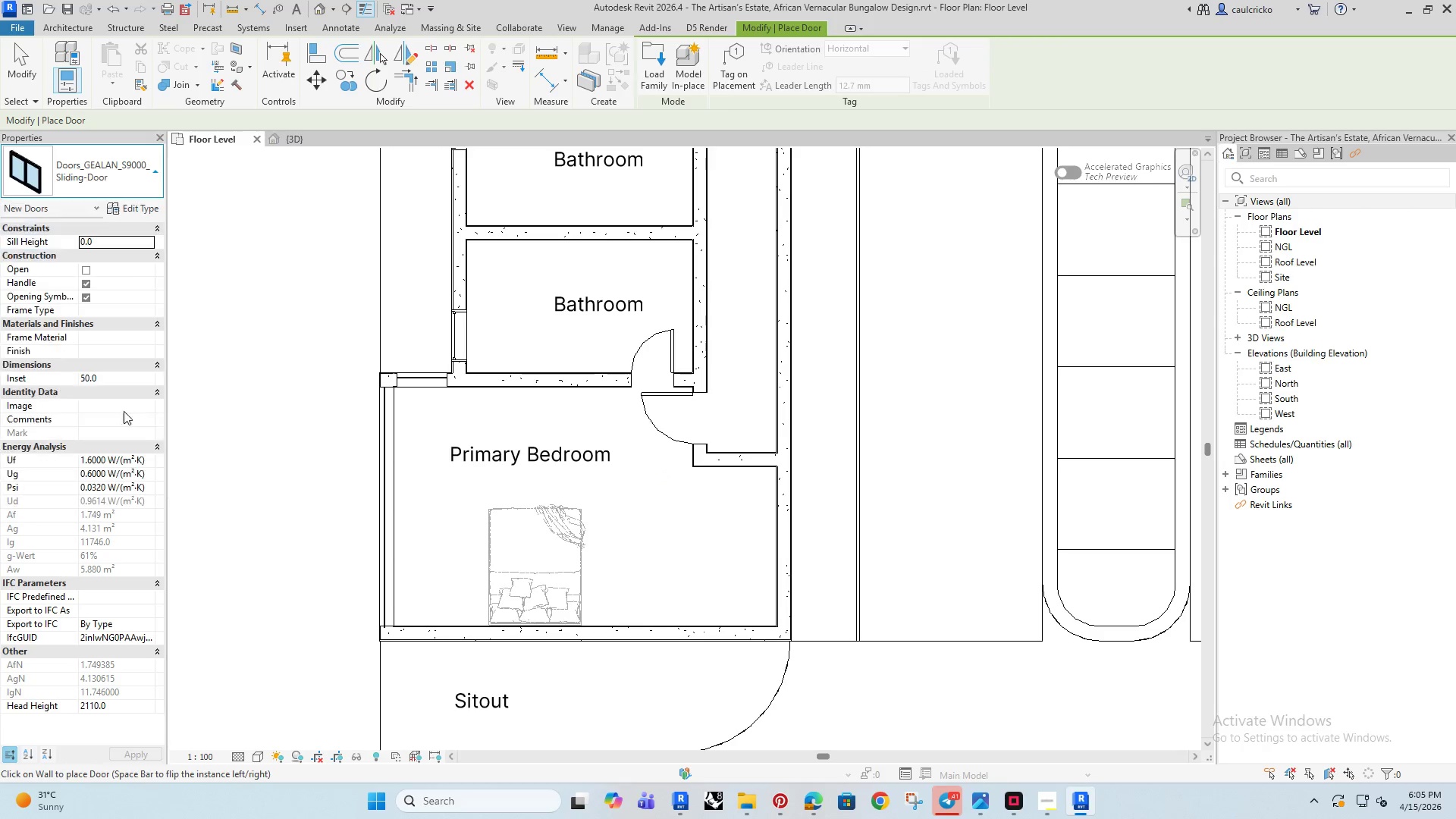 
scroll: coordinate [751, 451], scroll_direction: up, amount: 2.0
 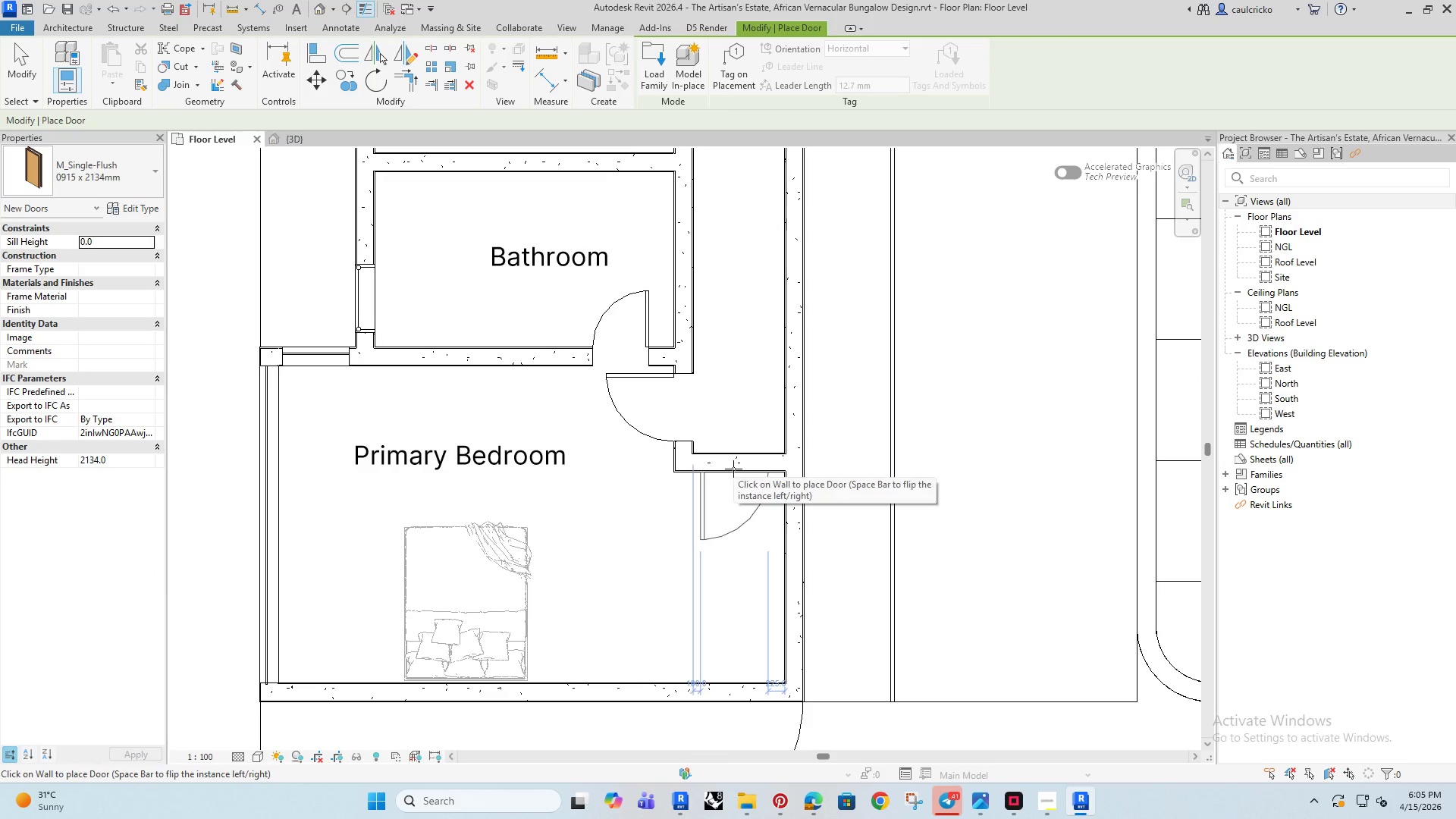 
key(Space)
 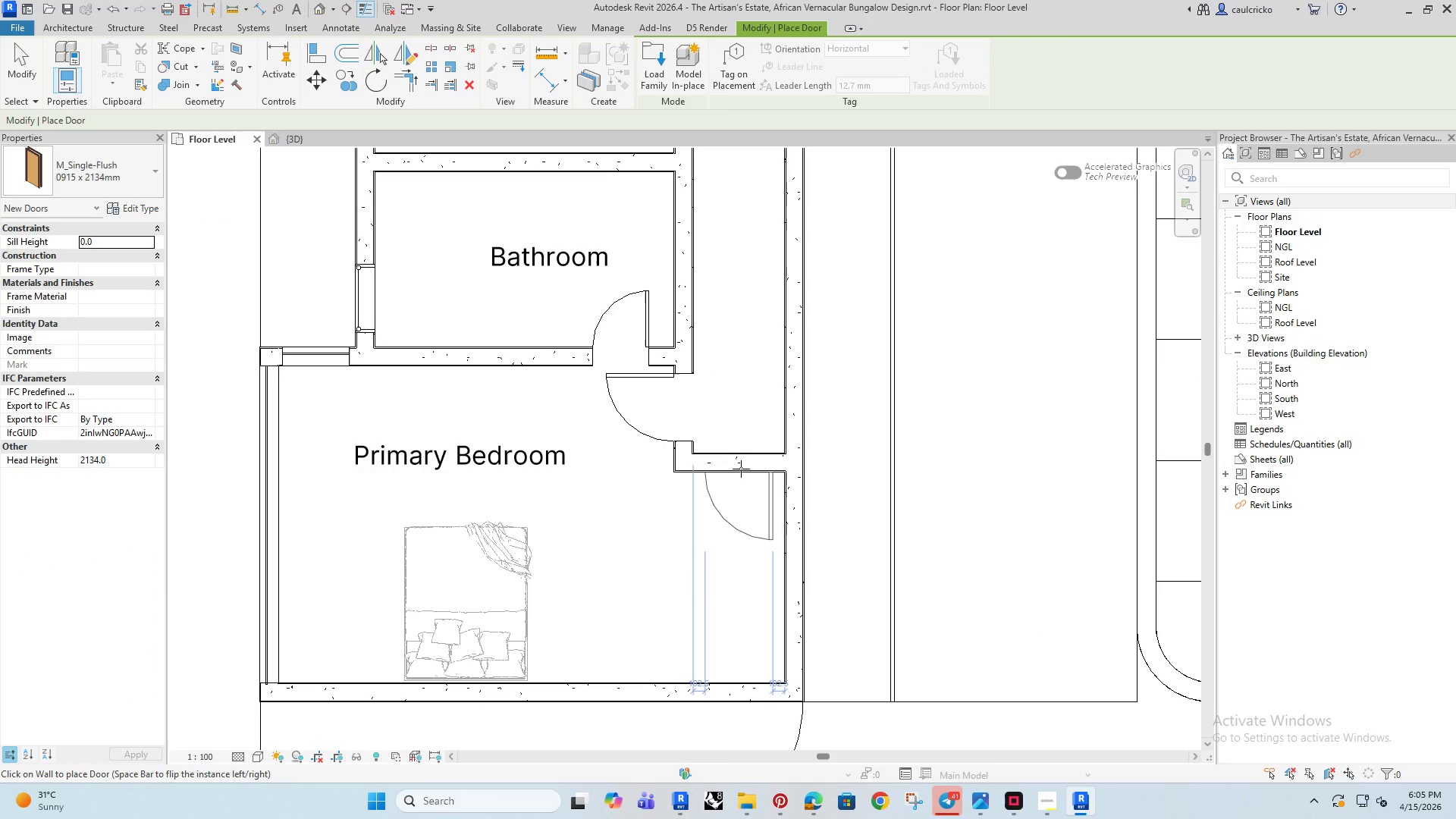 
left_click([730, 469])
 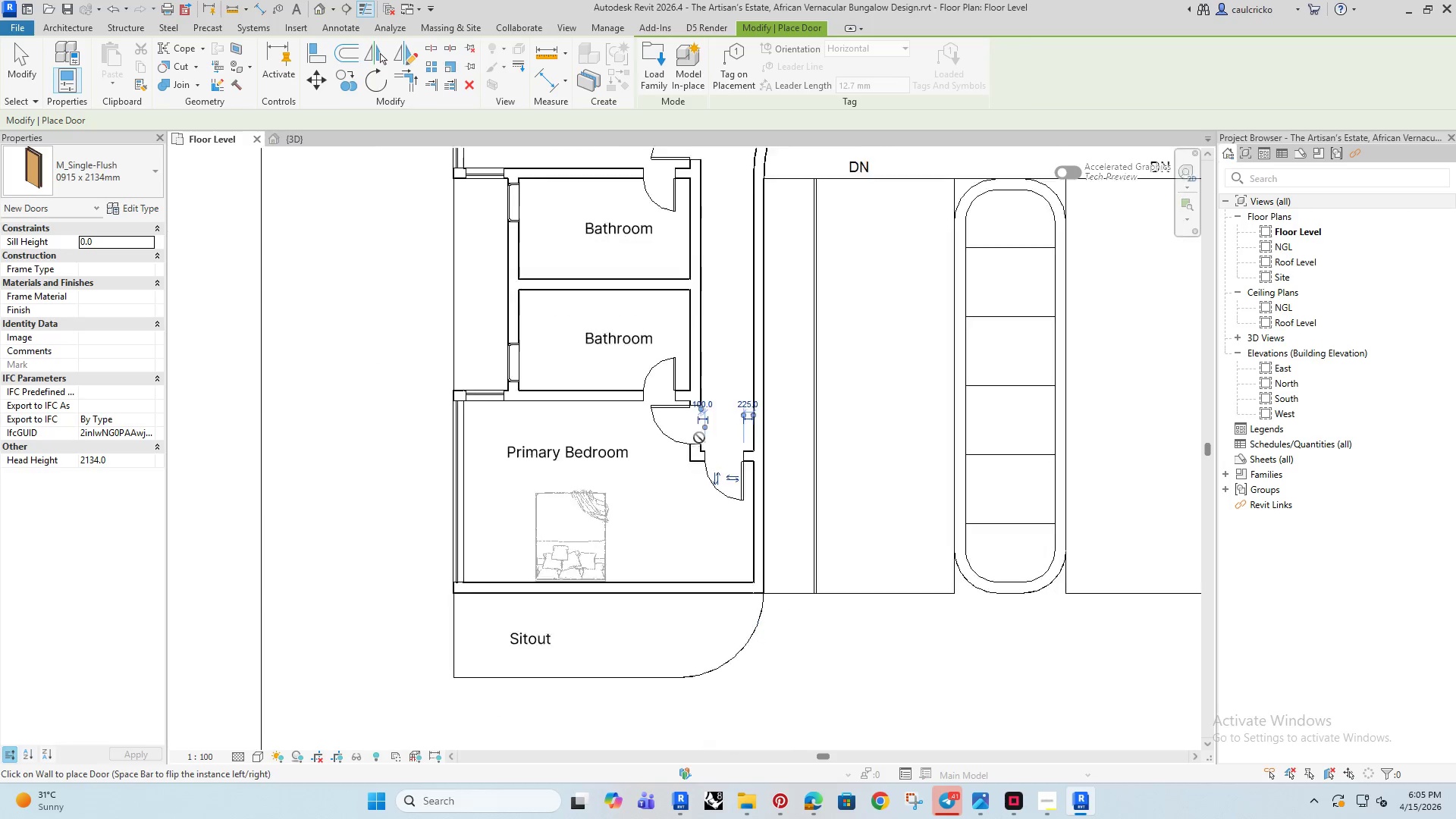 
scroll: coordinate [699, 447], scroll_direction: down, amount: 6.0
 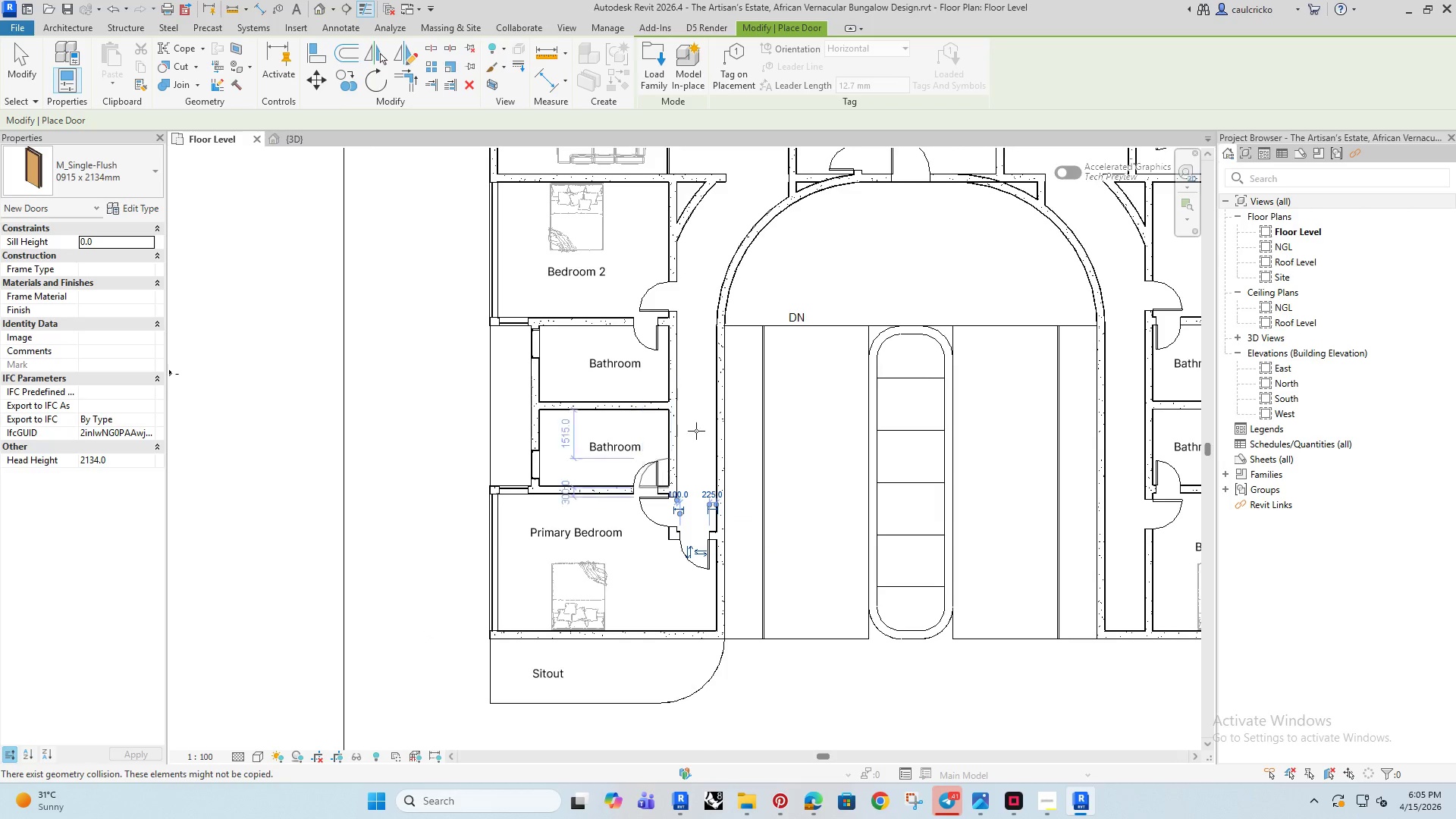 
key(Escape)
 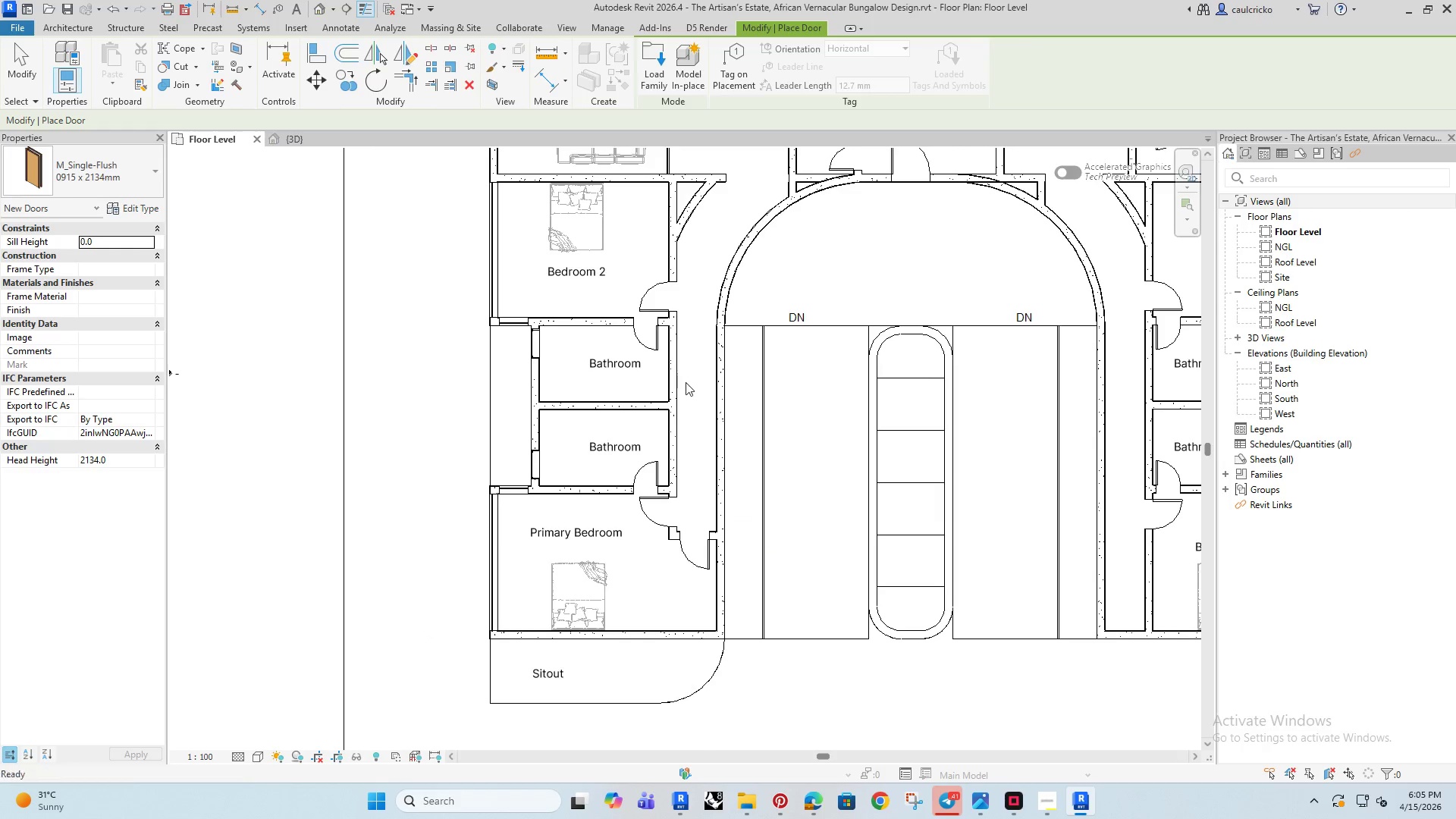 
key(Escape)
 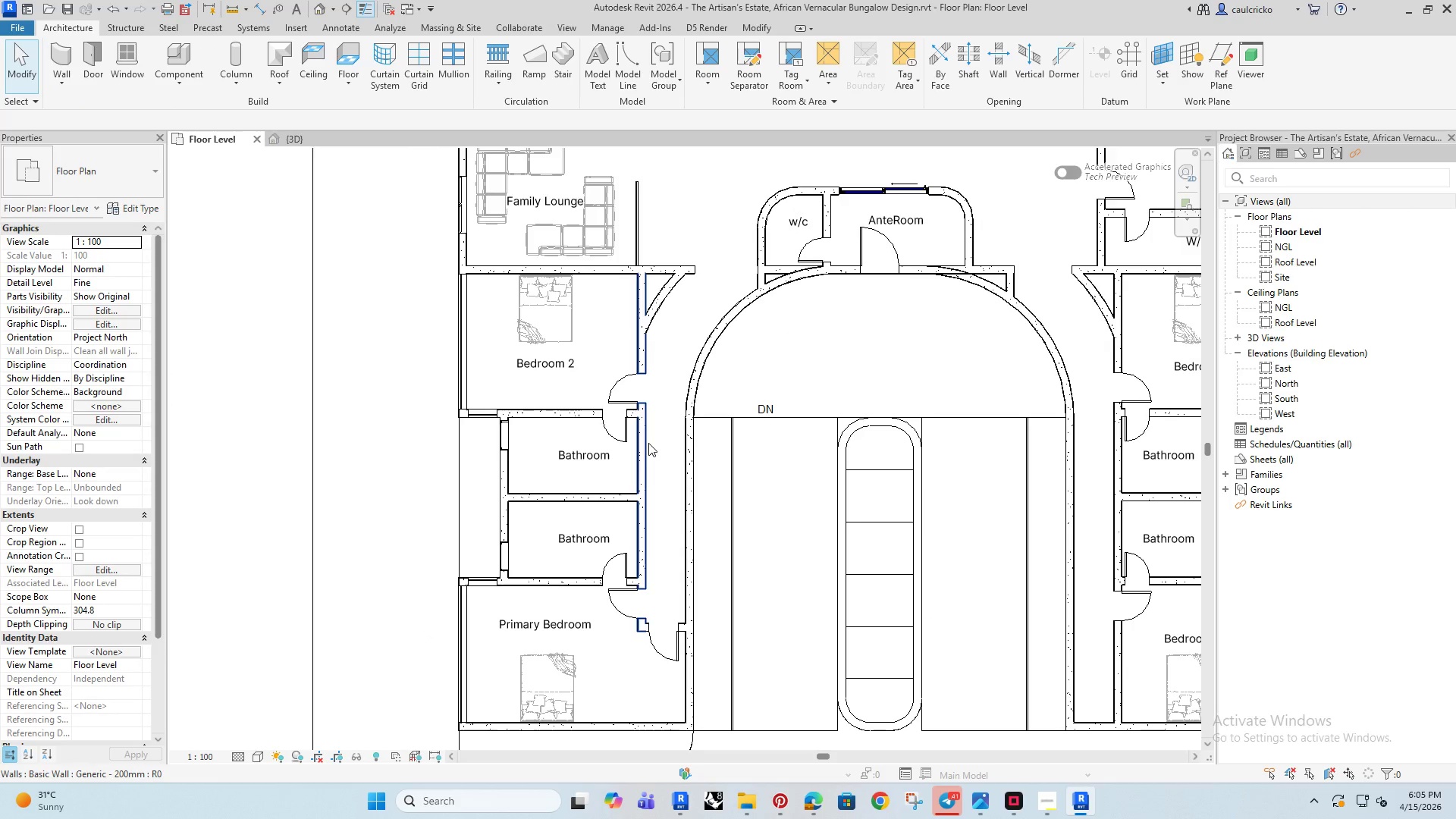 
wait(6.23)
 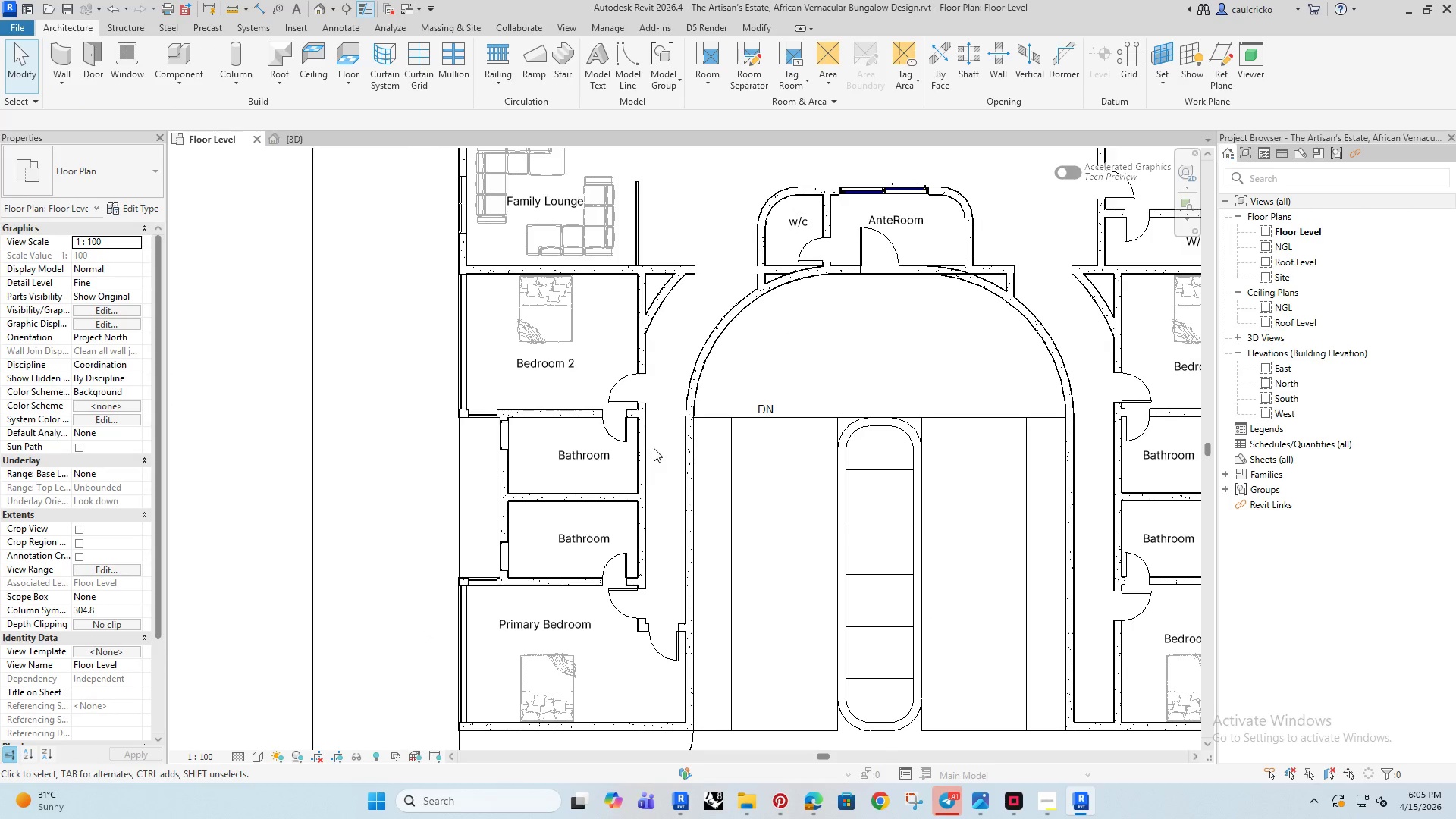 
scroll: coordinate [664, 641], scroll_direction: up, amount: 4.0
 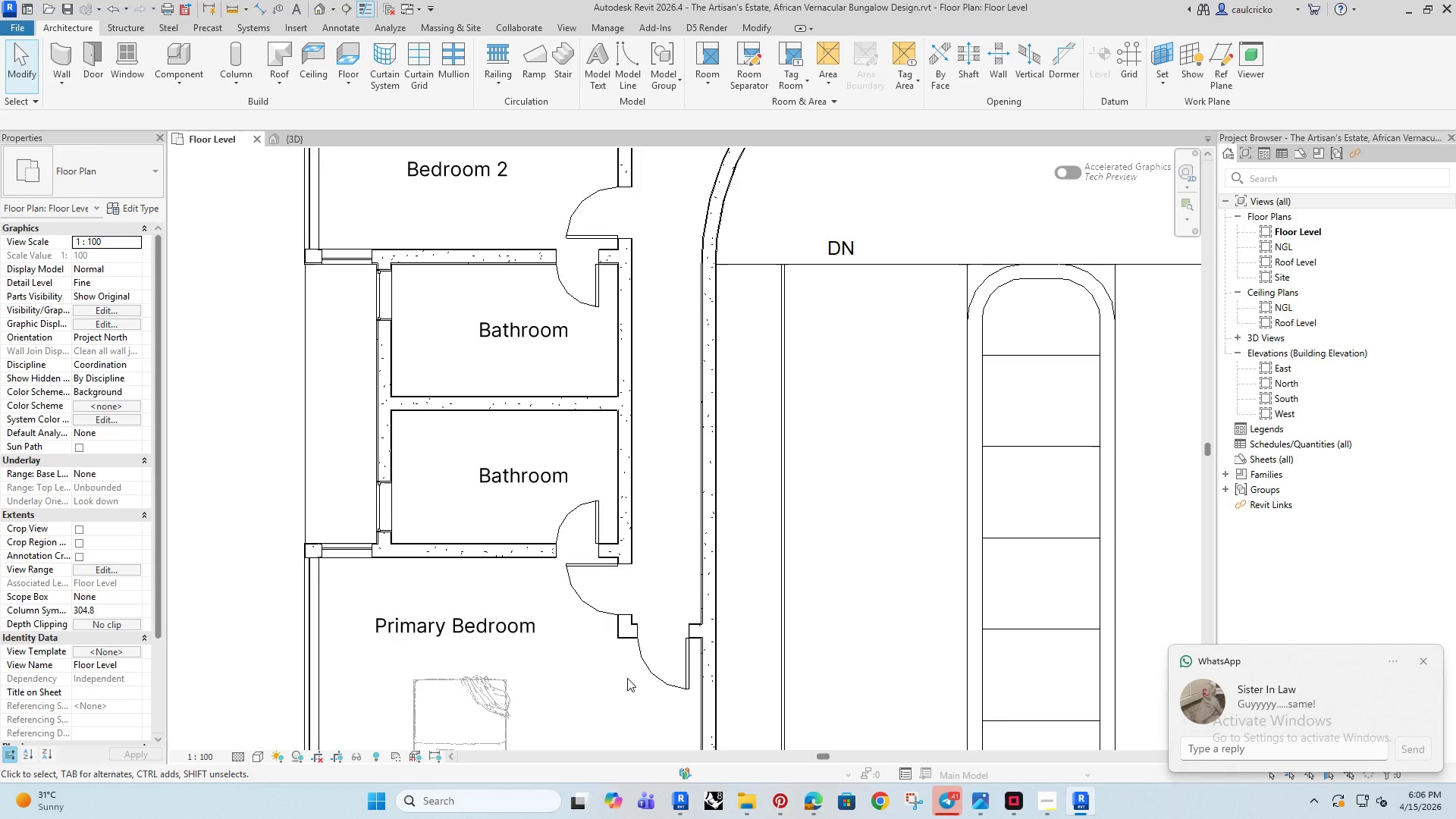 
wait(5.4)
 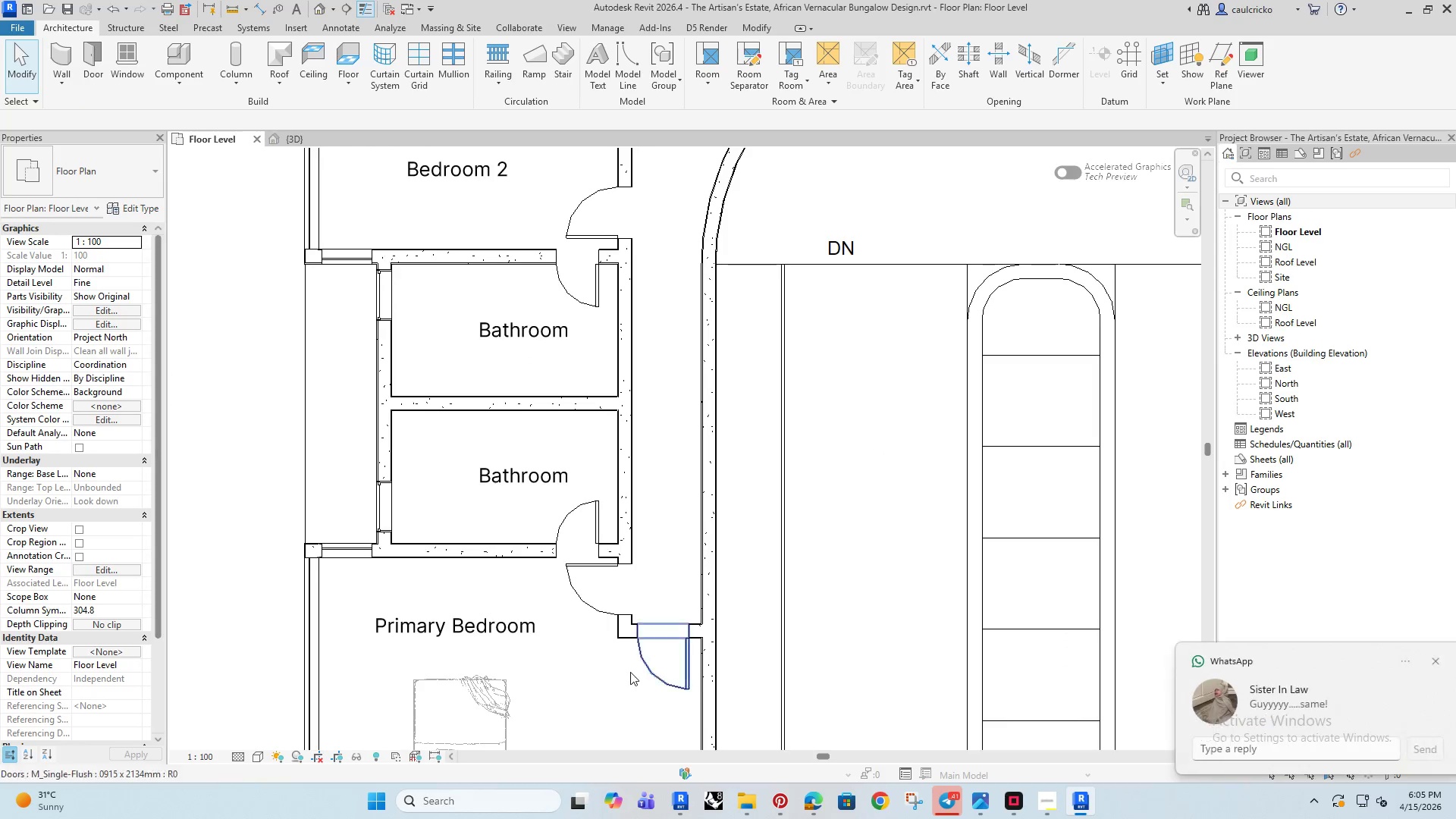 
left_click([691, 463])
 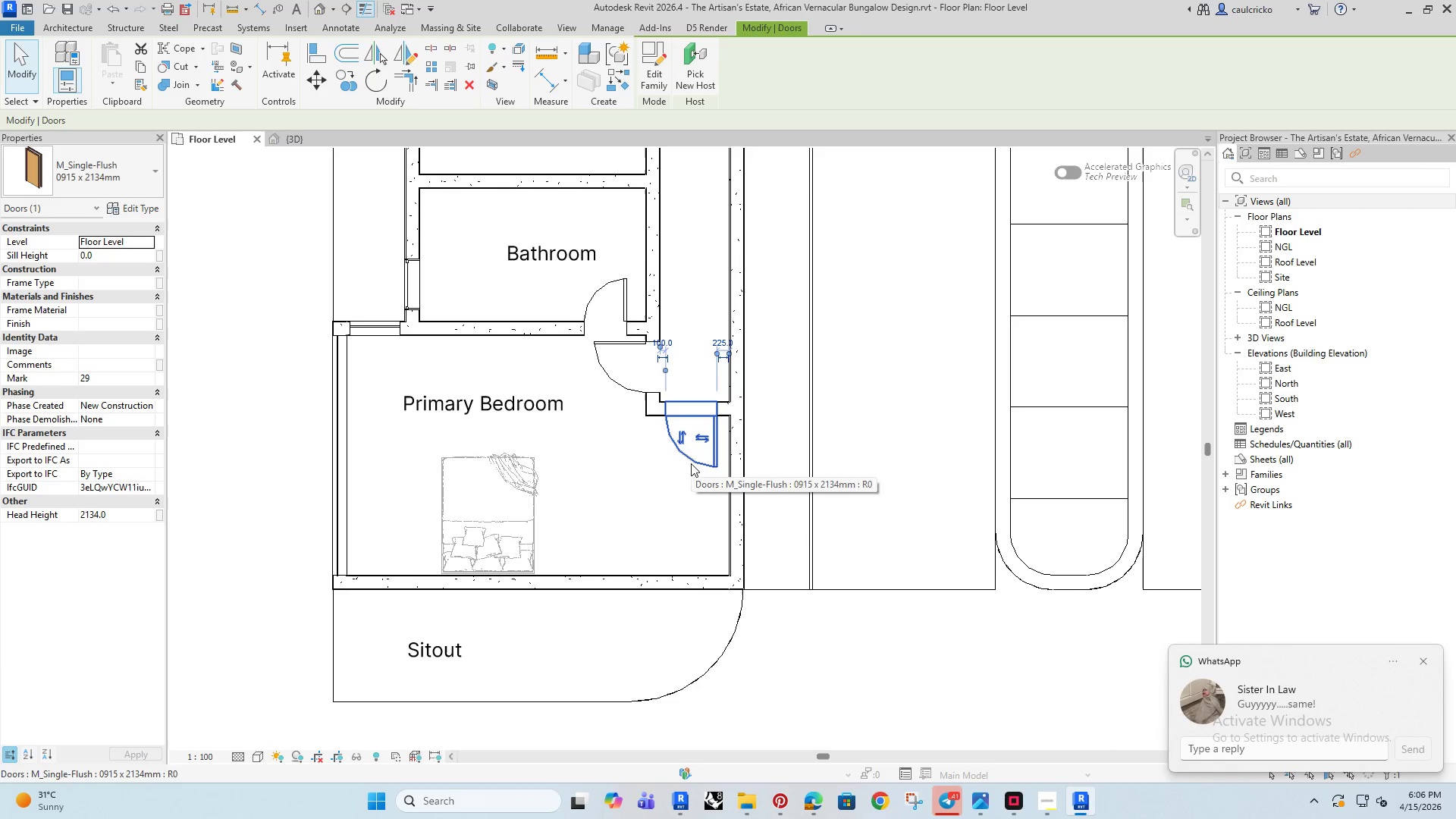 
key(Delete)
 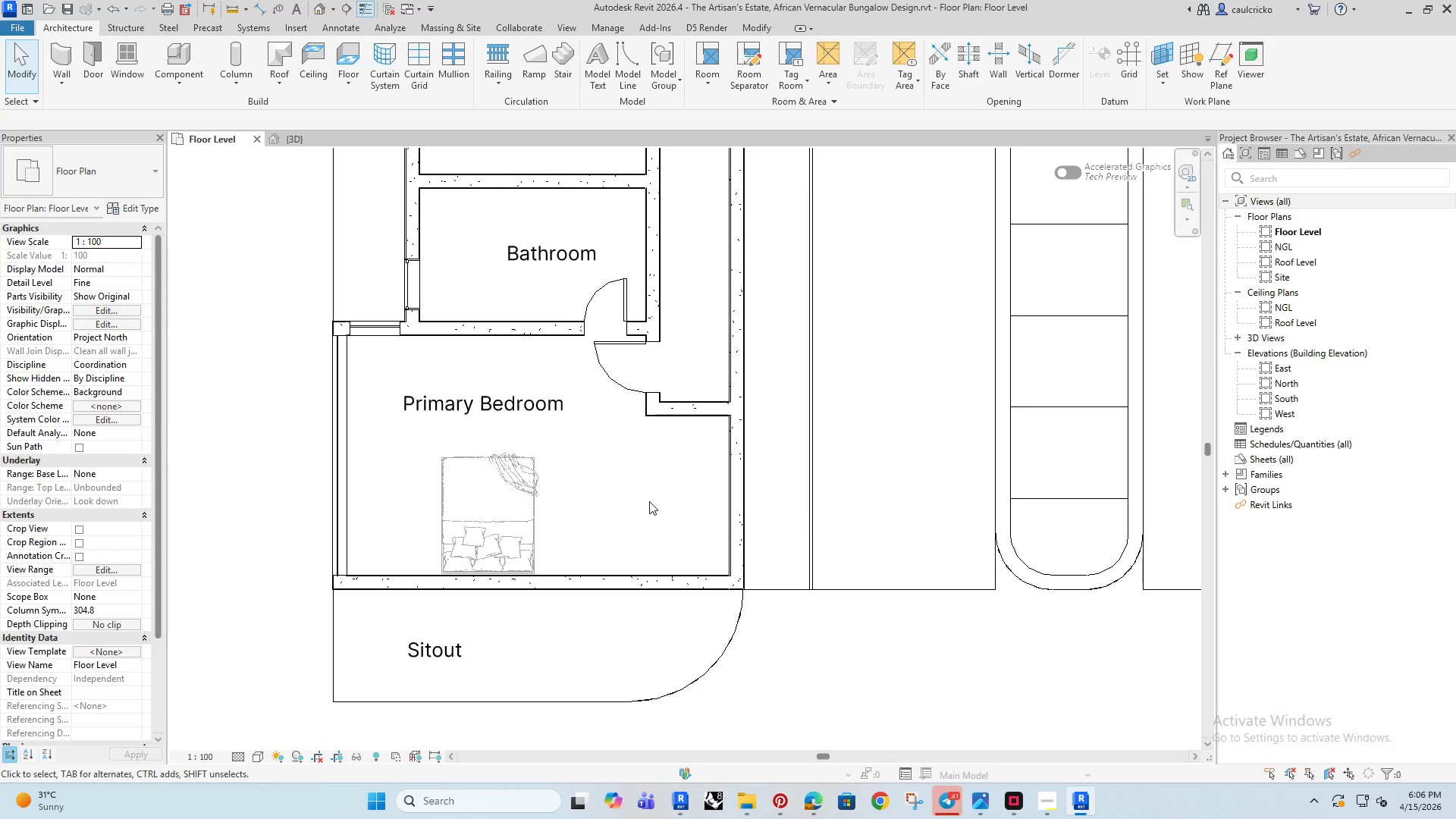 
key(Control+Shift+ShiftLeft)
 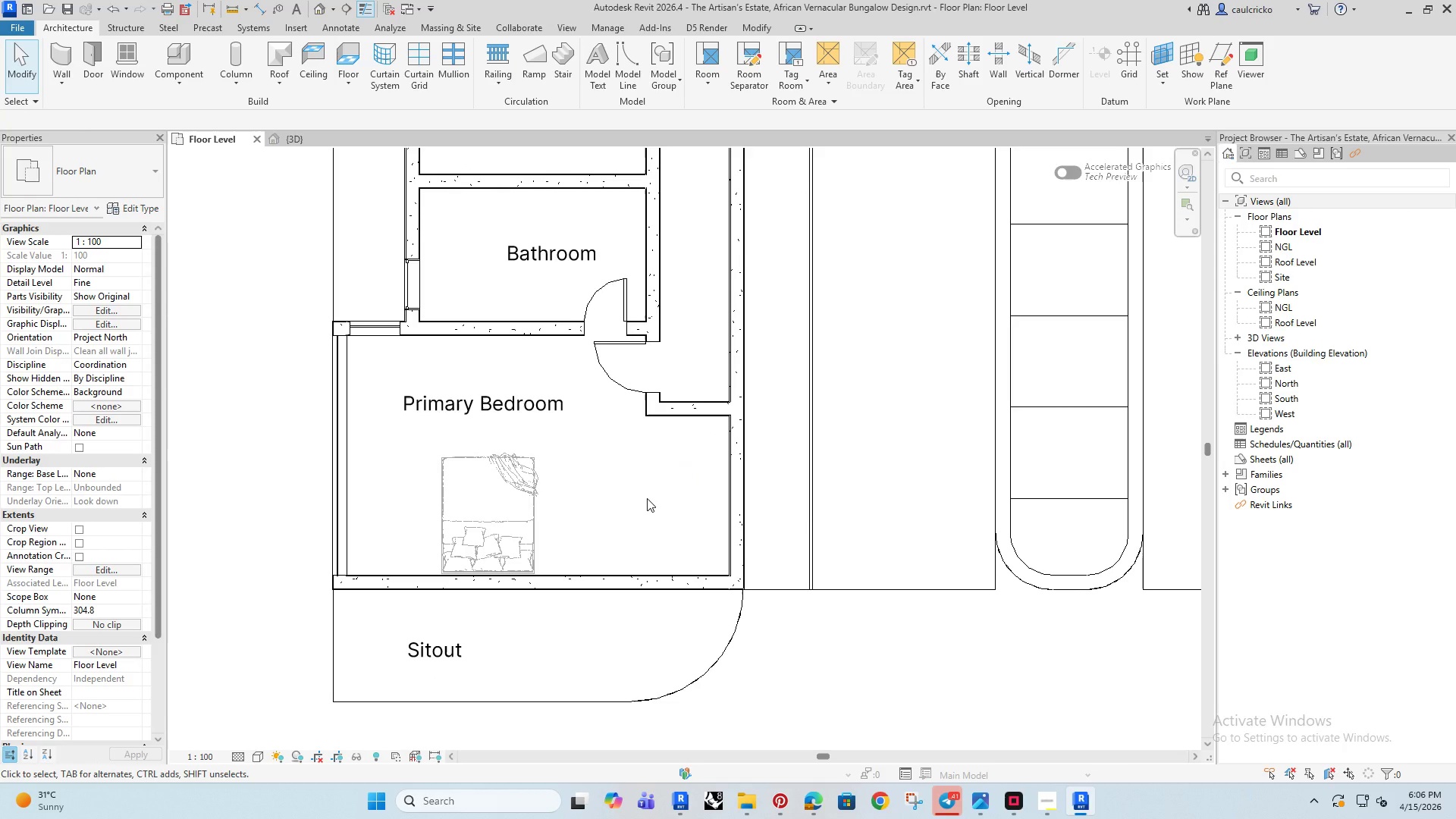 
key(Control+Shift+Z)
 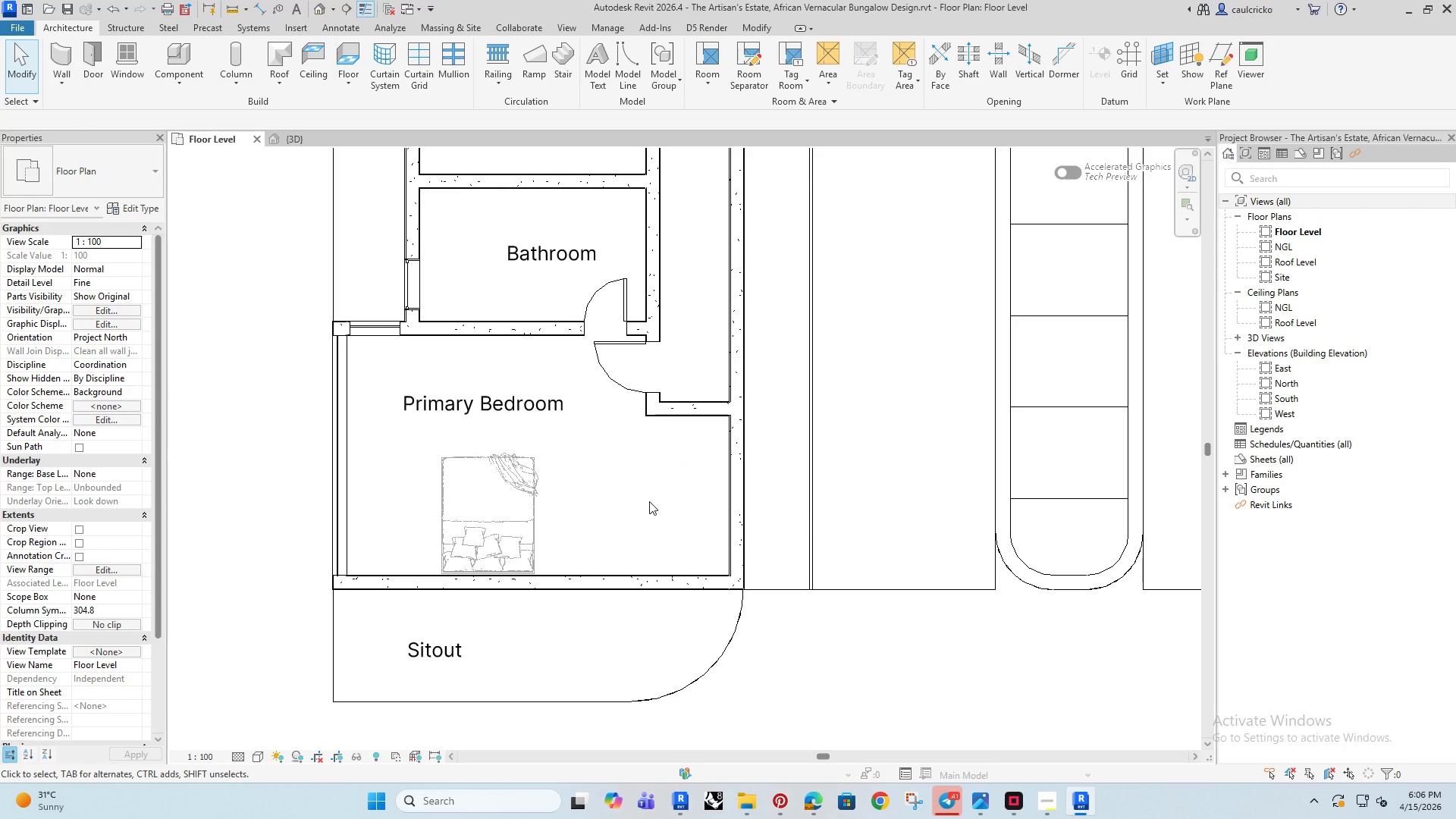 
left_click([647, 498])
 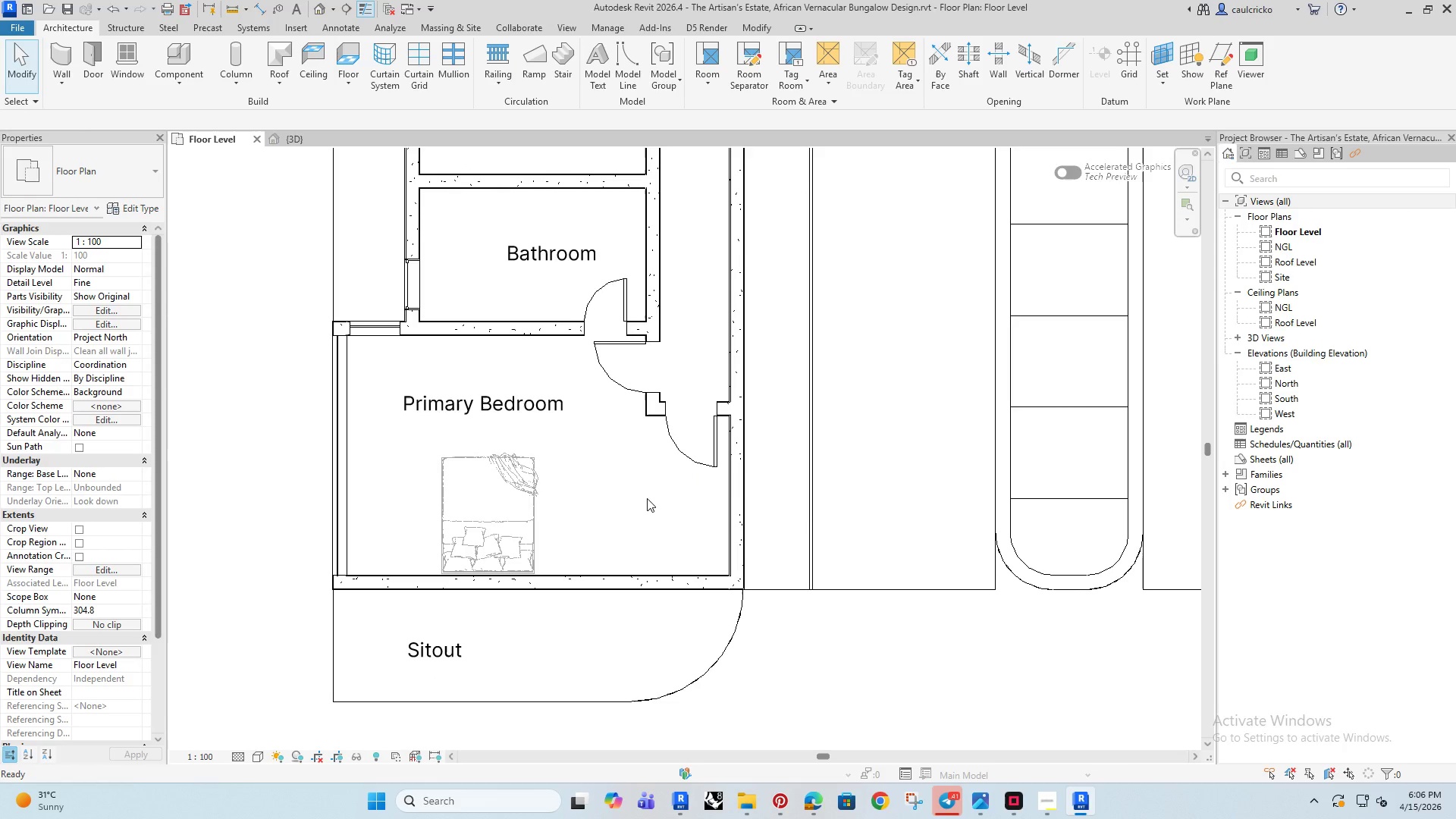 
key(Control+Z)
 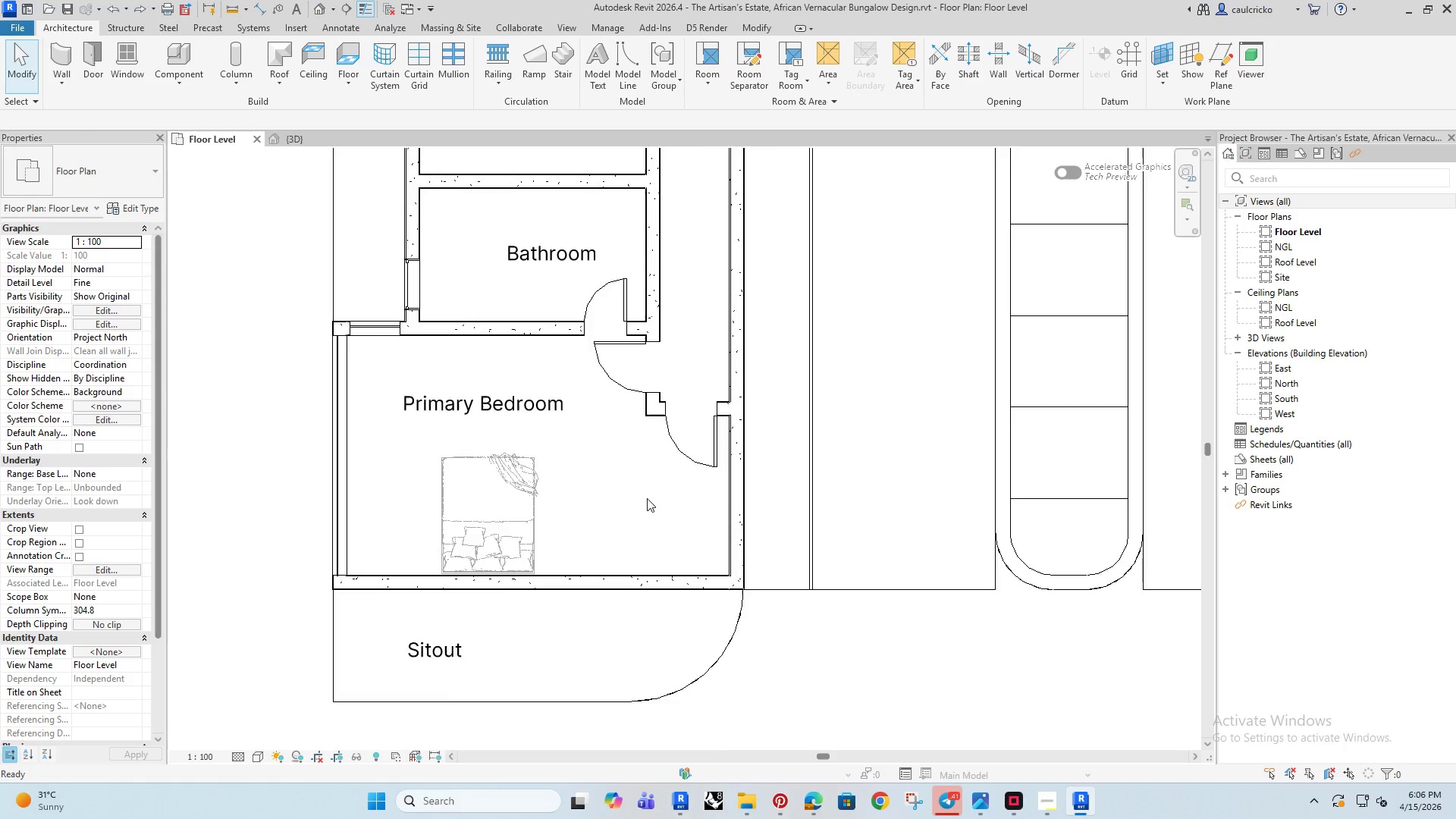 
key(Control+Z)
 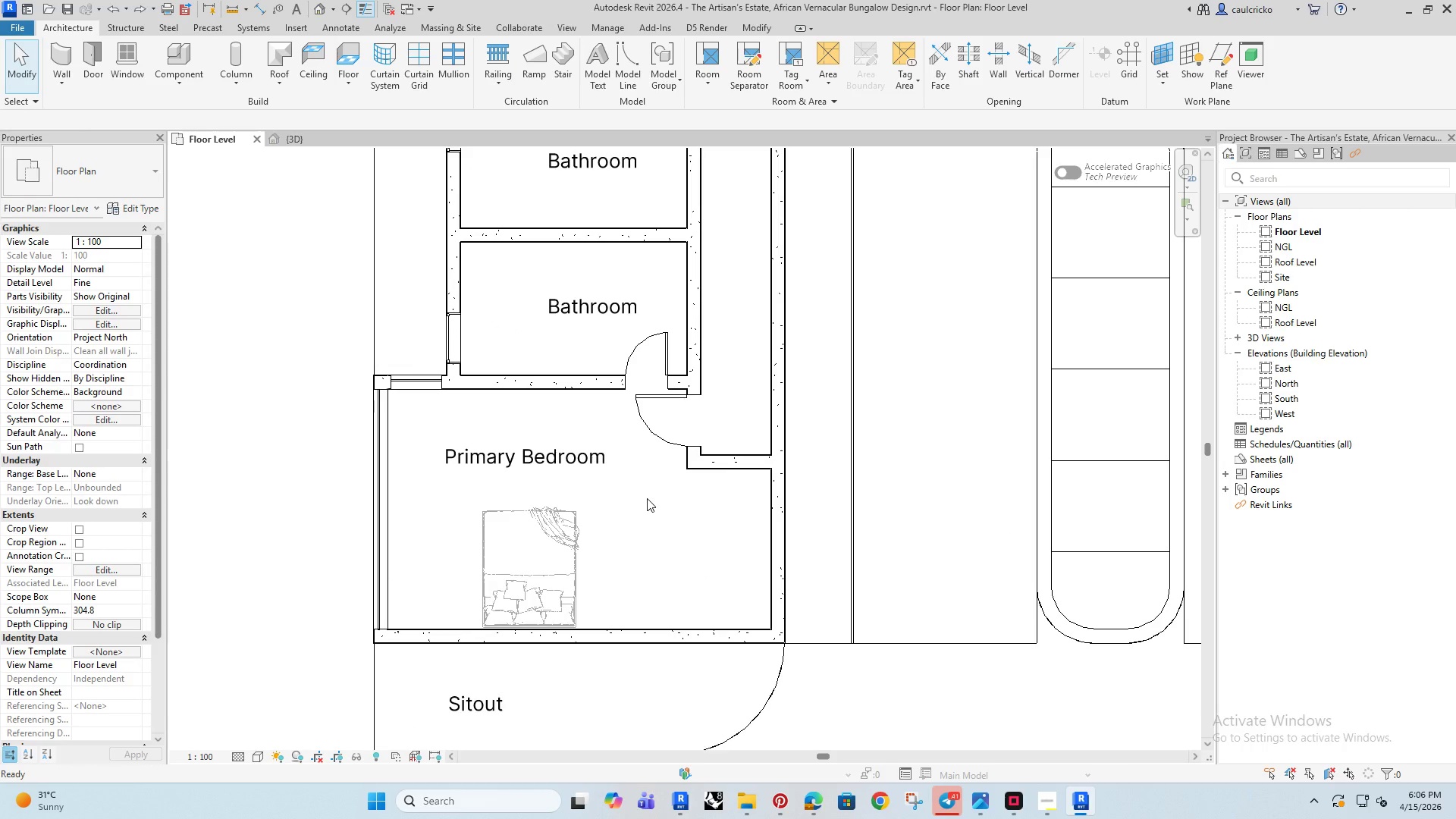 
key(Control+Z)
 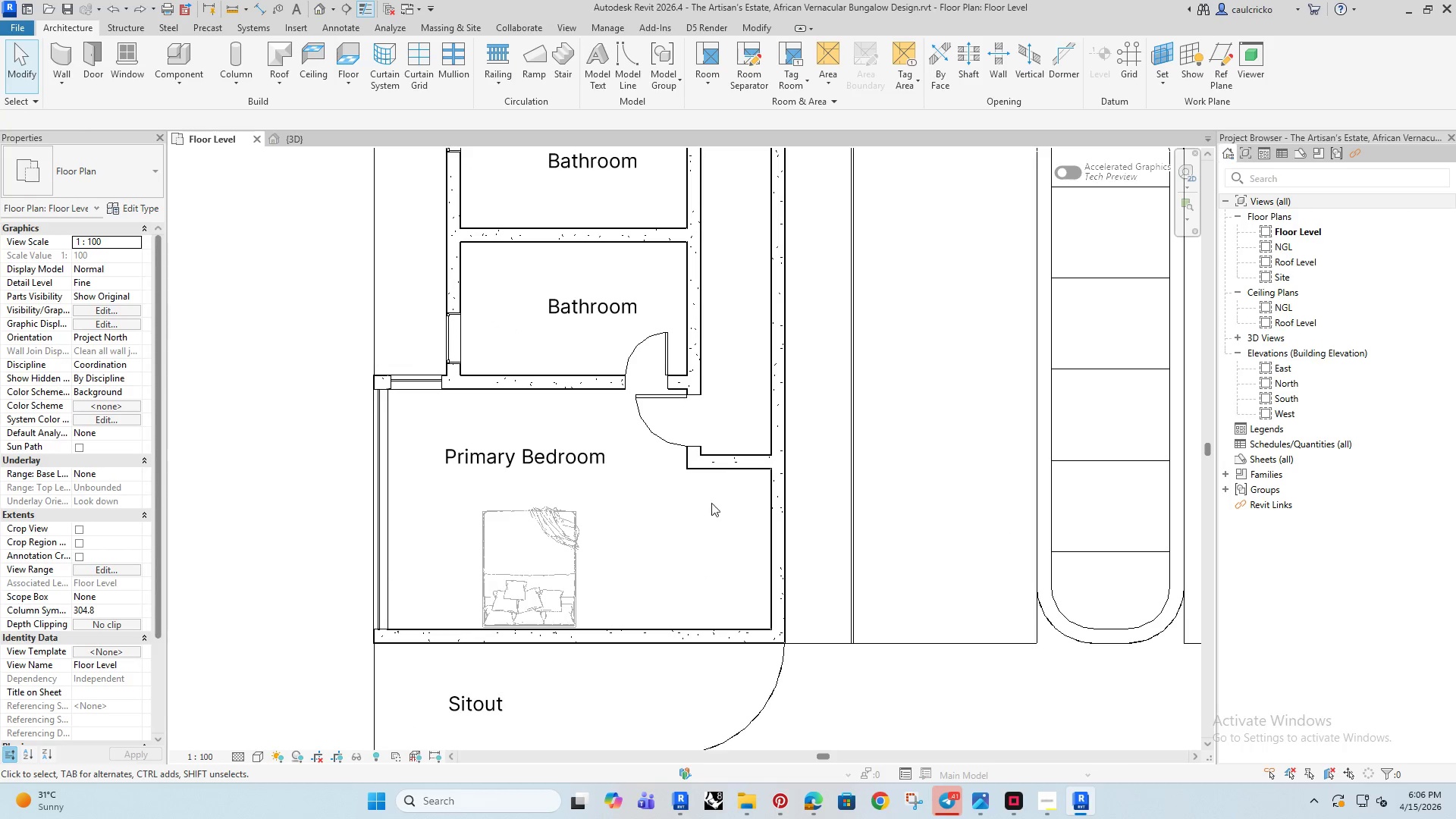 
key(Control+Z)
 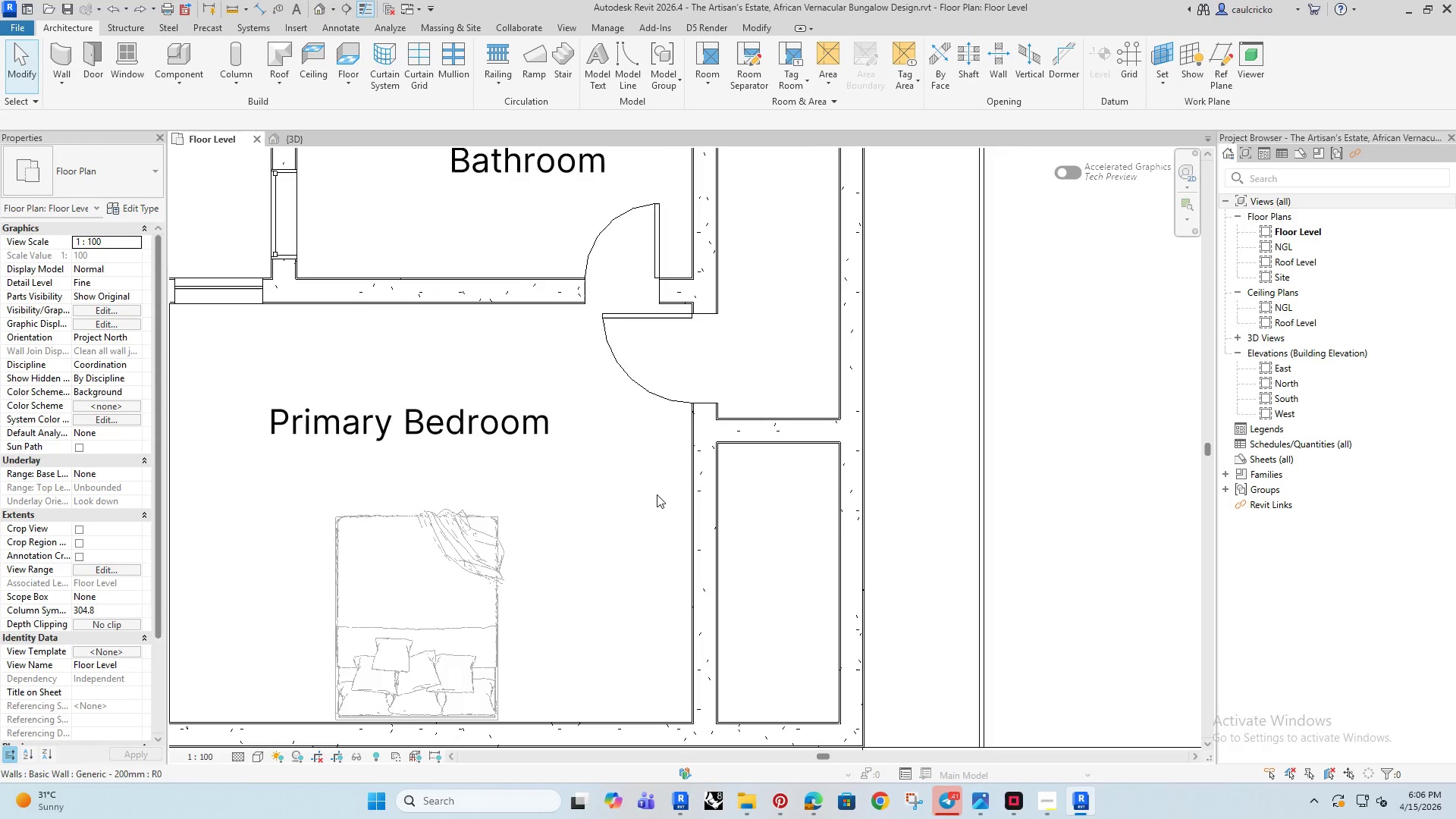 
scroll: coordinate [649, 490], scroll_direction: down, amount: 7.0
 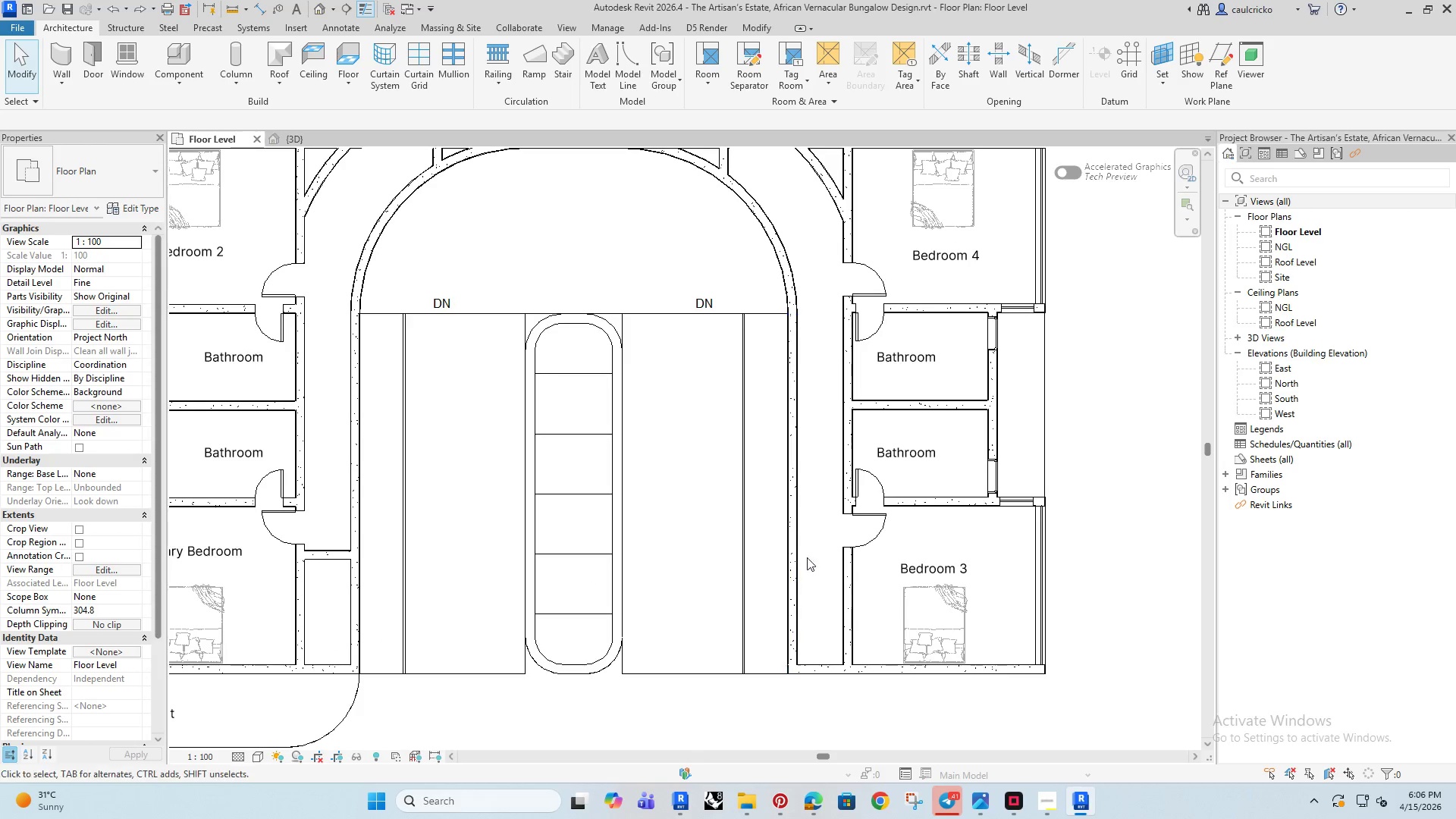 
scroll: coordinate [829, 589], scroll_direction: up, amount: 3.0
 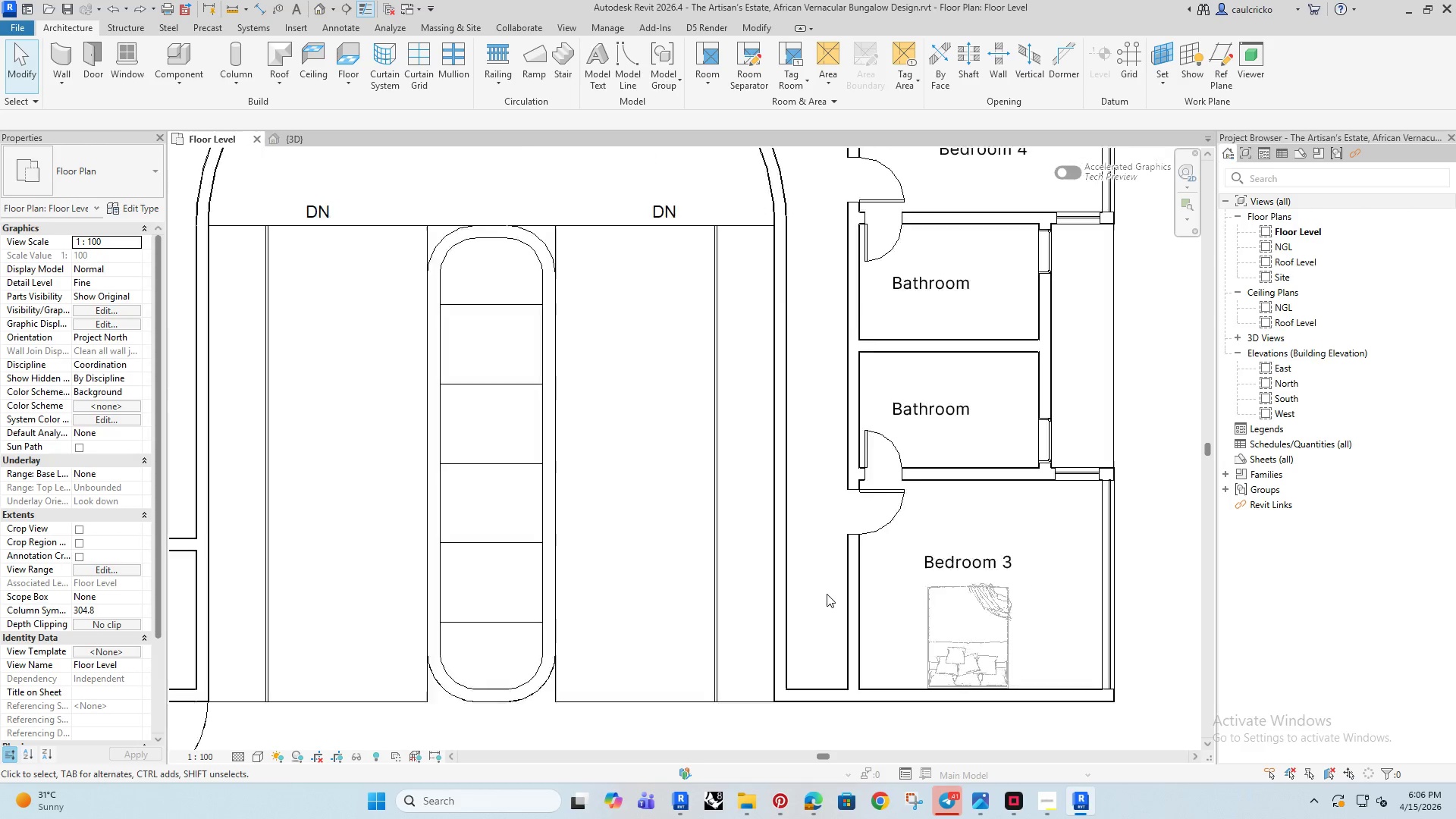 
scroll: coordinate [827, 594], scroll_direction: down, amount: 4.0
 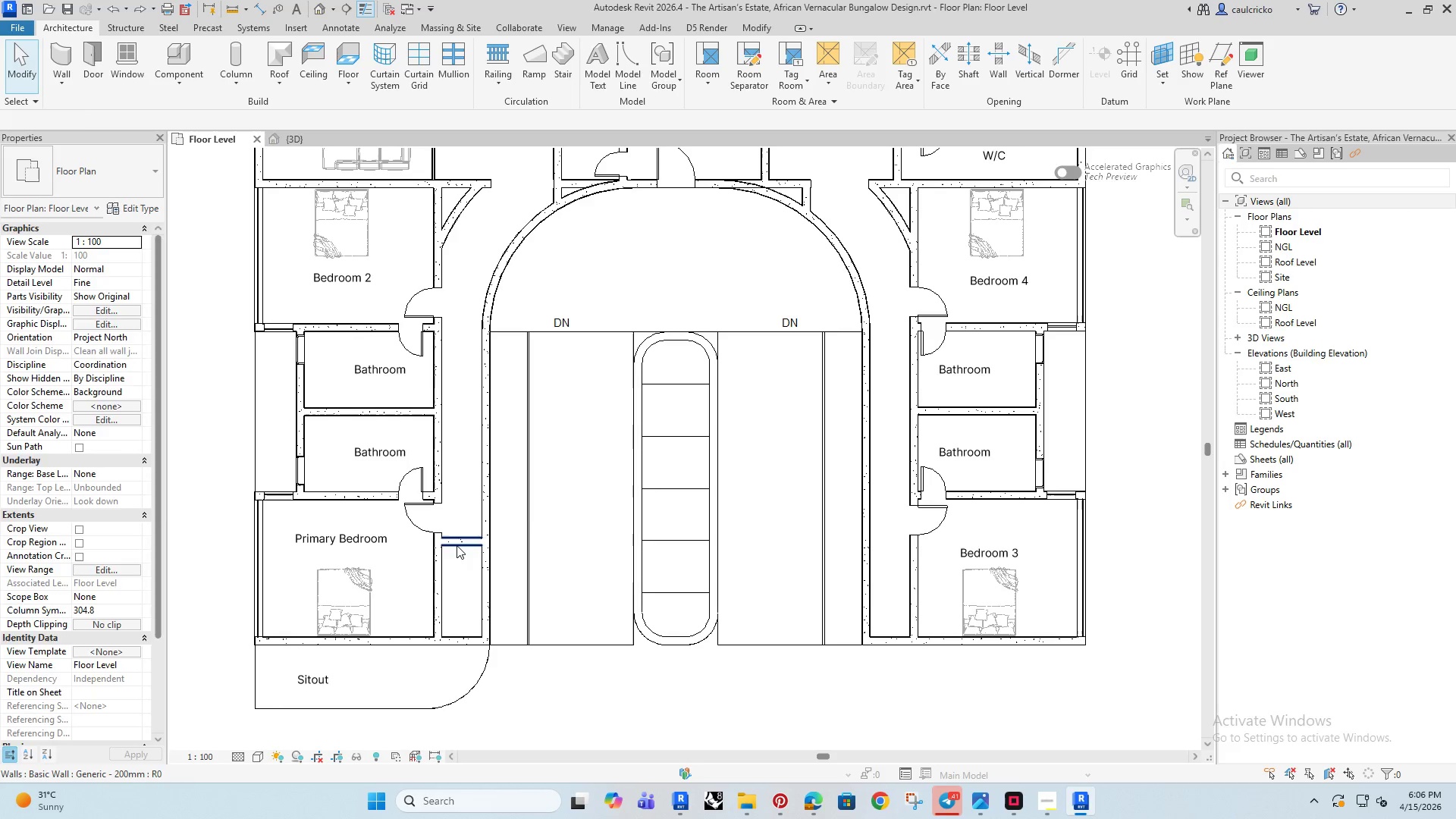 
left_click([457, 545])
 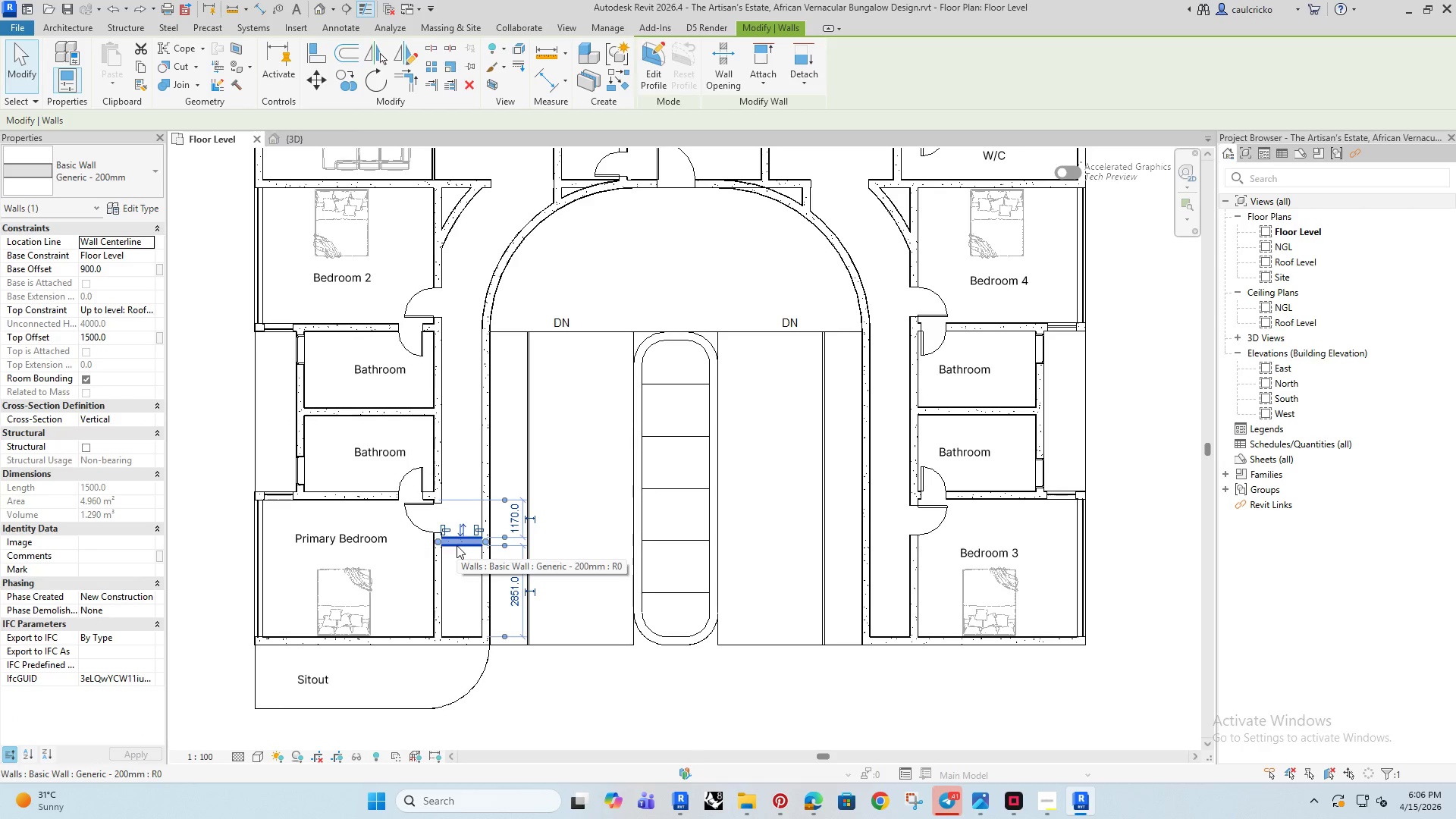 
type(dm)
 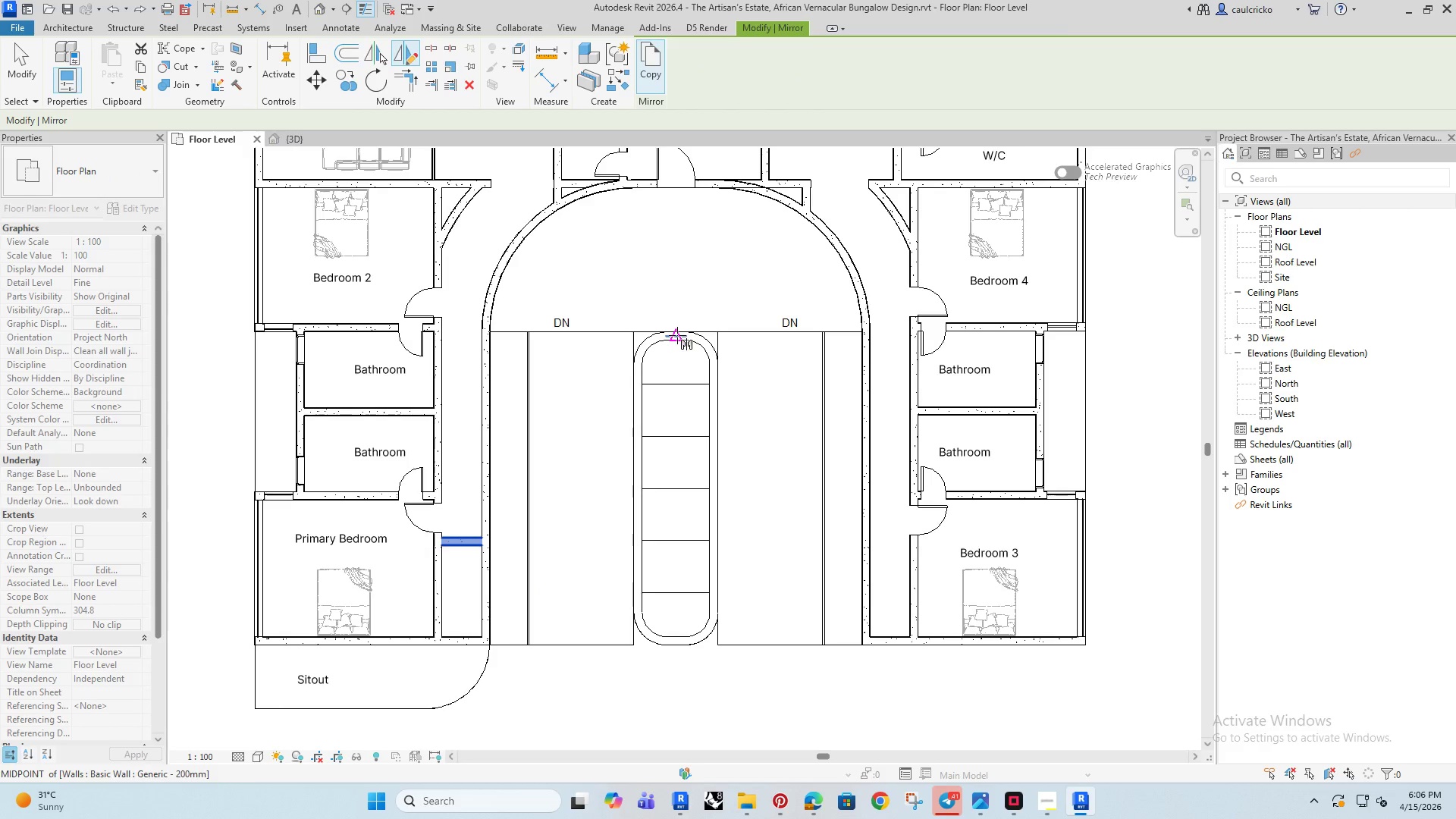 
left_click([677, 333])
 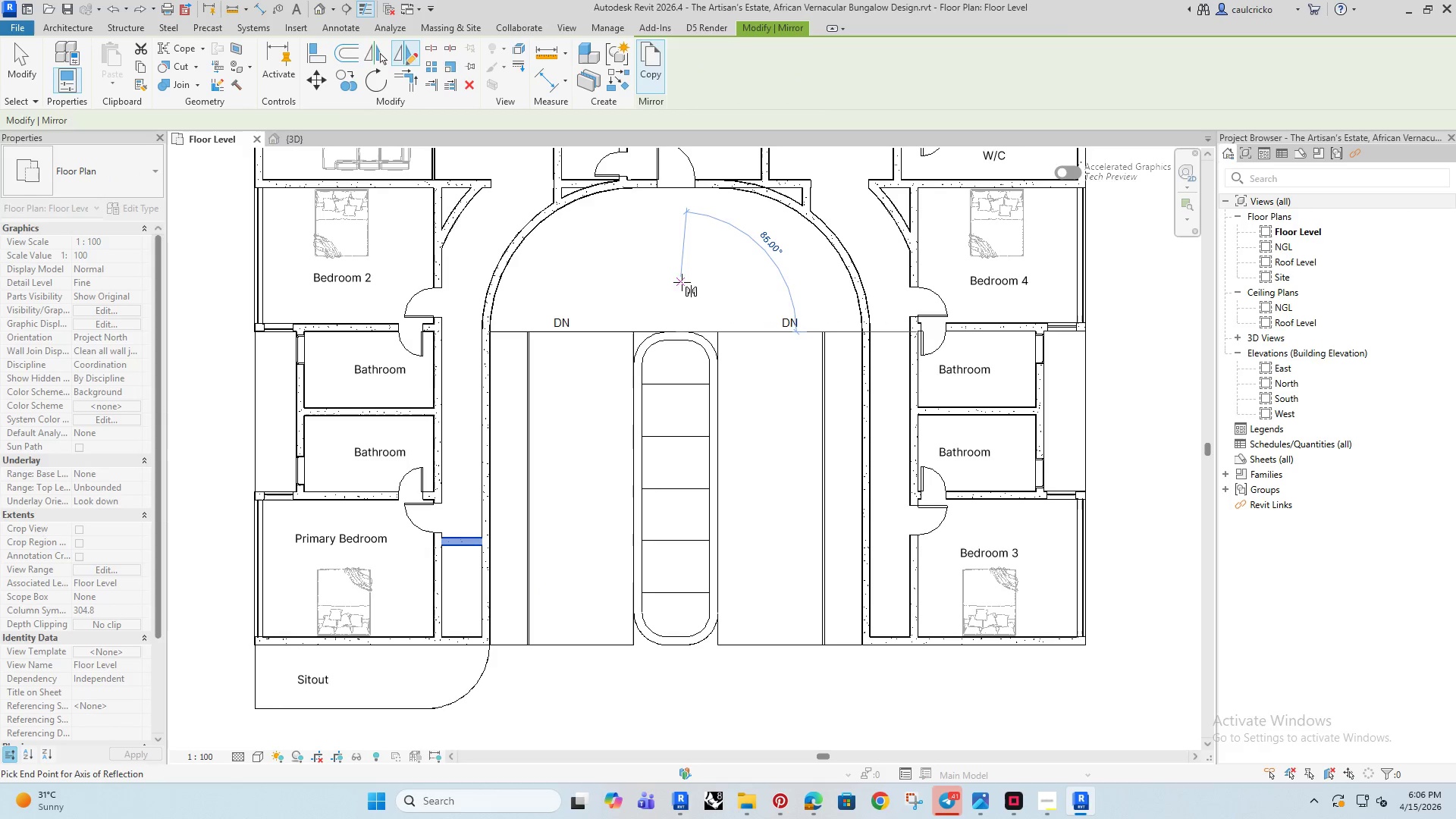 
double_click([682, 282])
 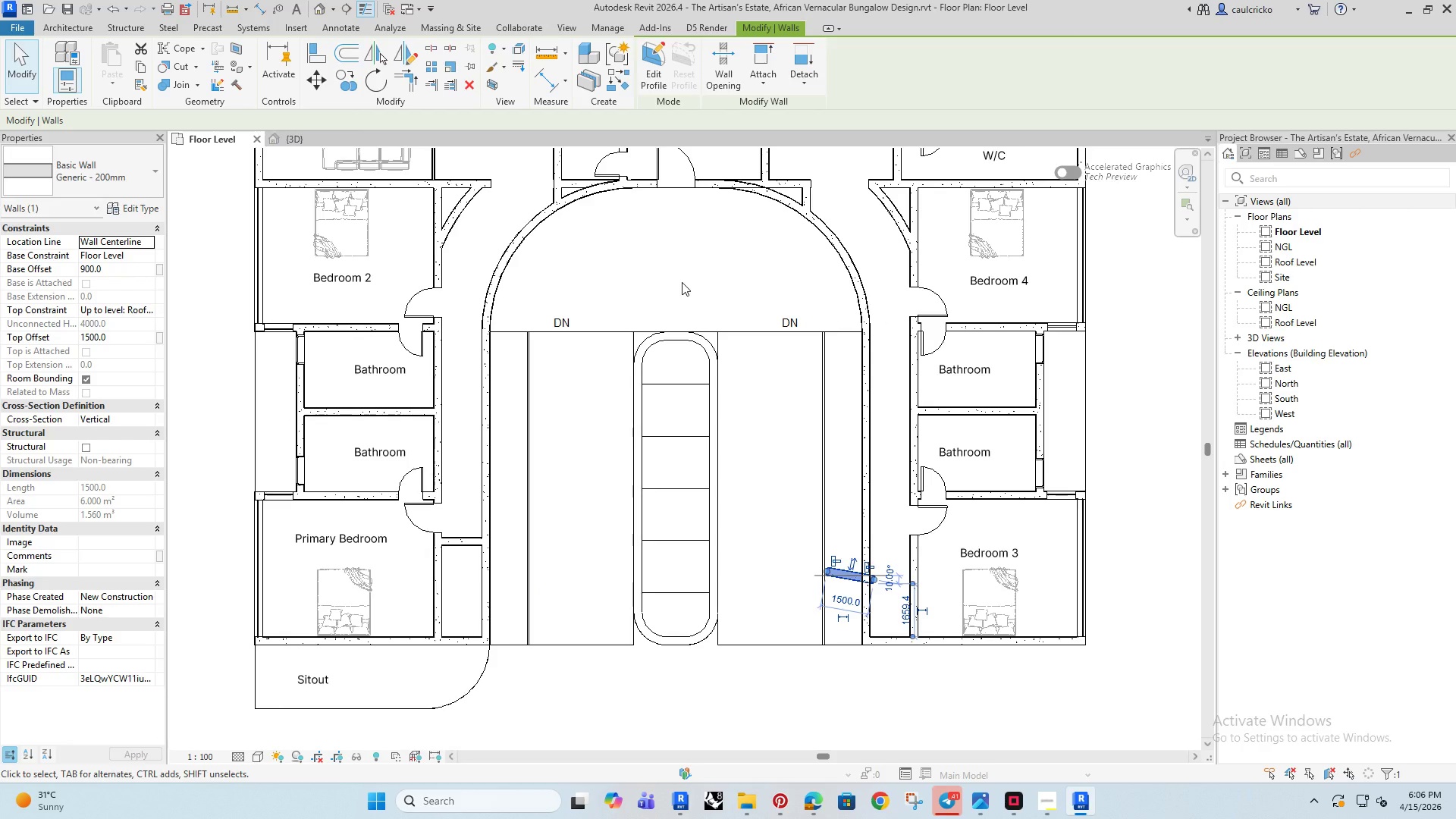 
key(Control+ControlLeft)
 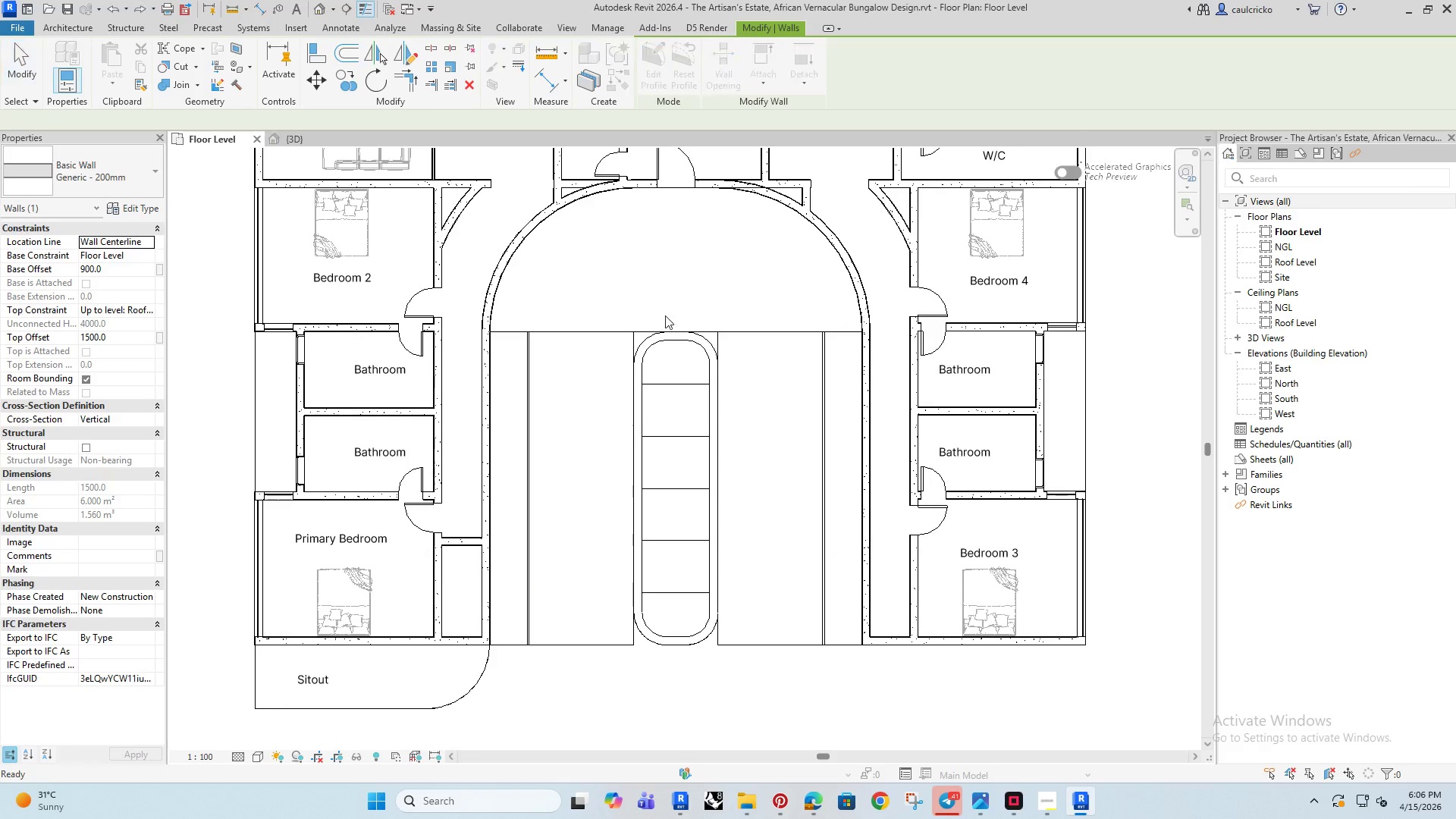 
key(Control+Z)
 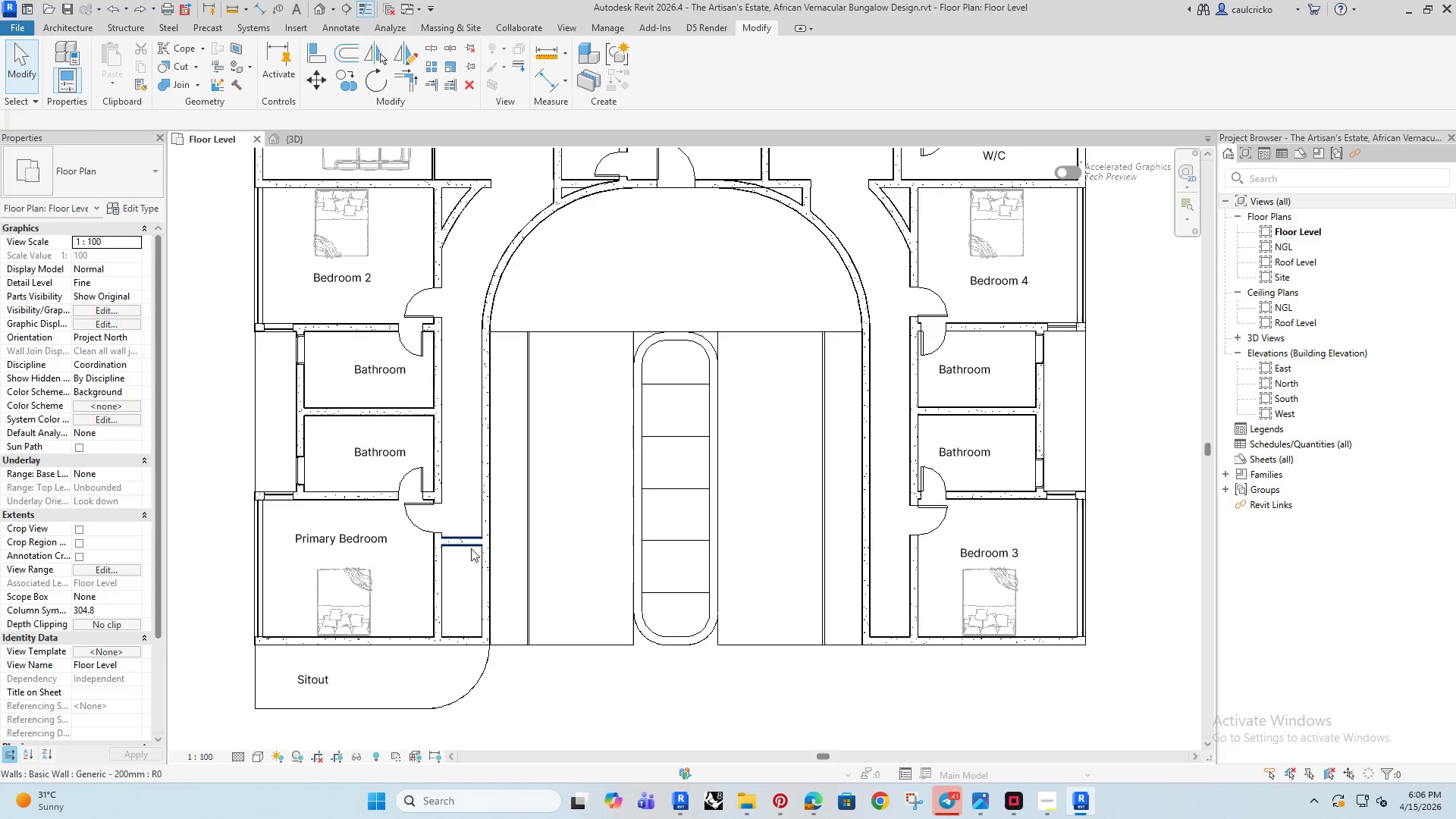 
left_click([471, 548])
 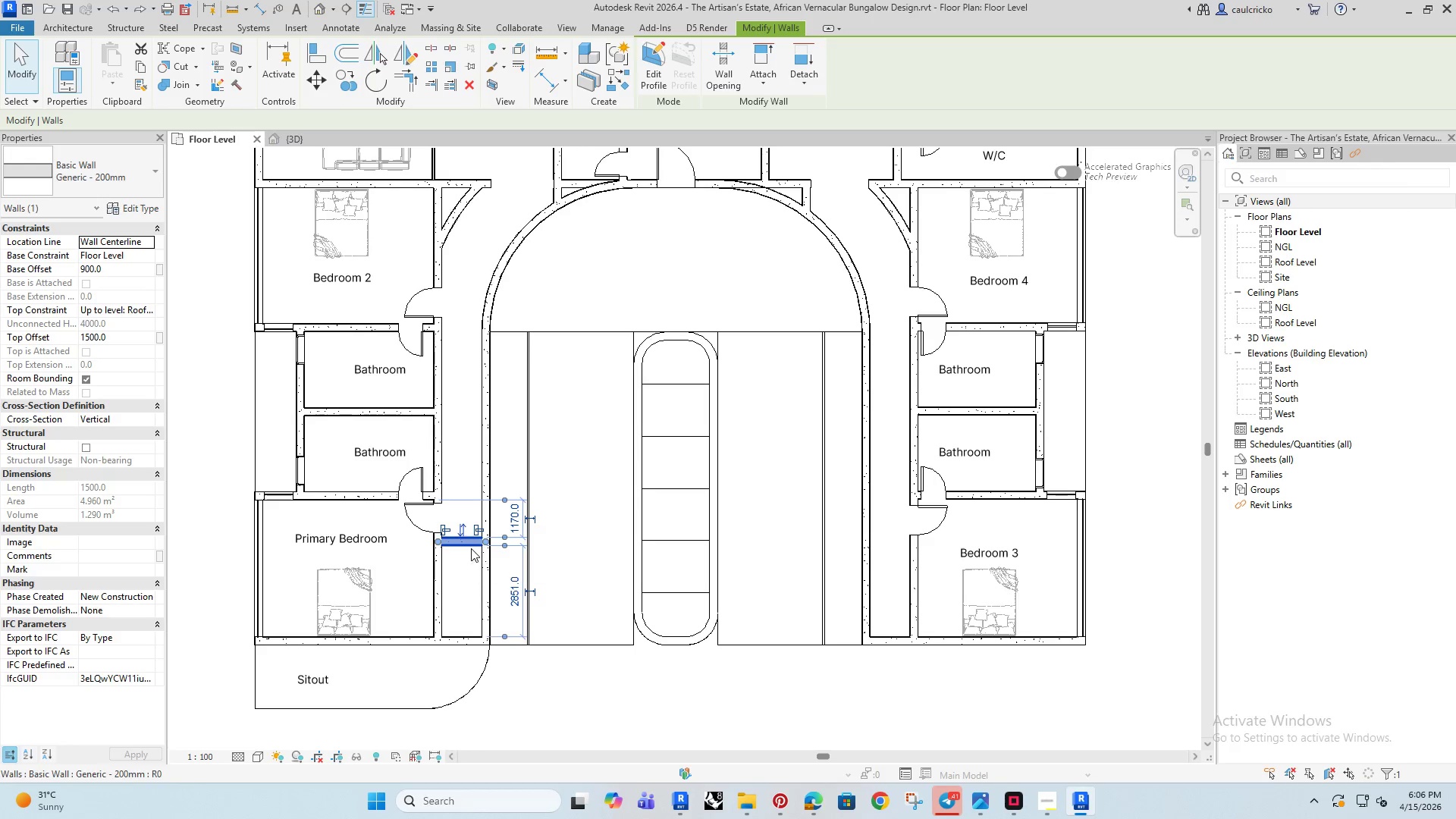 
type(dm)
 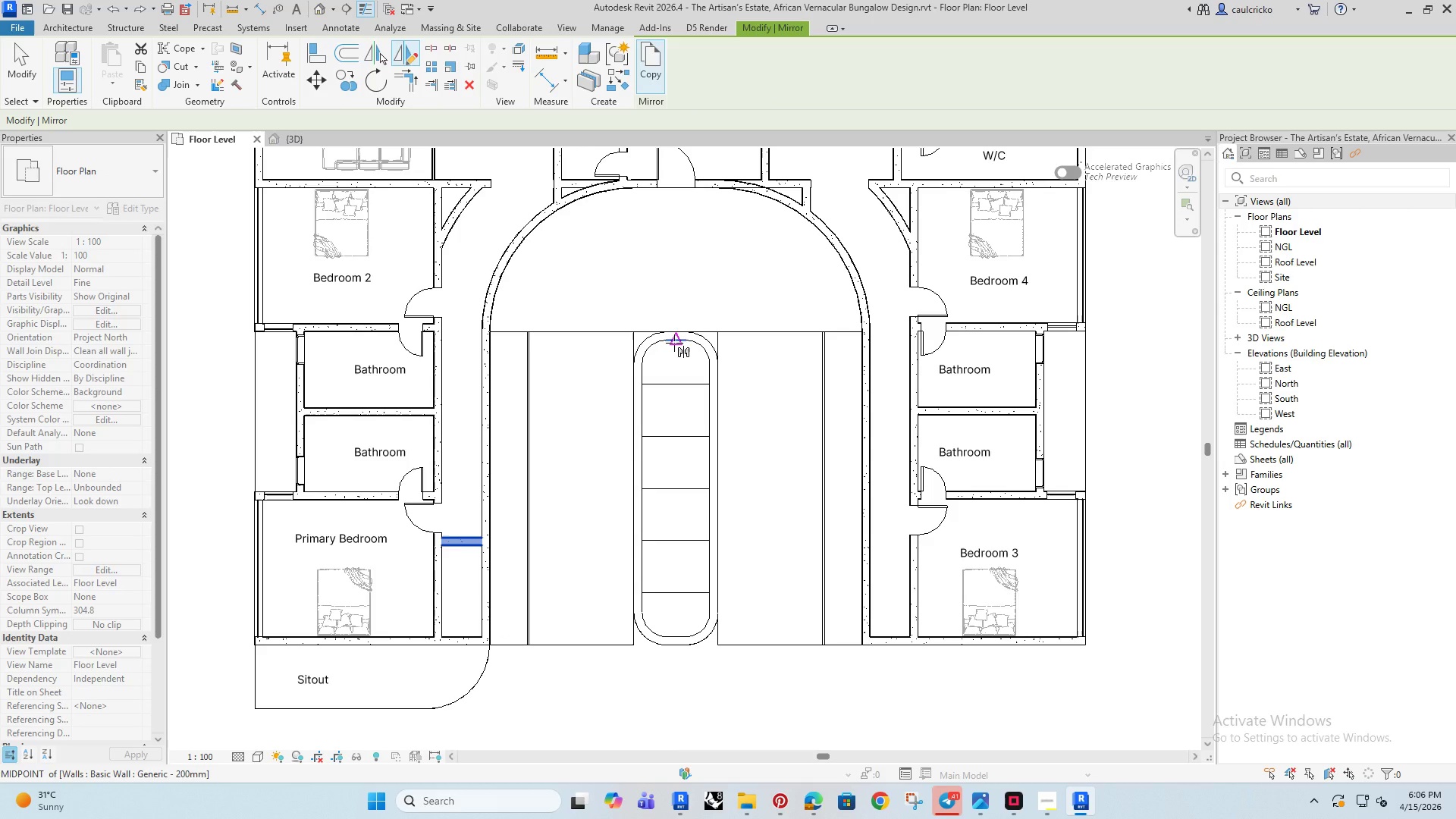 
left_click([674, 343])
 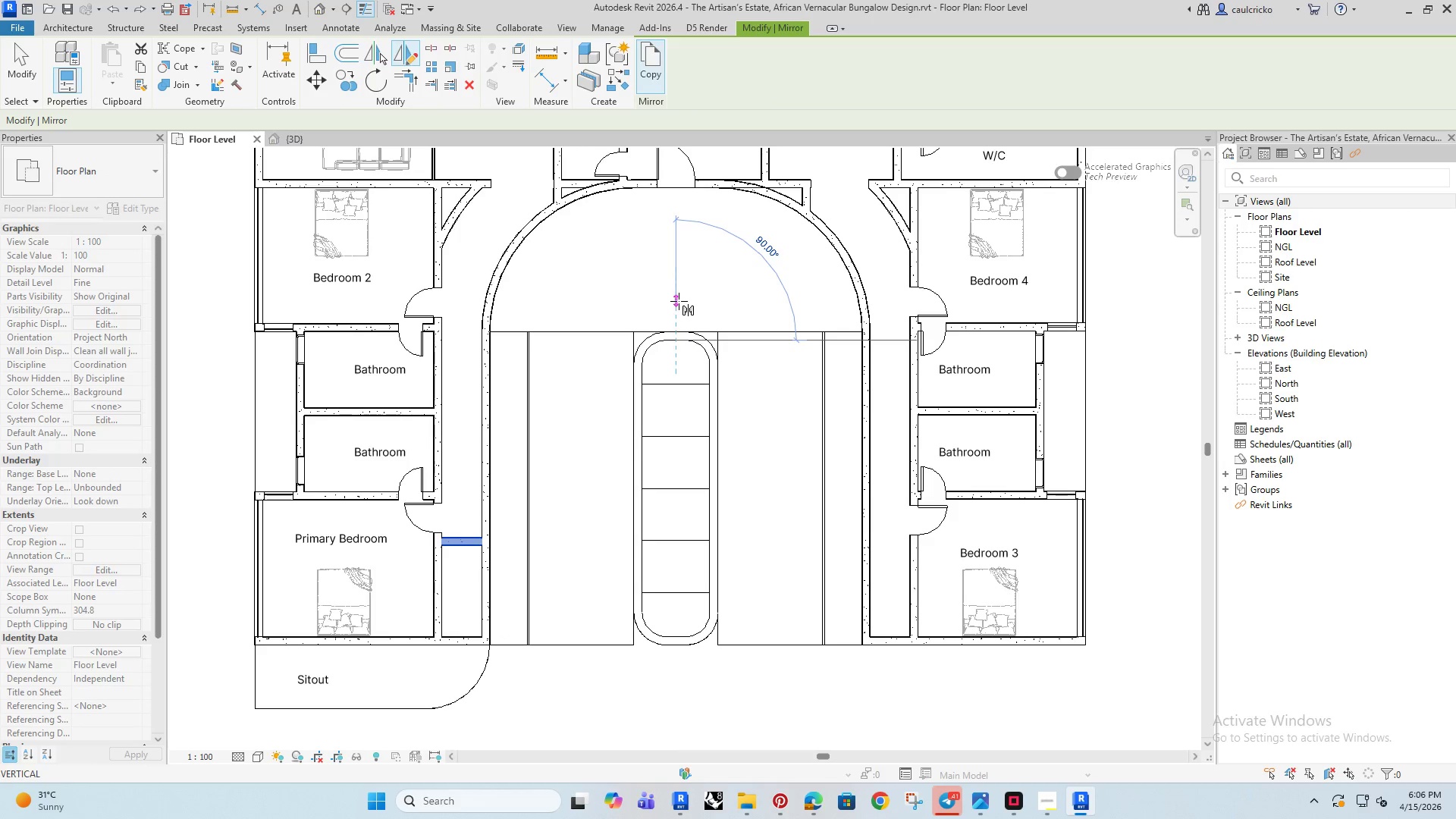 
left_click([679, 301])
 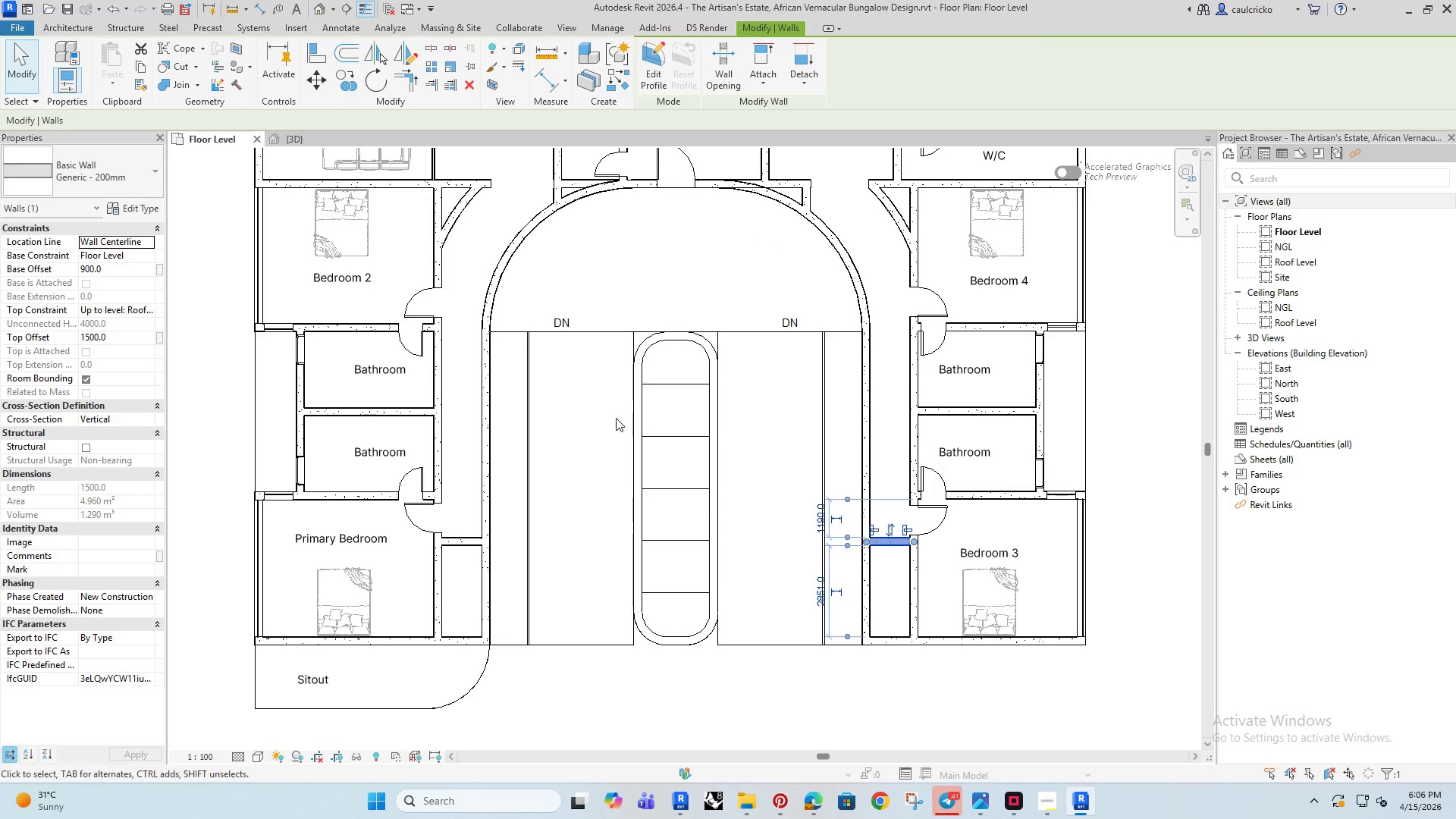 
scroll: coordinate [616, 420], scroll_direction: down, amount: 1.0
 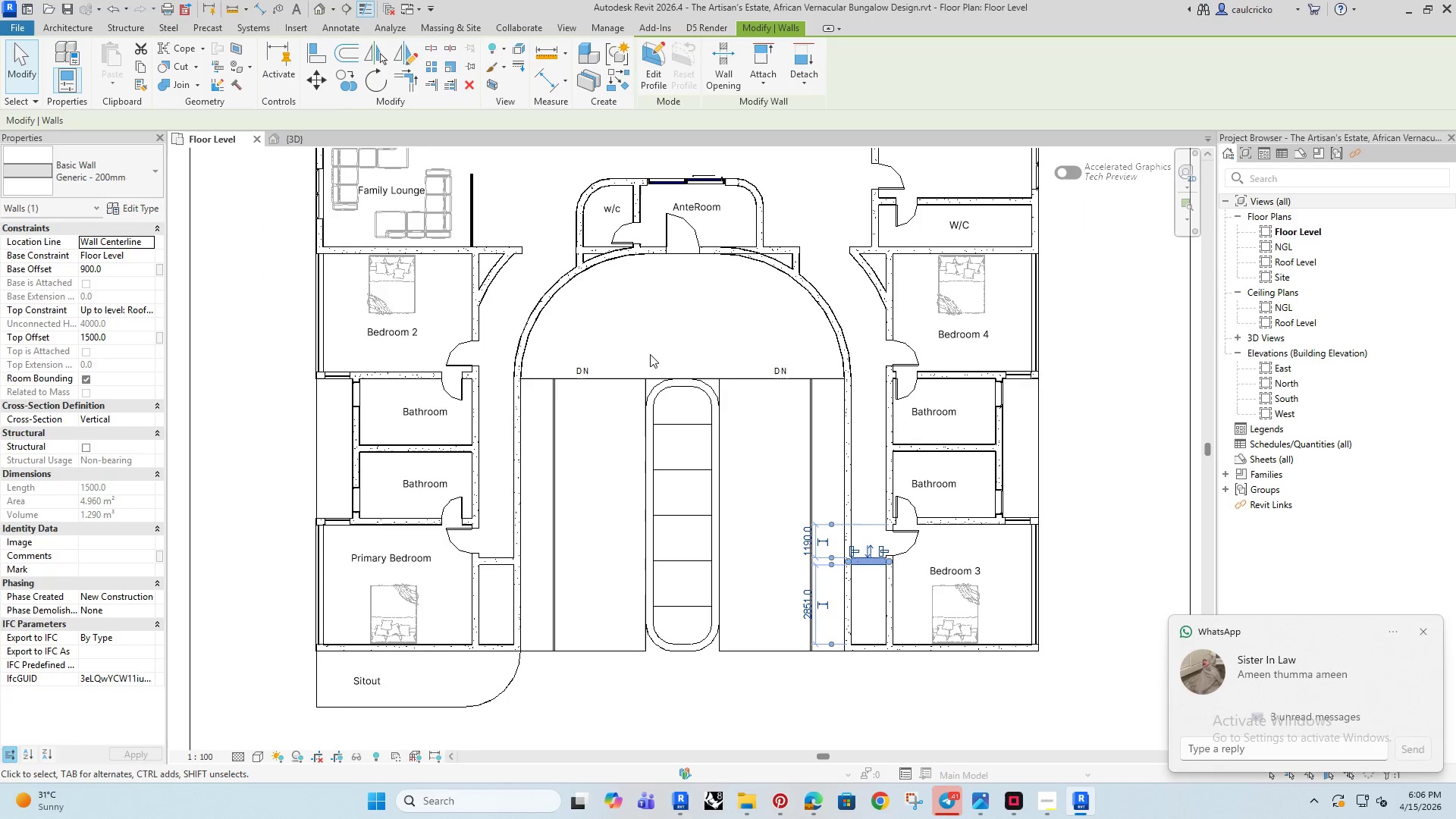 
wait(5.5)
 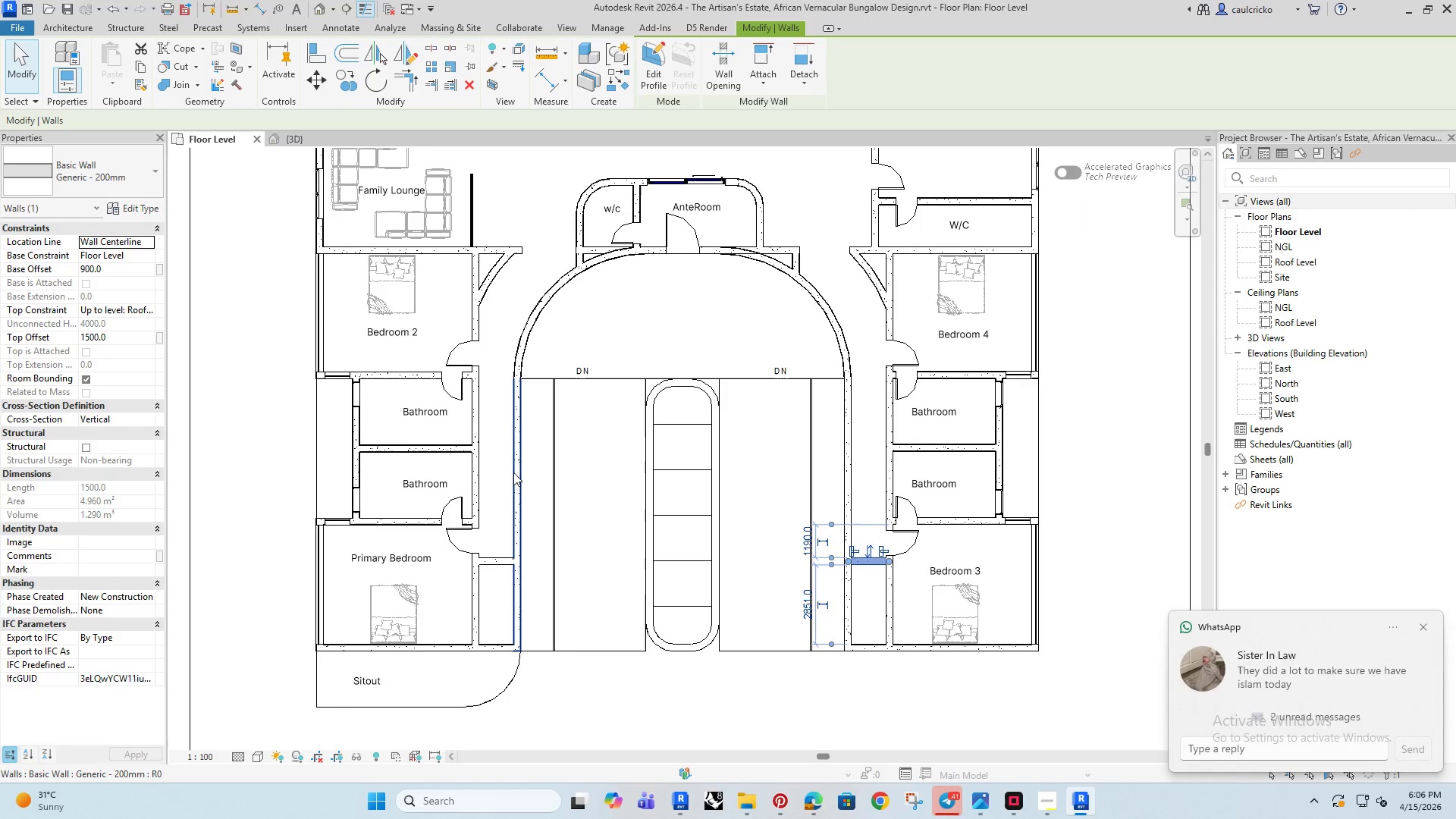 
scroll: coordinate [857, 535], scroll_direction: up, amount: 4.0
 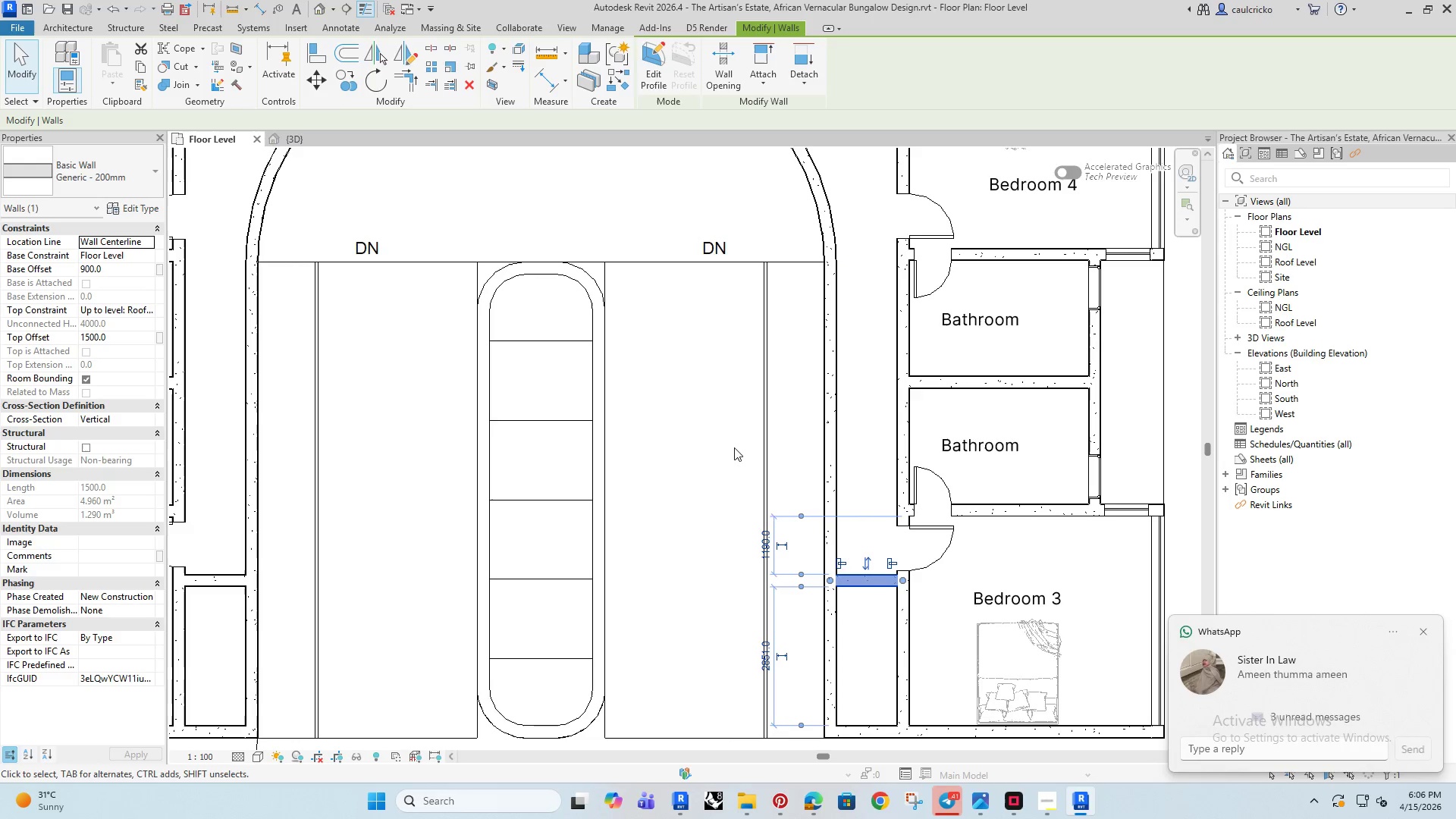 
left_click([708, 449])
 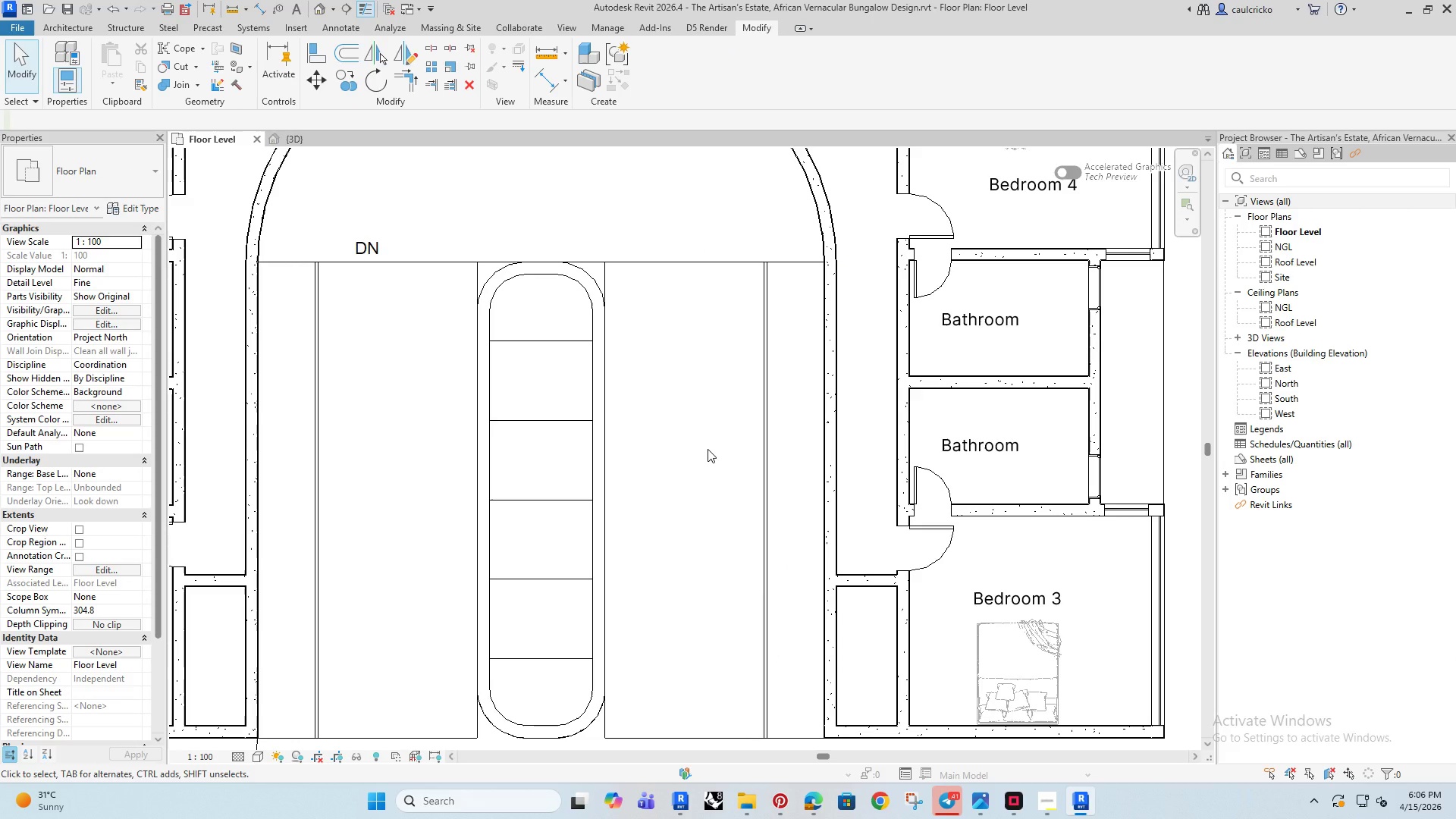 
wait(7.7)
 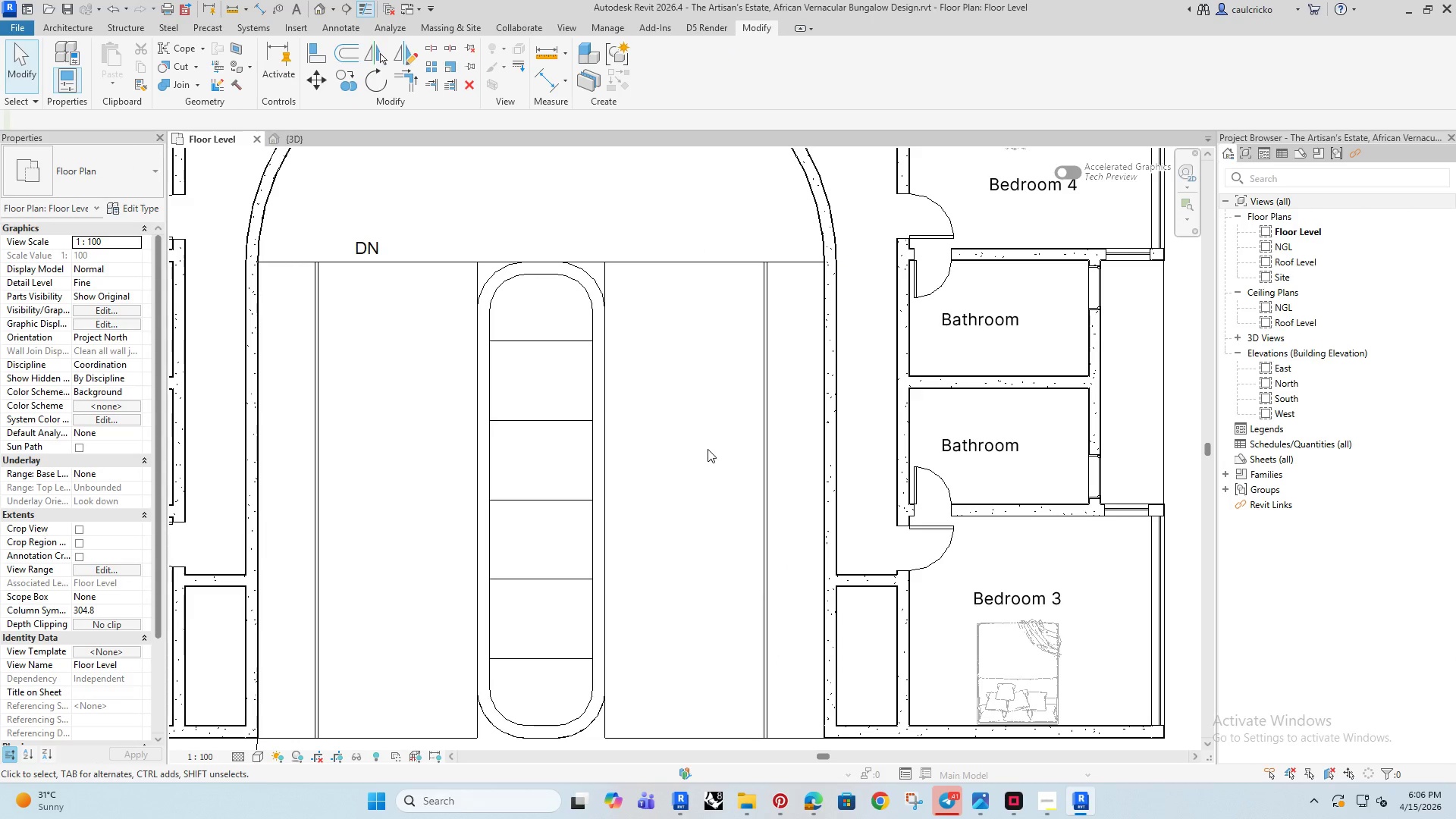 
scroll: coordinate [714, 472], scroll_direction: down, amount: 3.0
 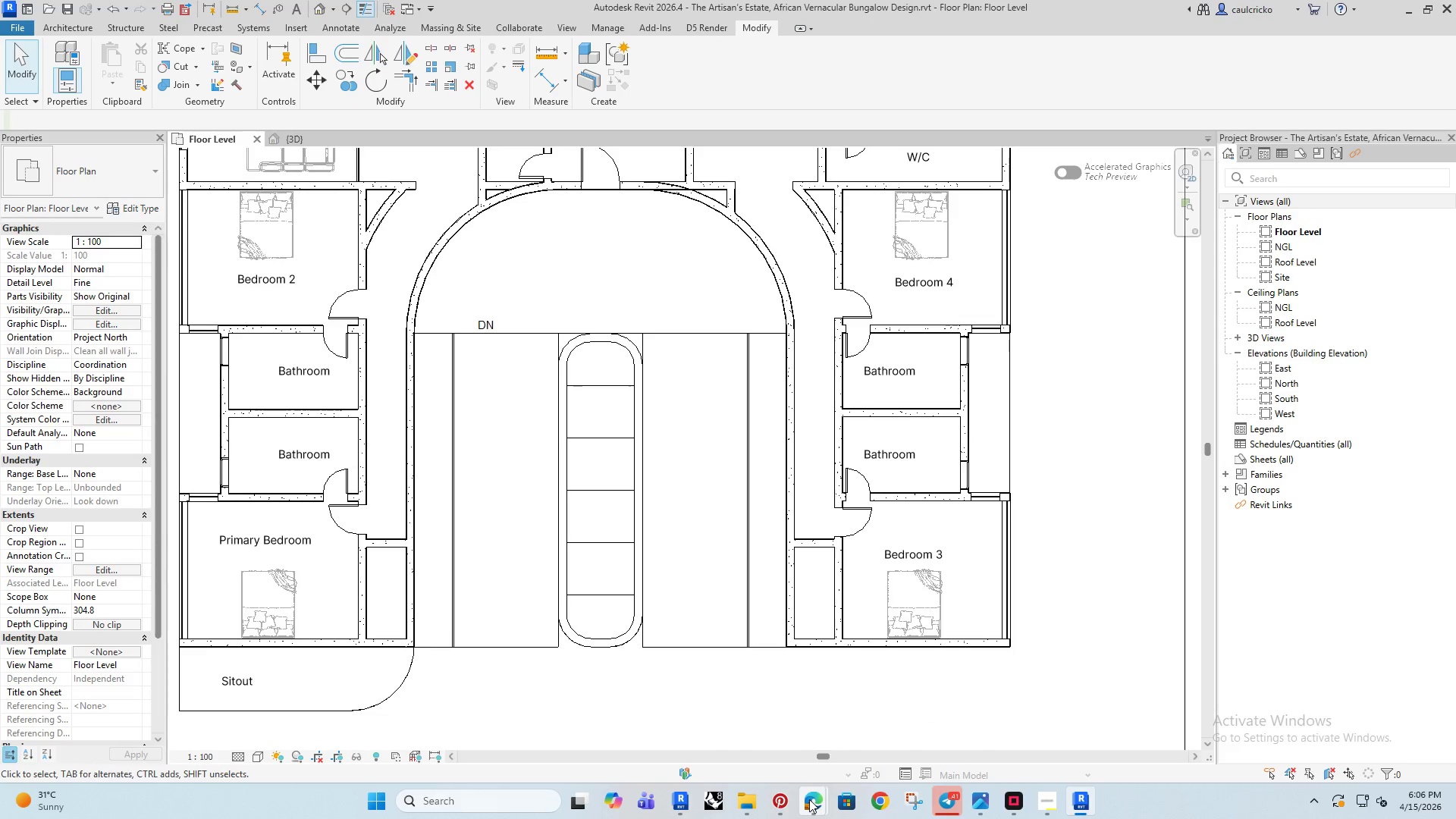 
left_click([810, 799])
 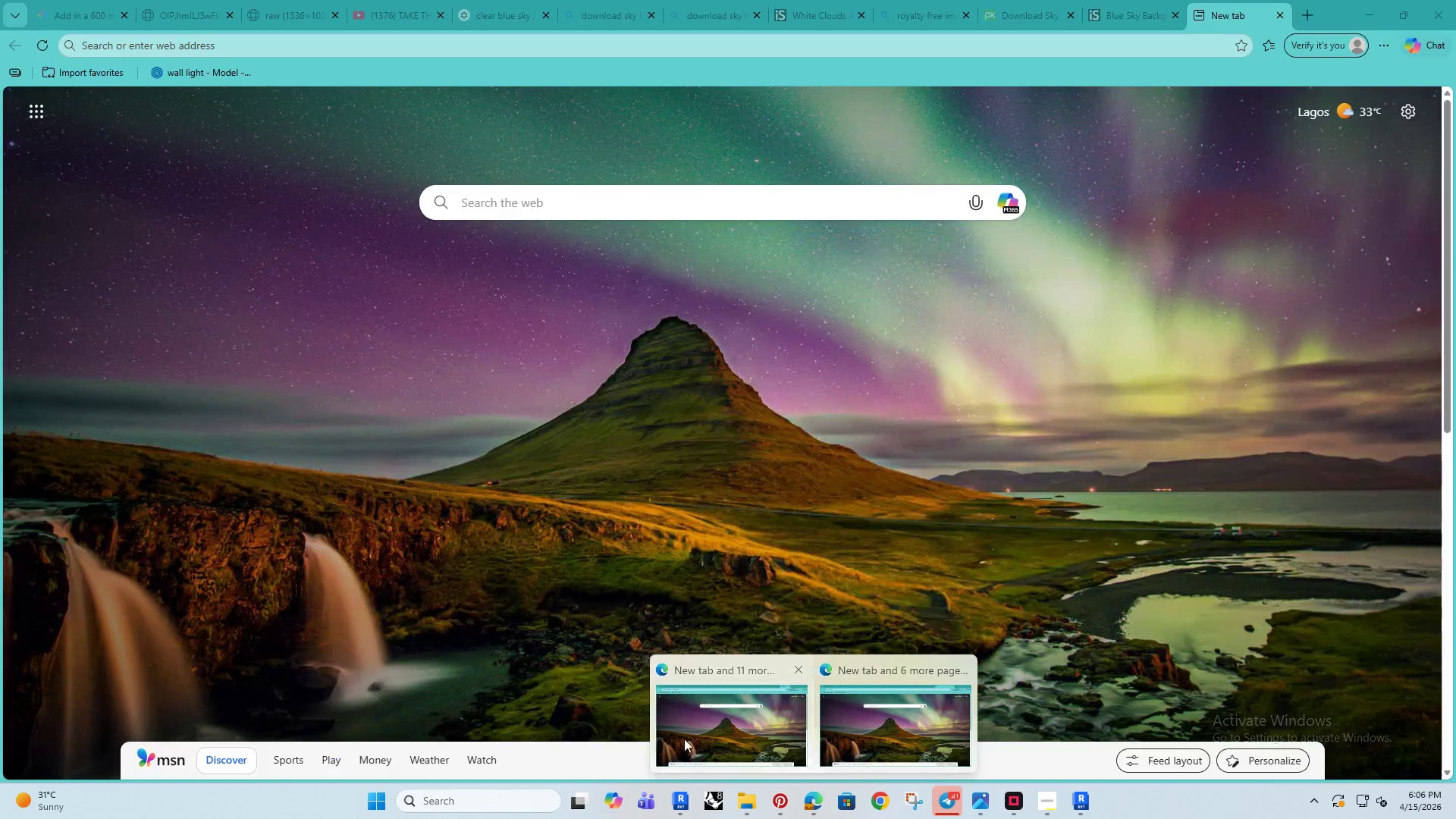 
left_click_drag(start_coordinate=[660, 739], to_coordinate=[686, 739])
 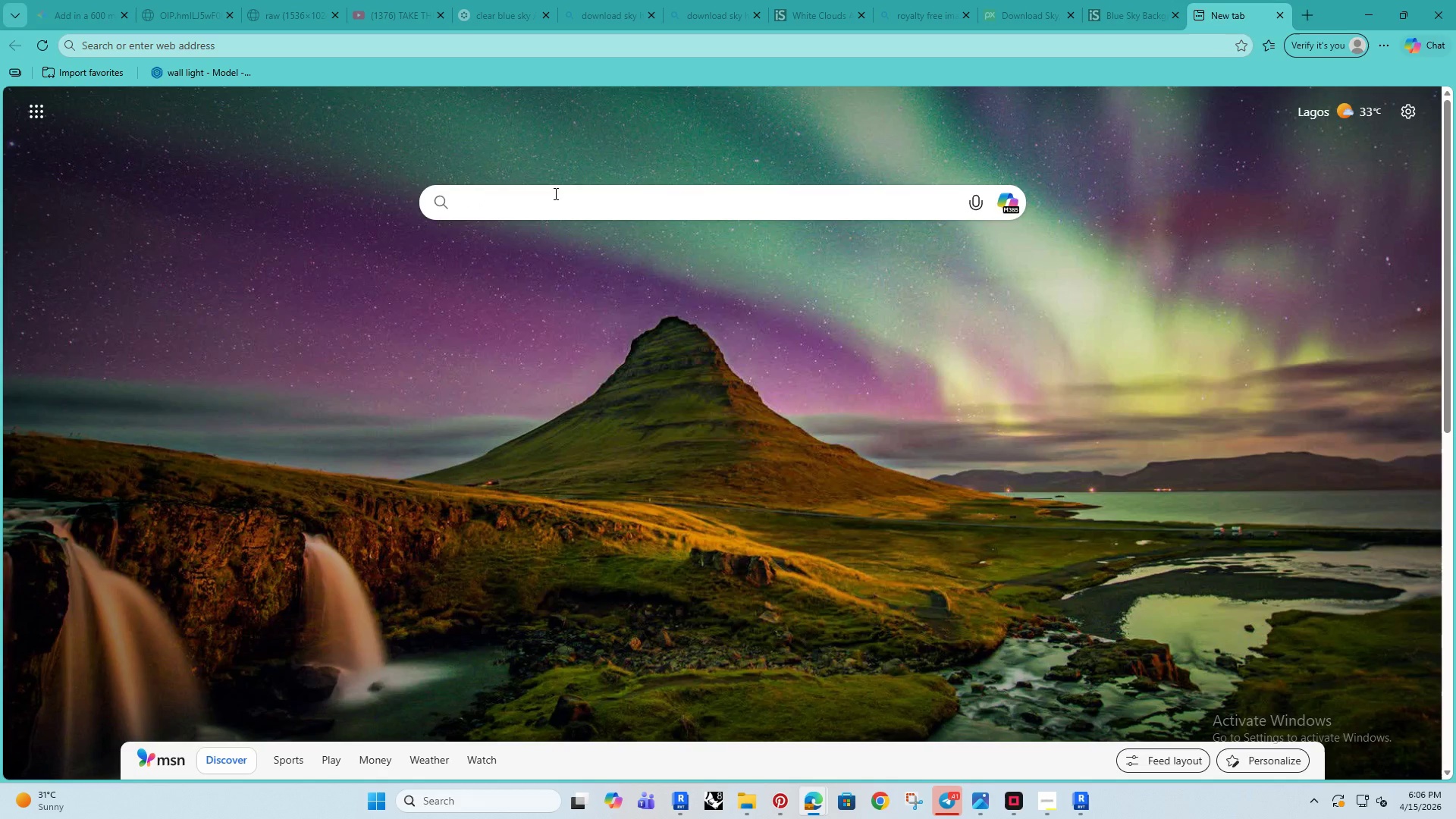 
left_click([553, 195])
 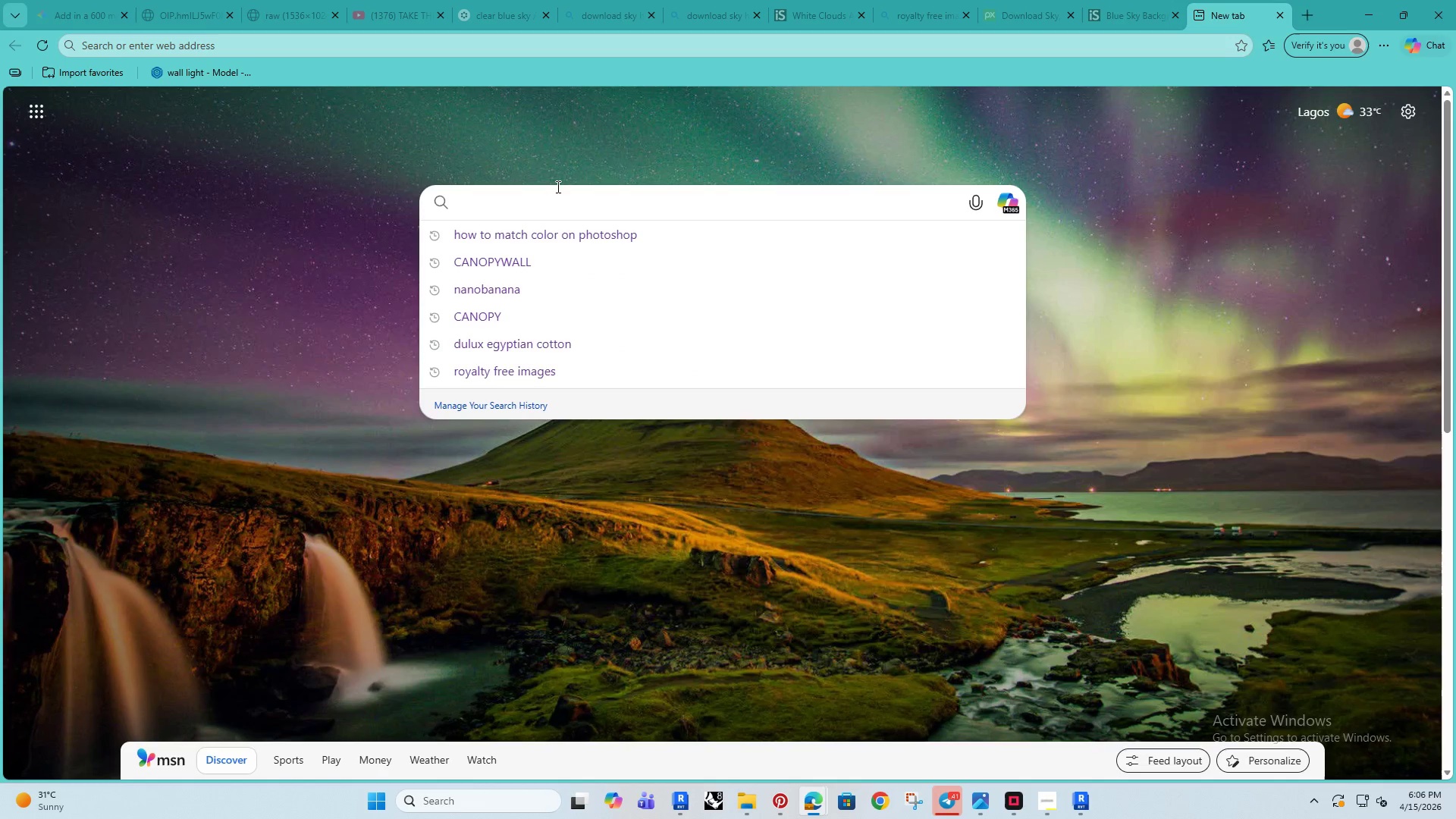 
type(screen wall)
 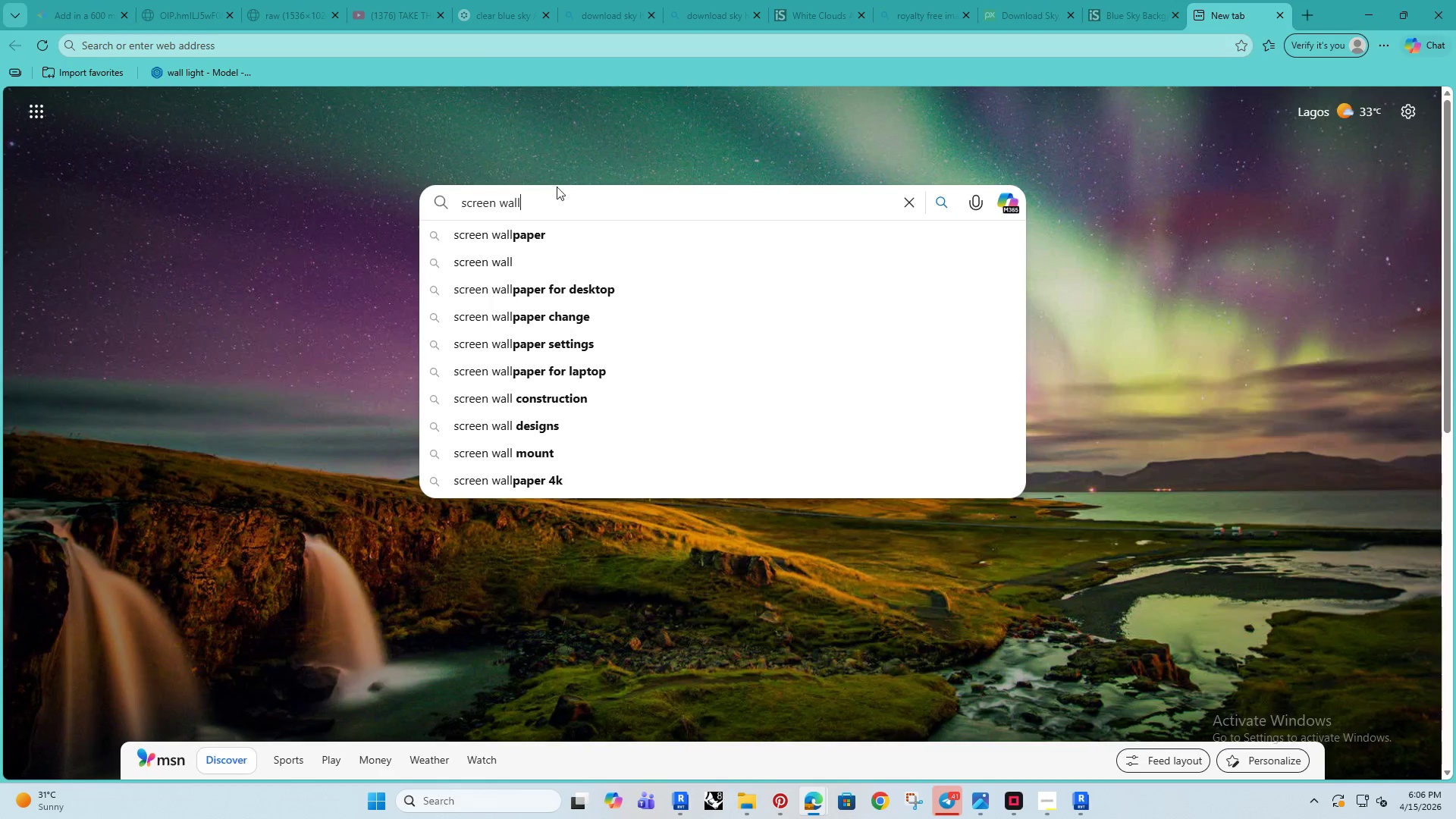 
key(Enter)
 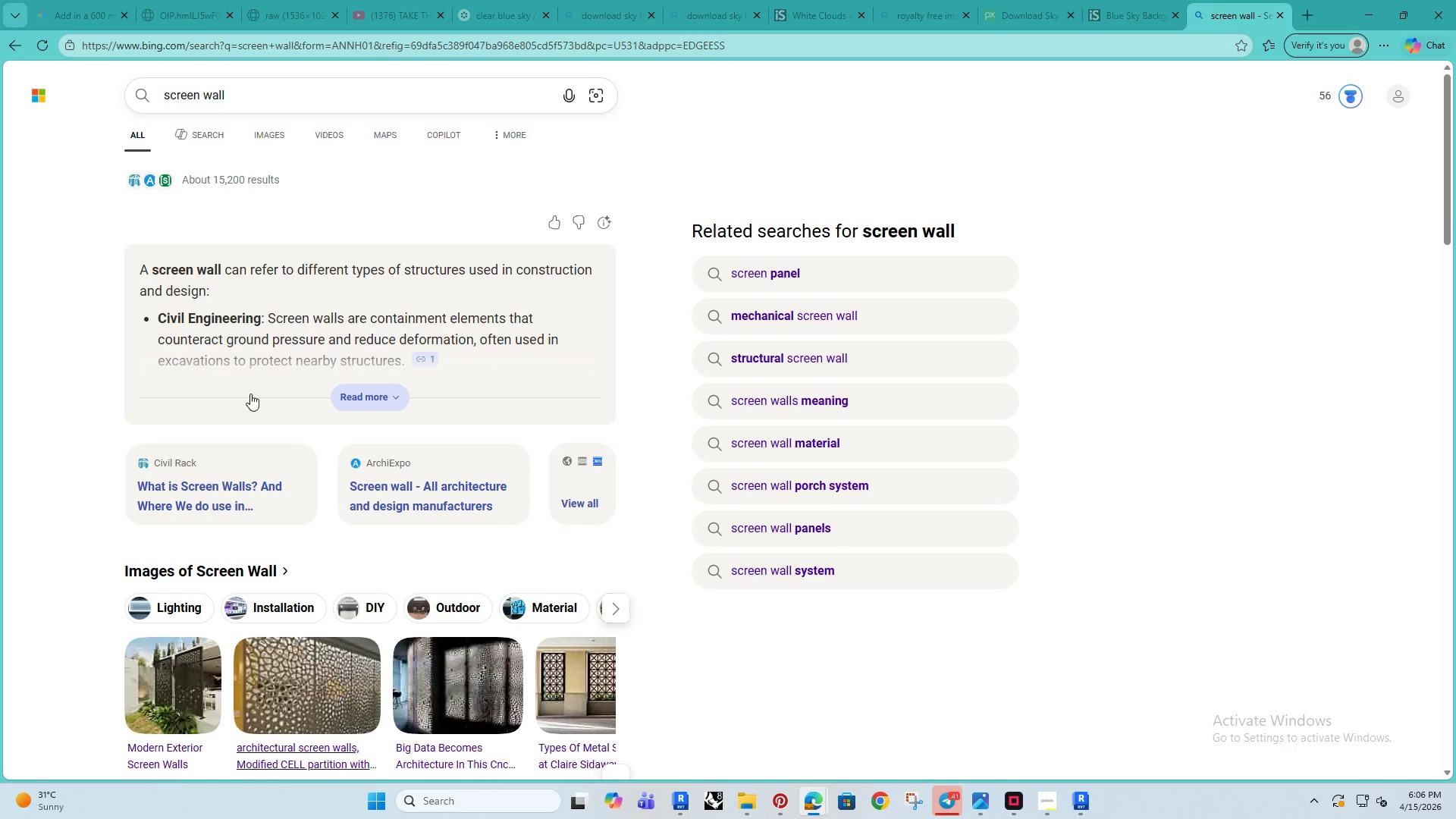 
left_click([267, 129])
 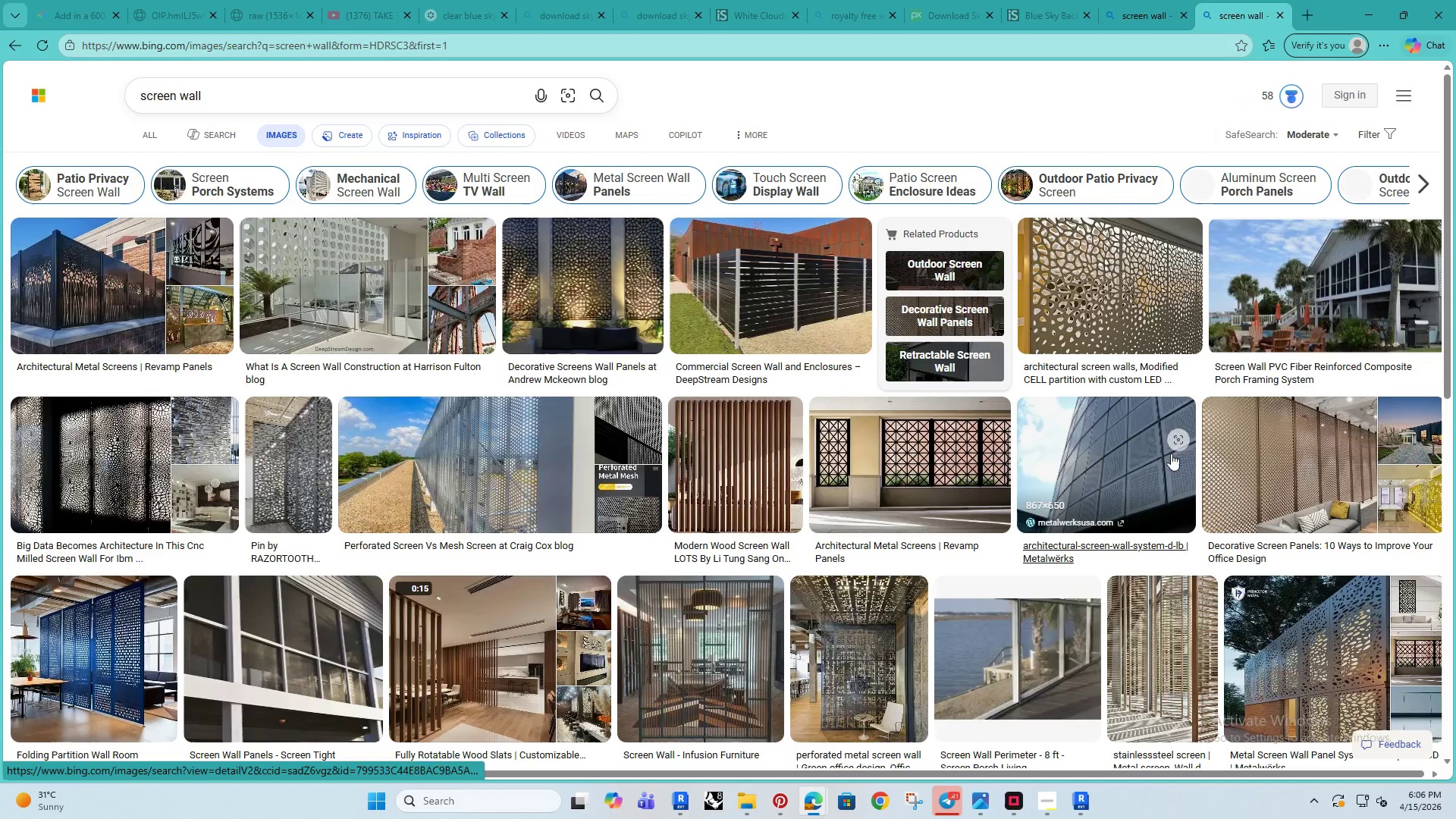 
left_click([1369, 9])
 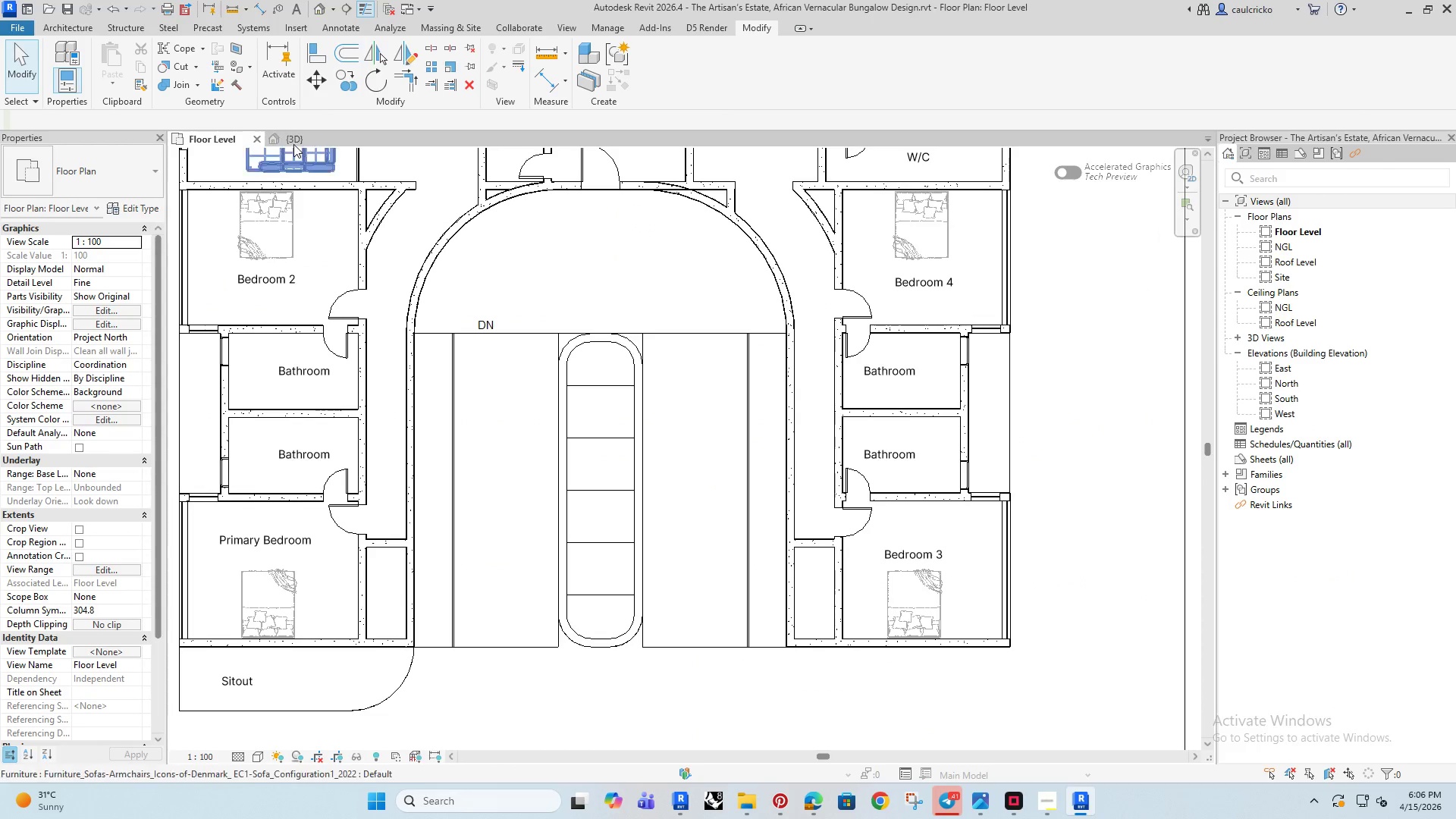 
left_click([285, 139])
 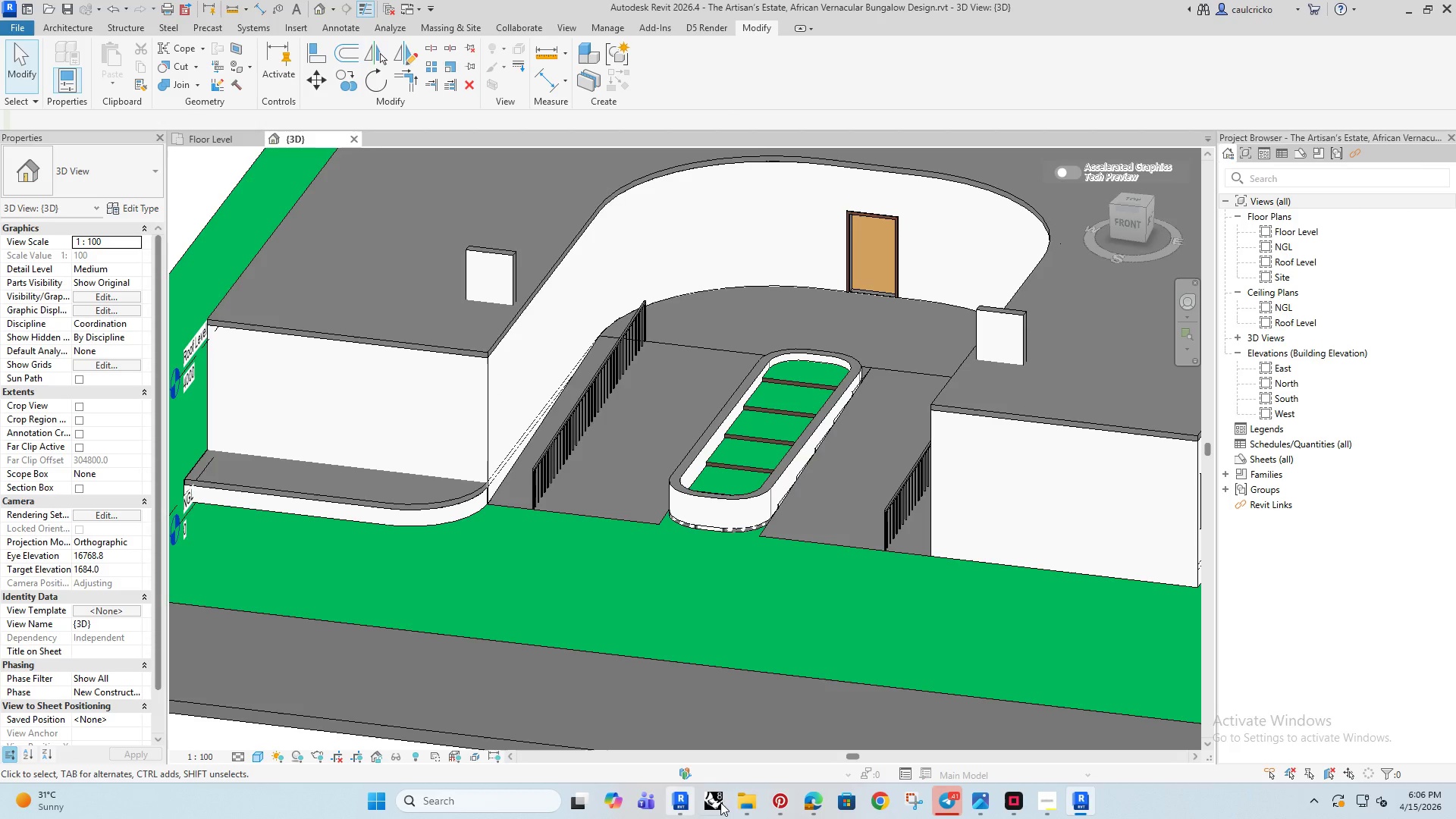 
left_click([806, 800])
 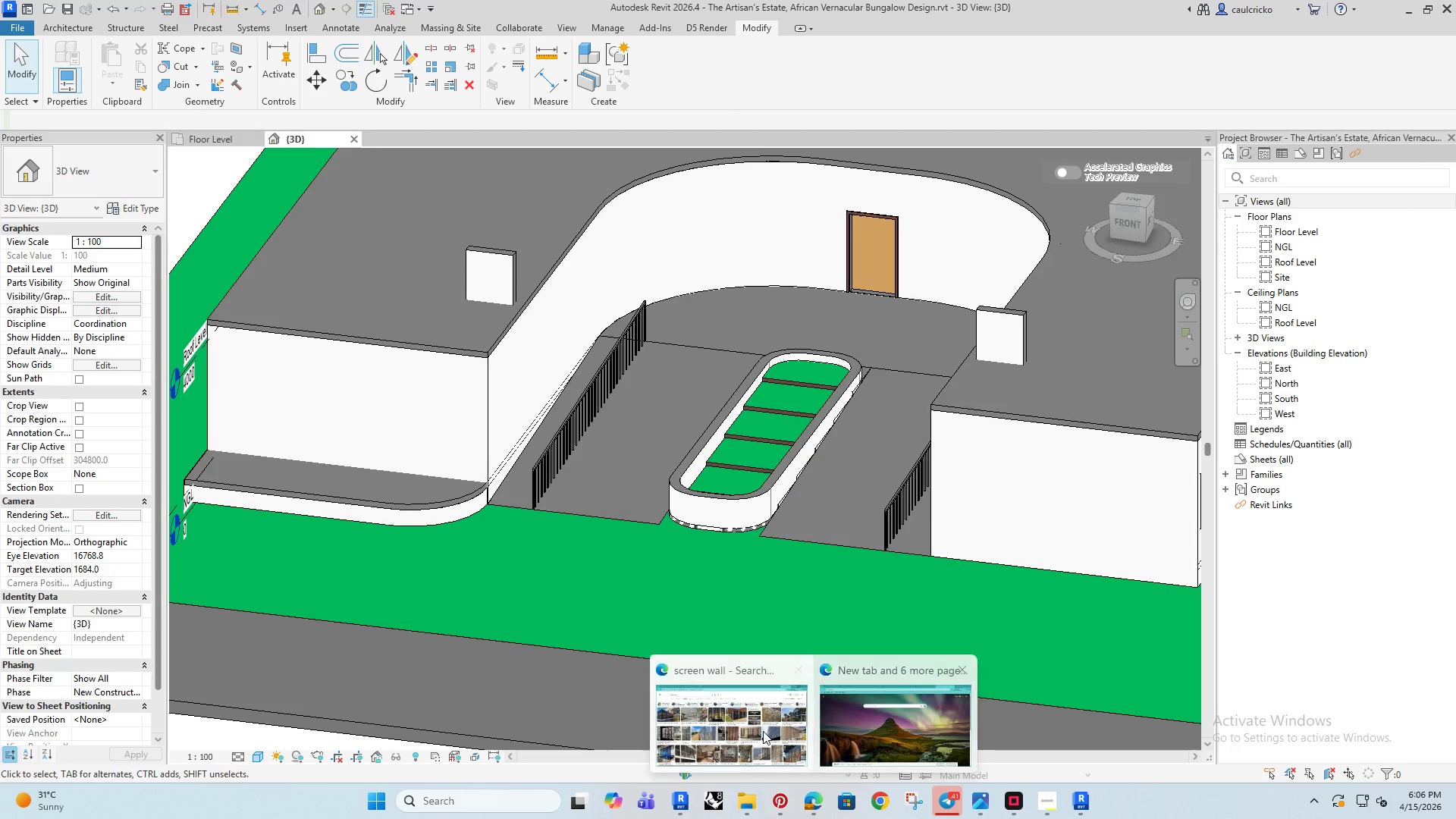 
left_click([733, 726])
 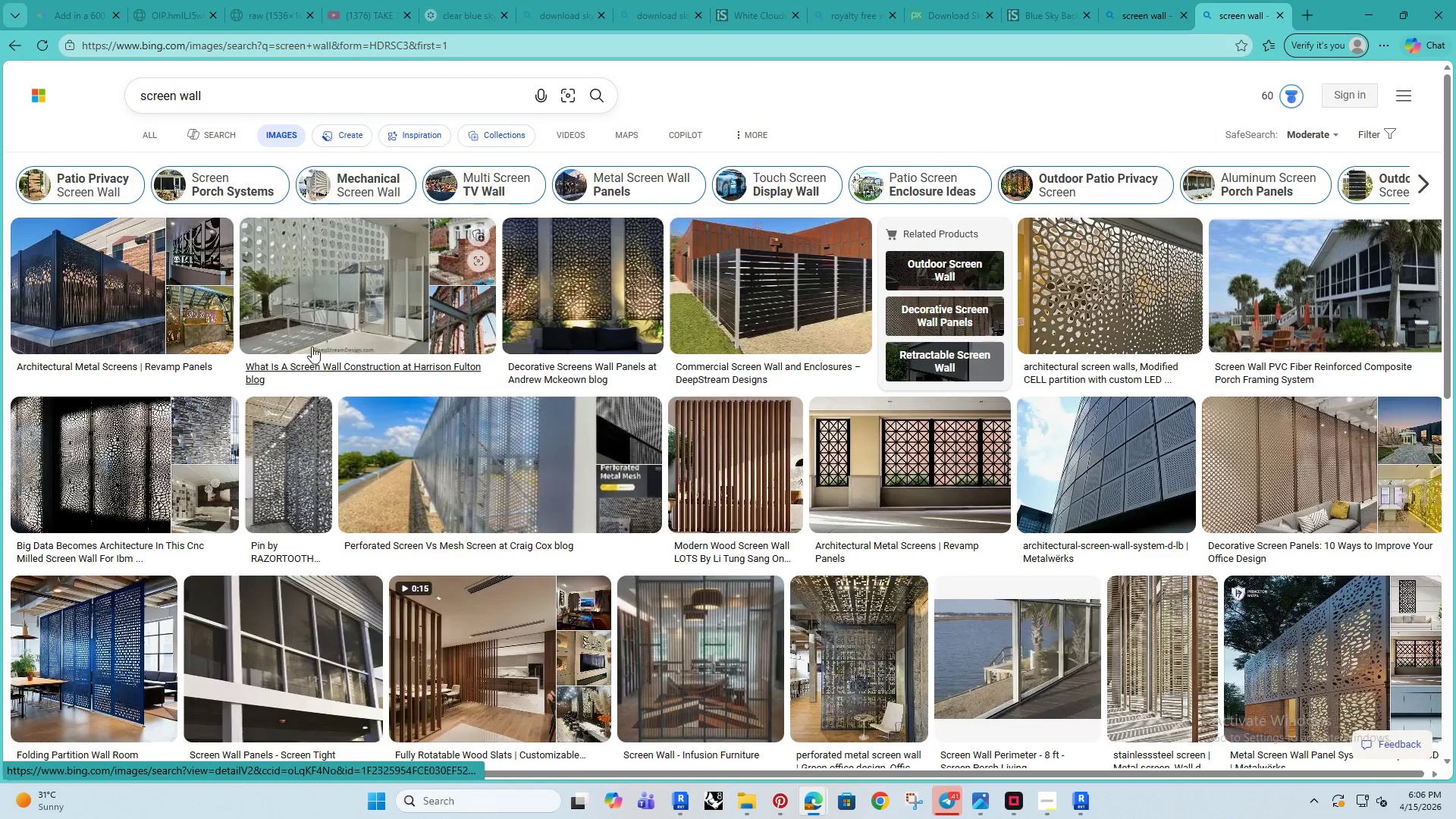 
left_click([325, 233])
 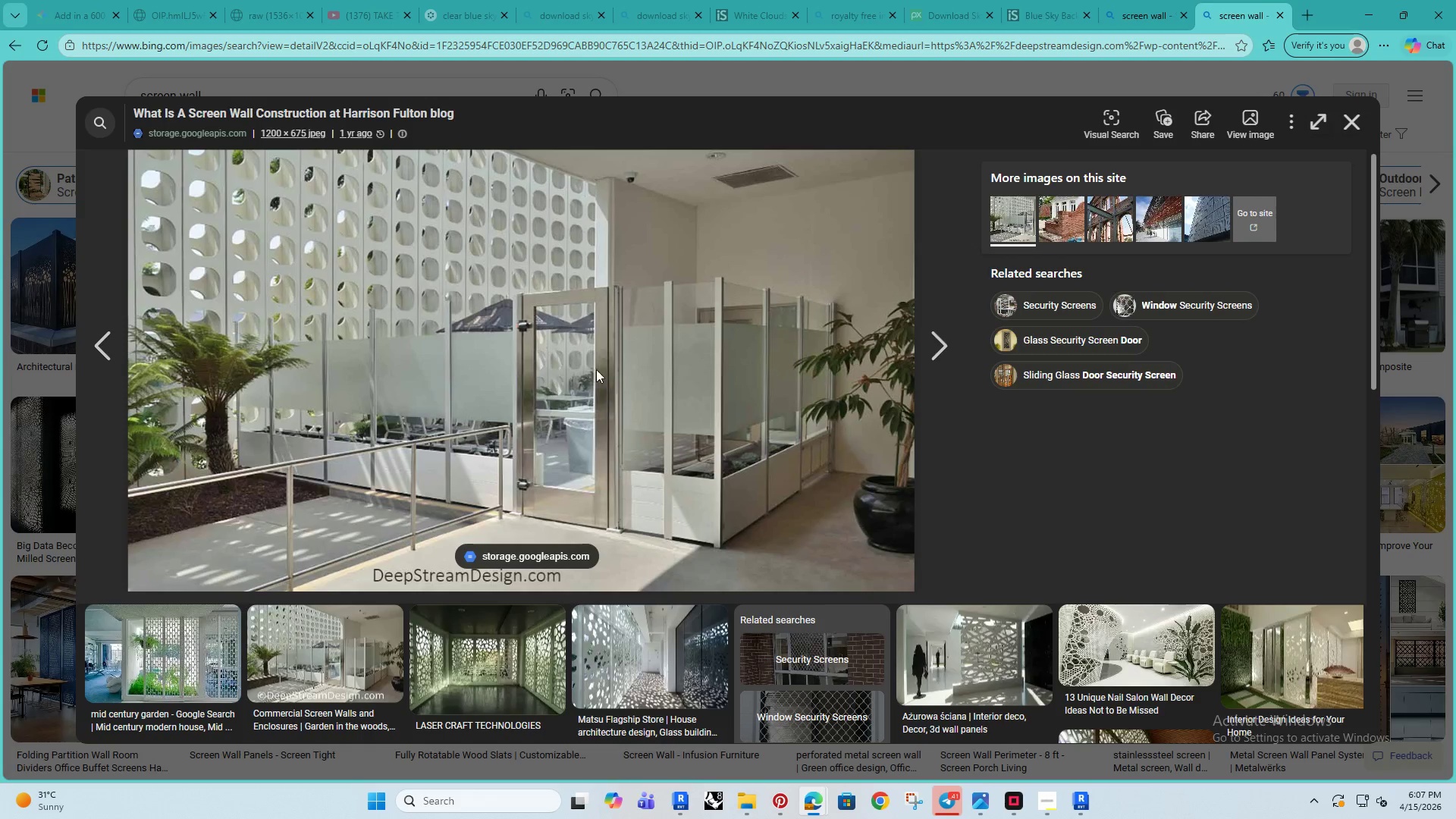 
wait(17.72)
 